 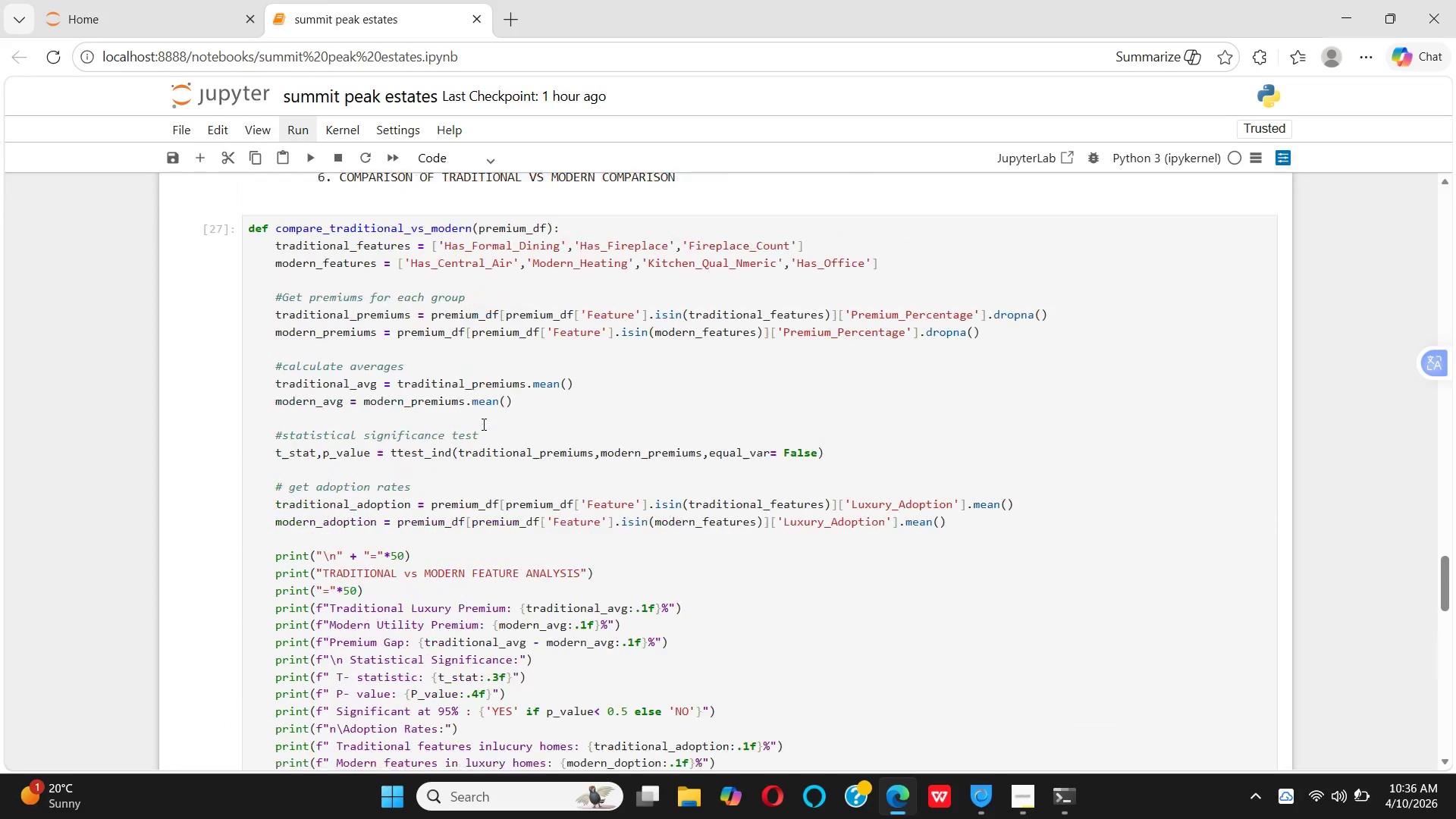 
left_click([250, 507])
 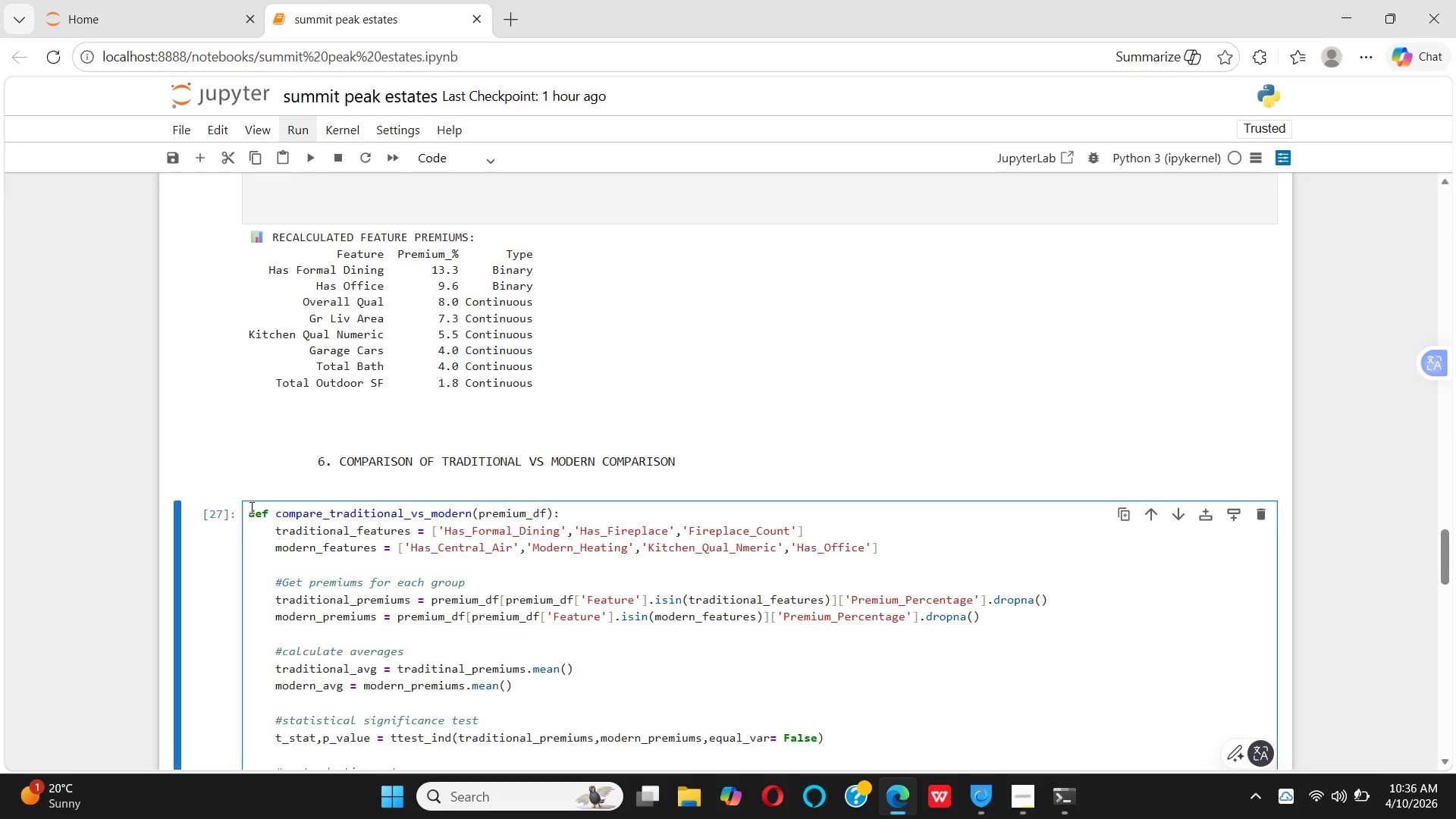 
key(Enter)
 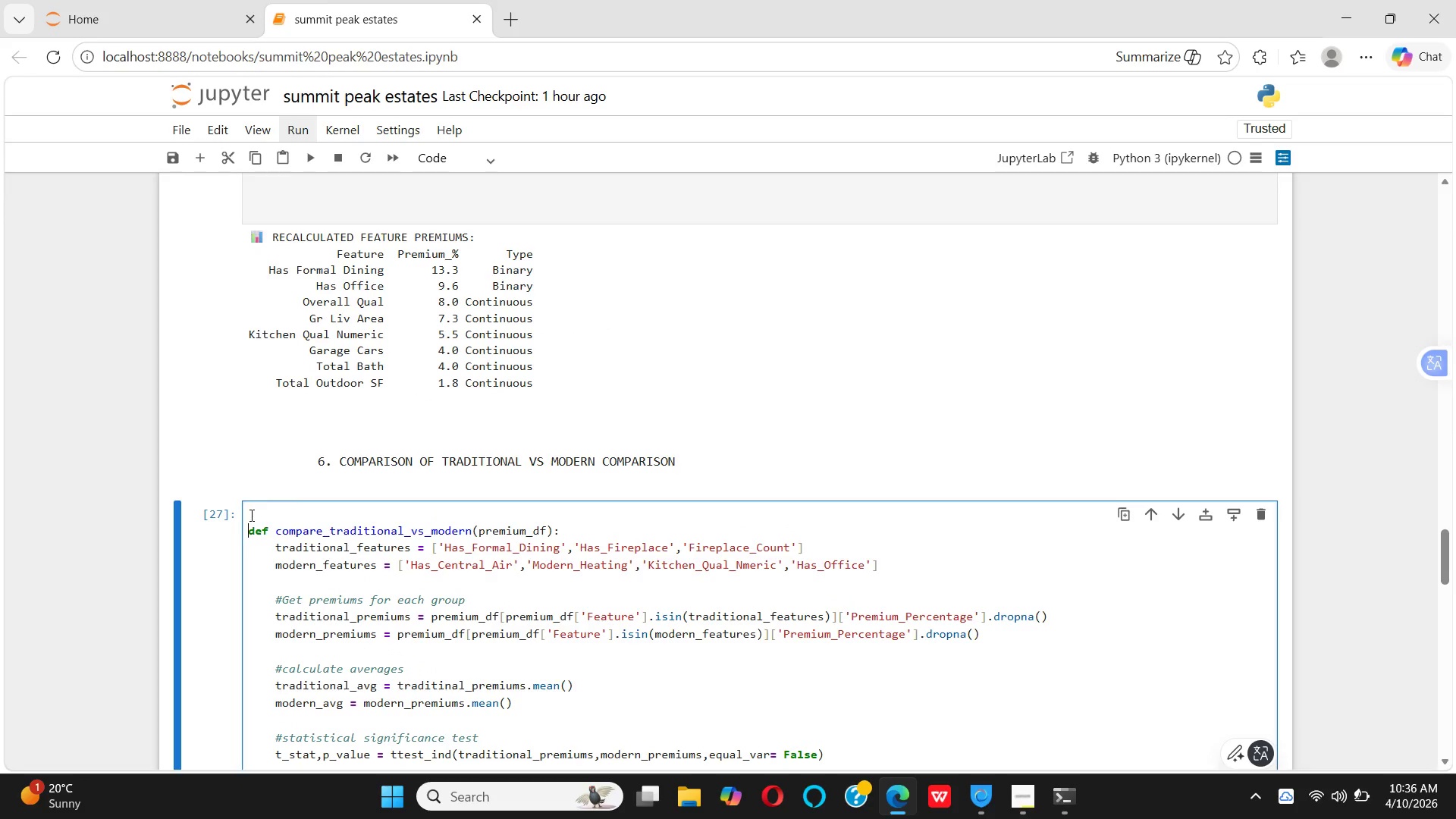 
left_click([250, 515])
 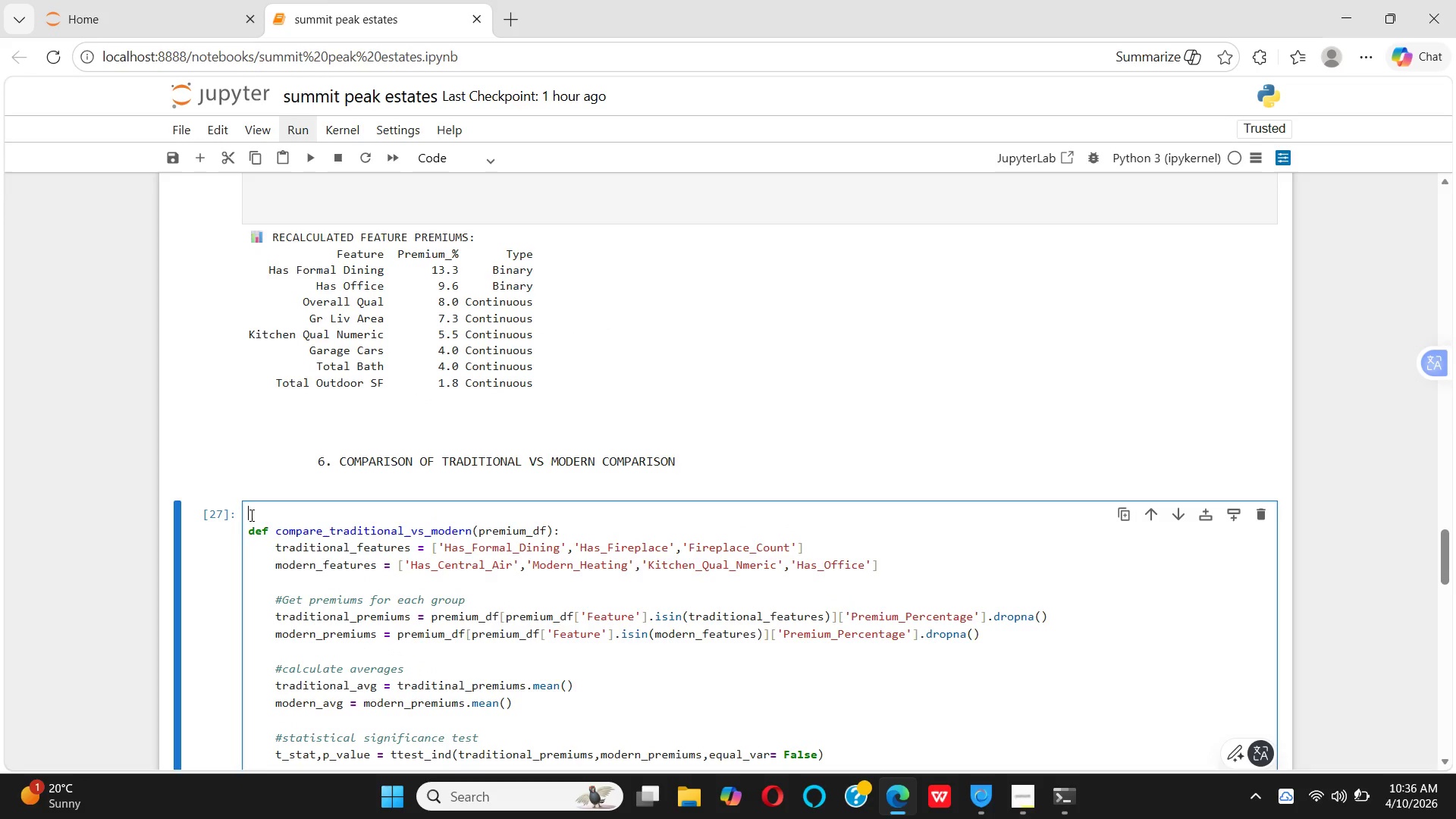 
type(import )
key(Backspace)
key(Backspace)
key(Backspace)
key(Backspace)
key(Backspace)
key(Backspace)
key(Backspace)
type(from sc)
 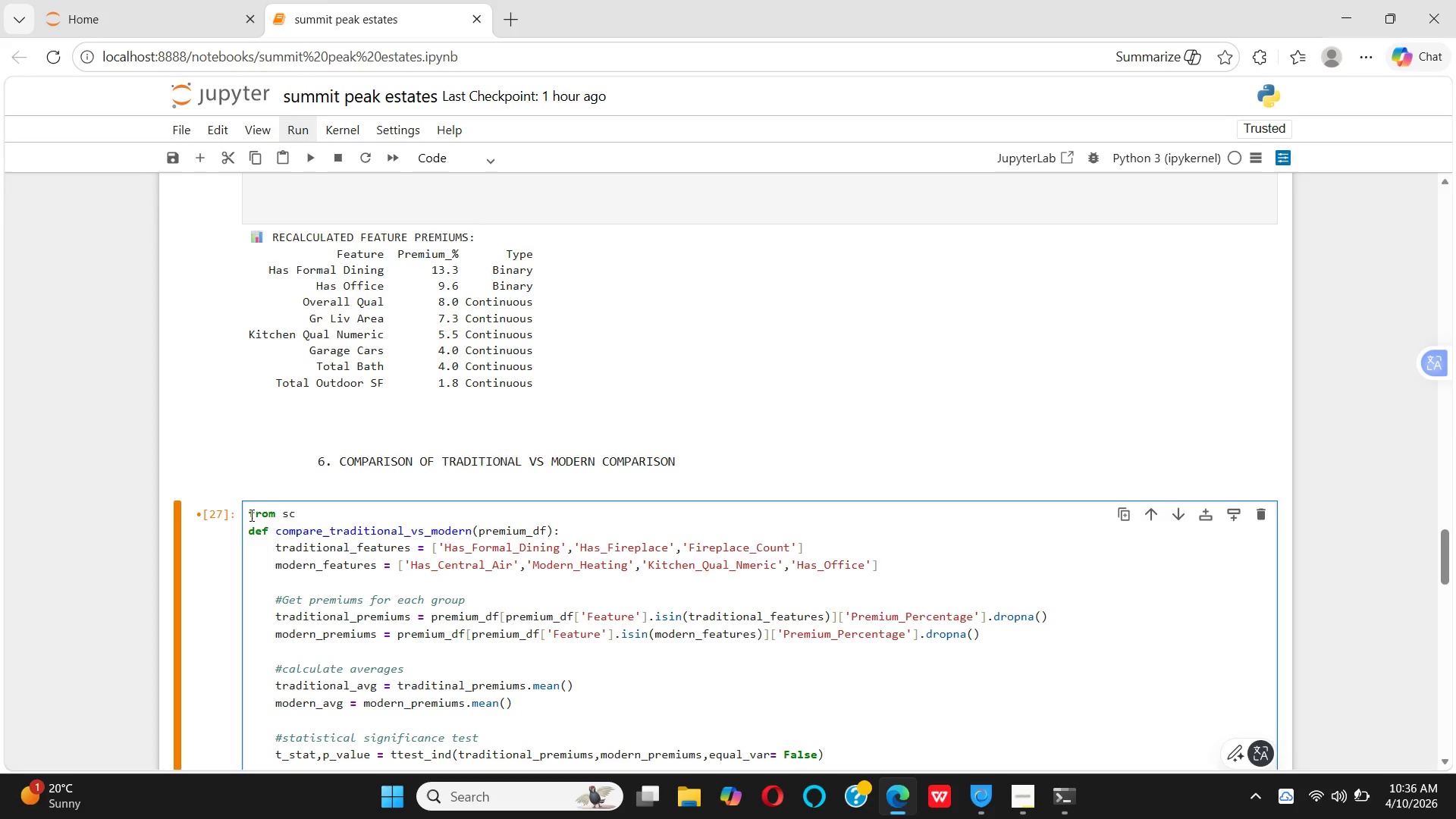 
type(ipy )
key(Backspace)
type(.stats import tt)
 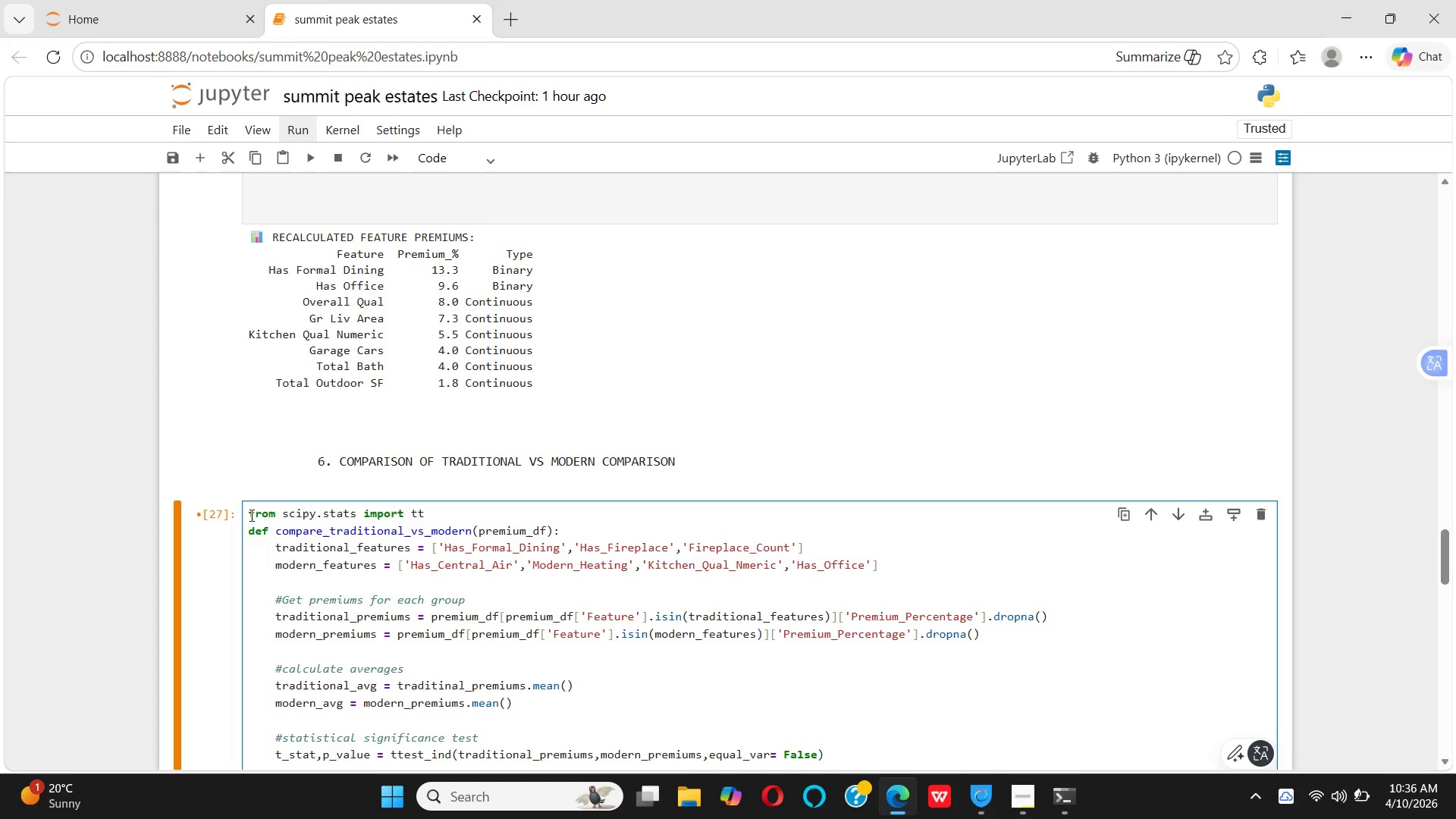 
type(est_nd)
 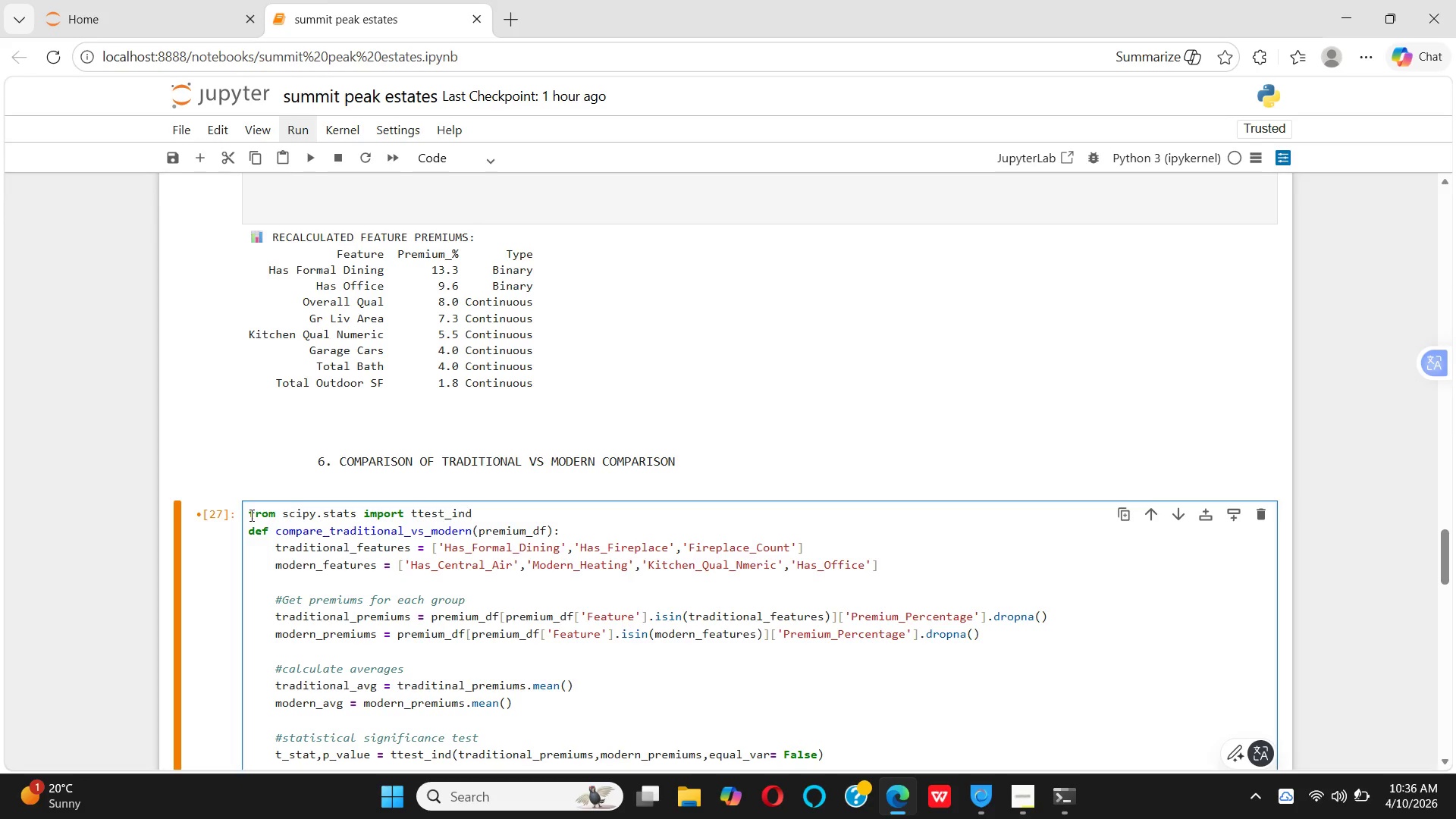 
 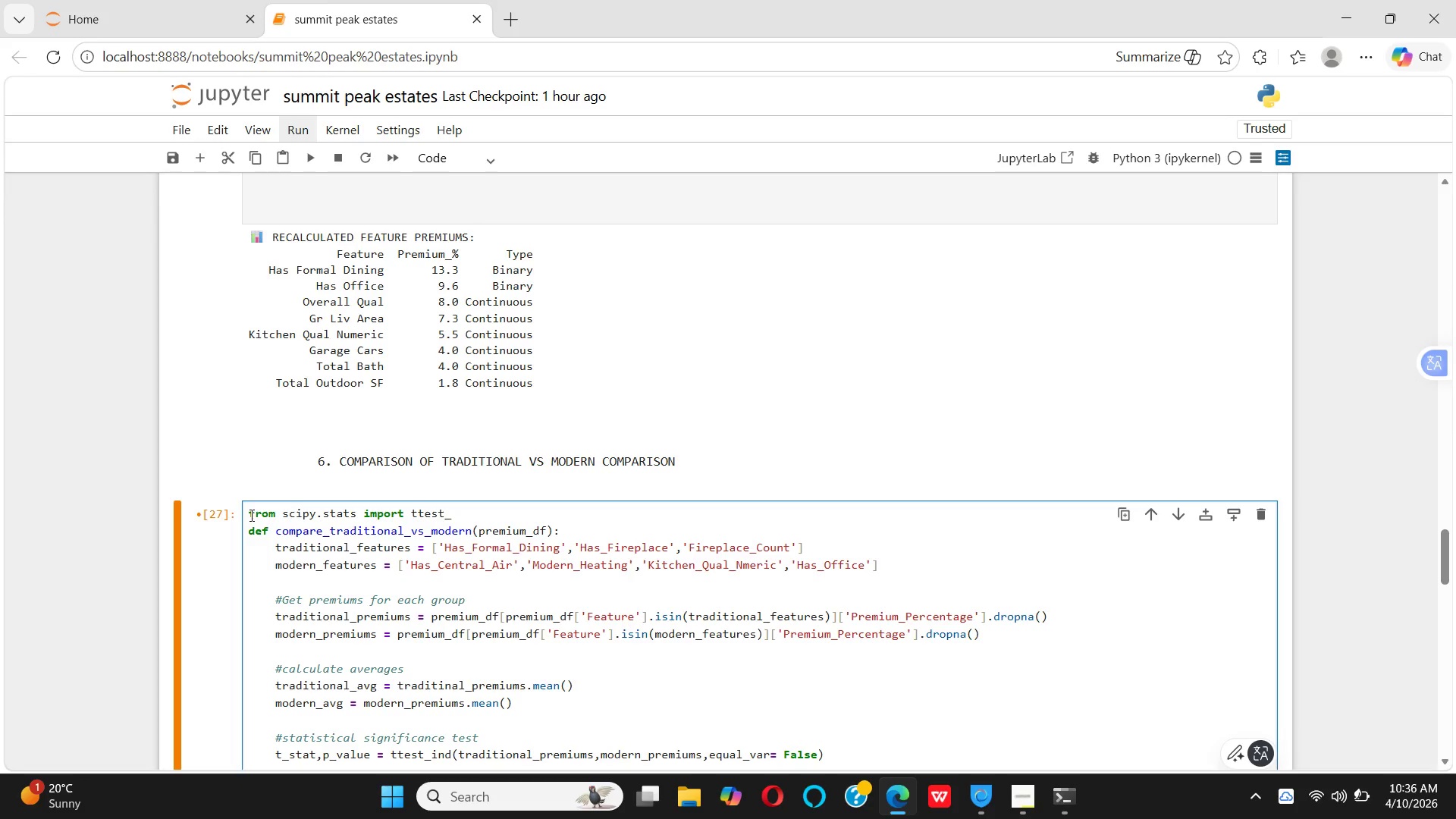 
hold_key(key=I, duration=0.39)
 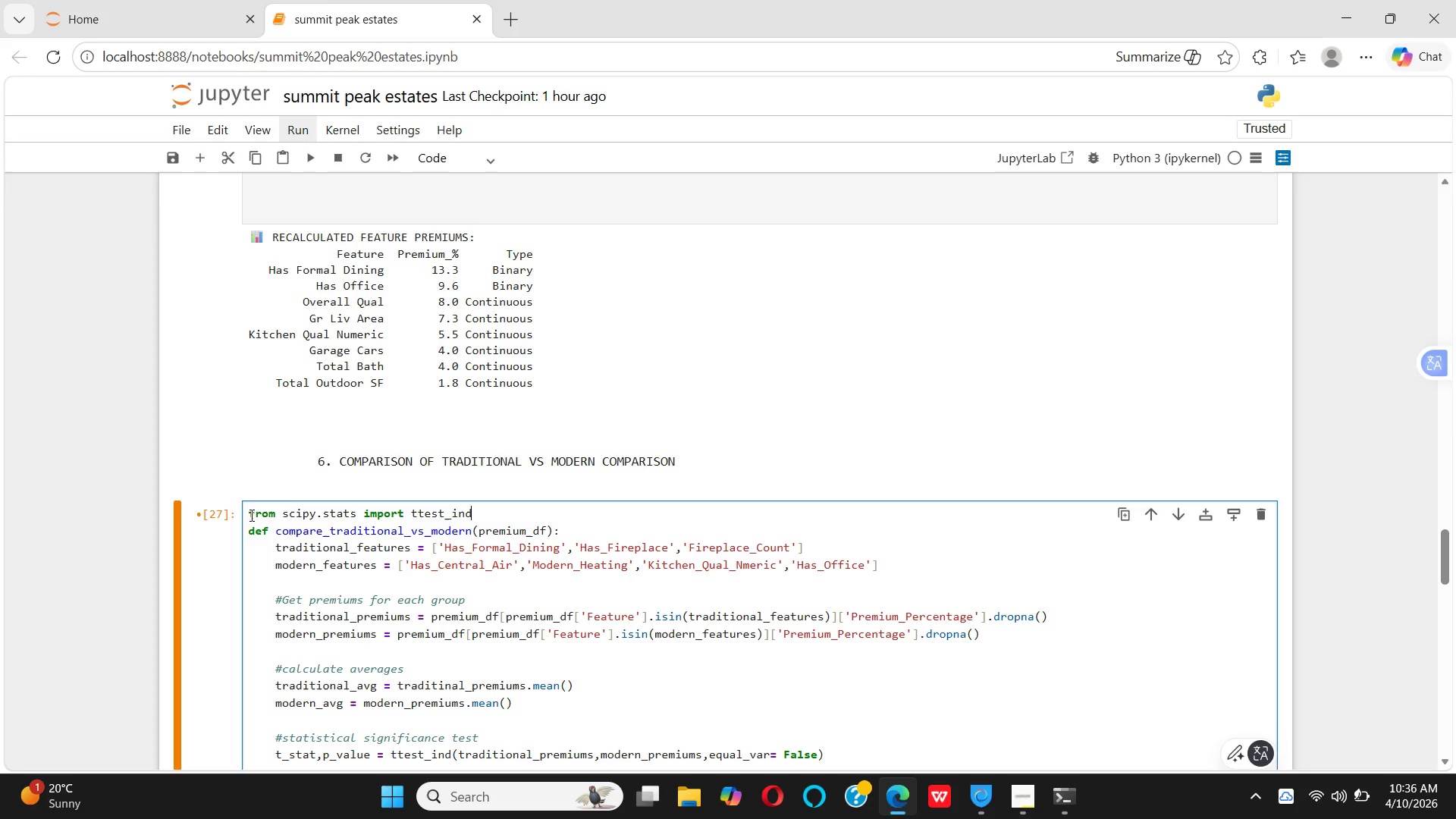 
key(Enter)
 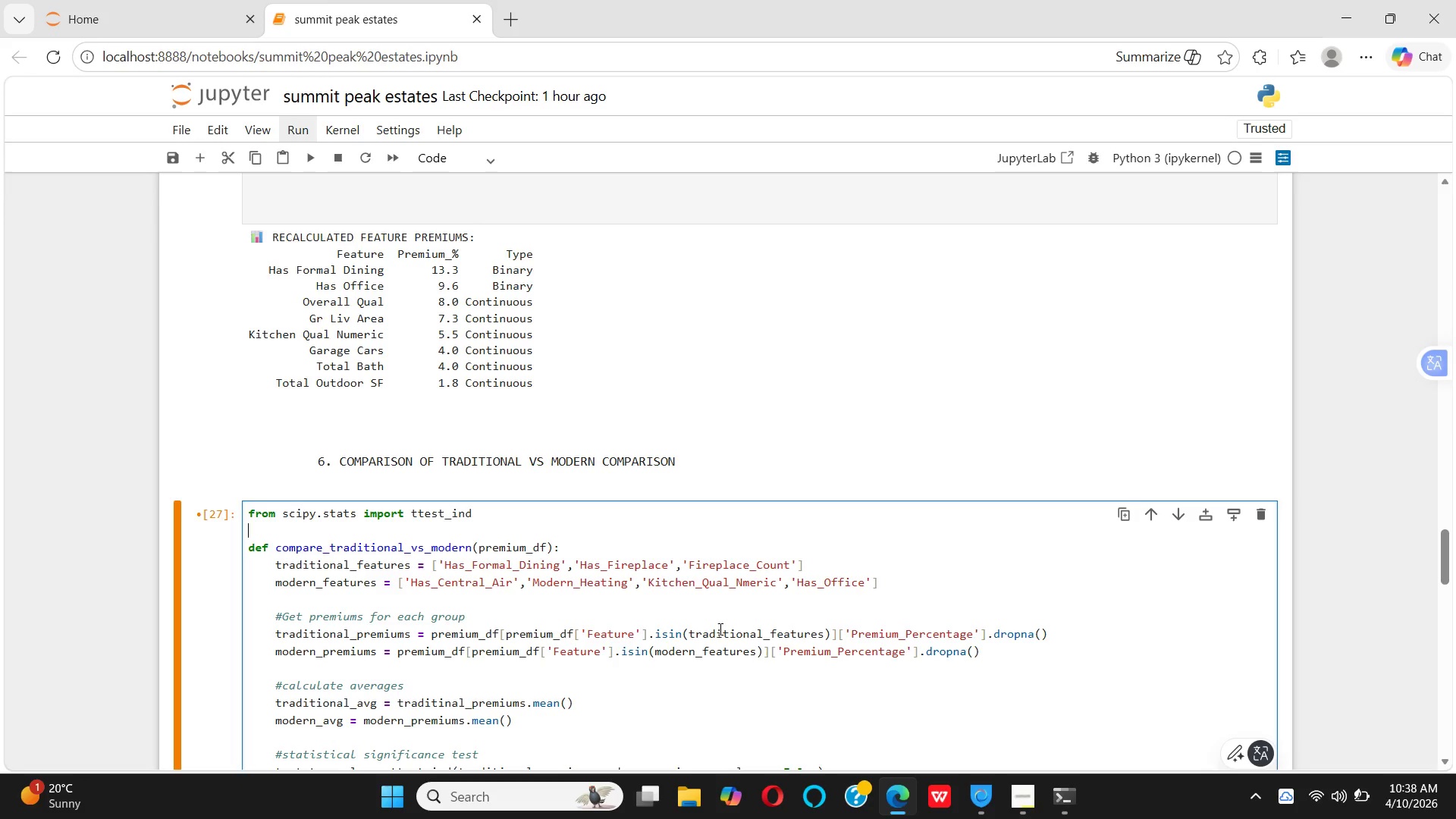 
wait(91.67)
 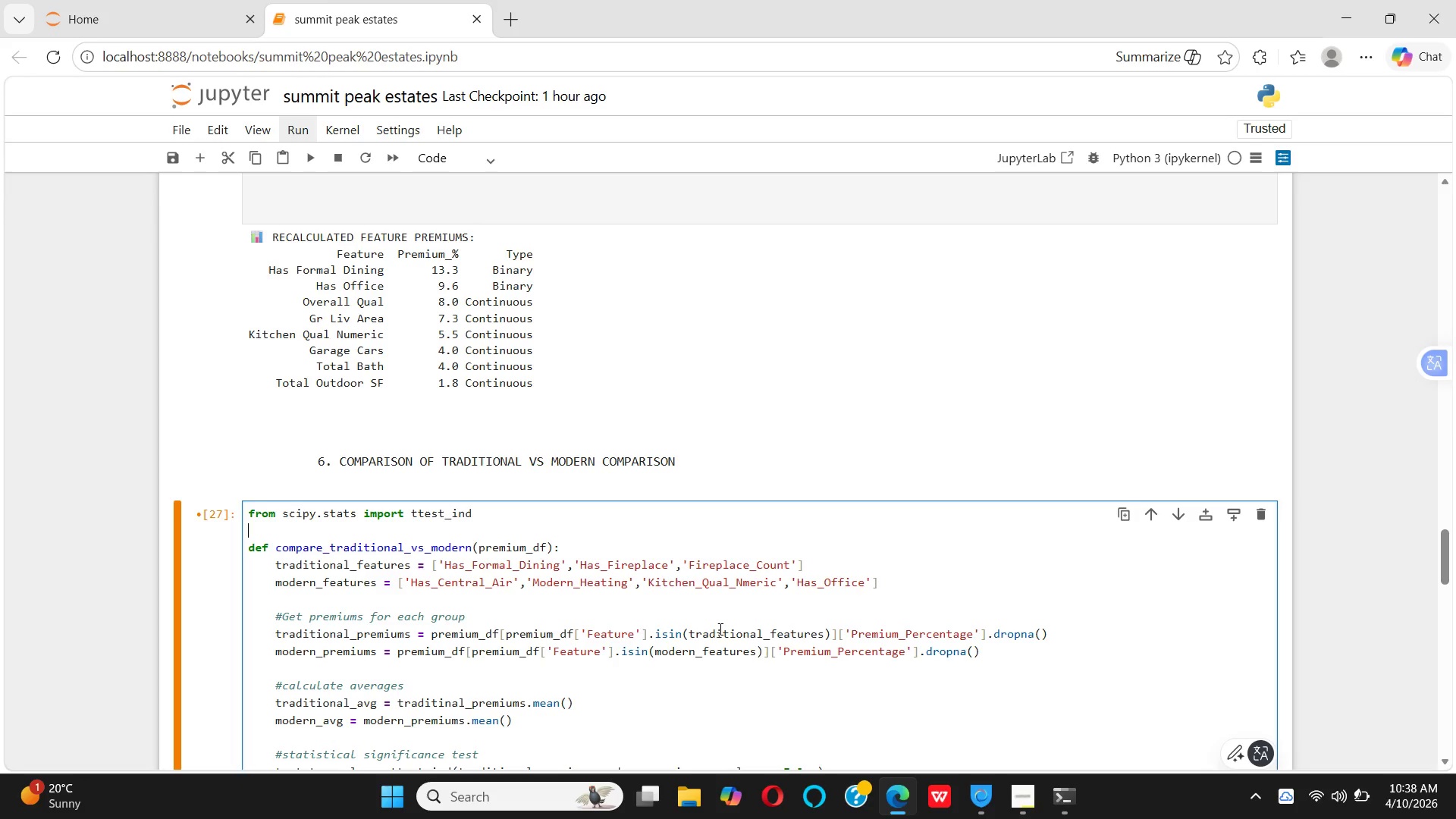 
left_click([903, 636])
 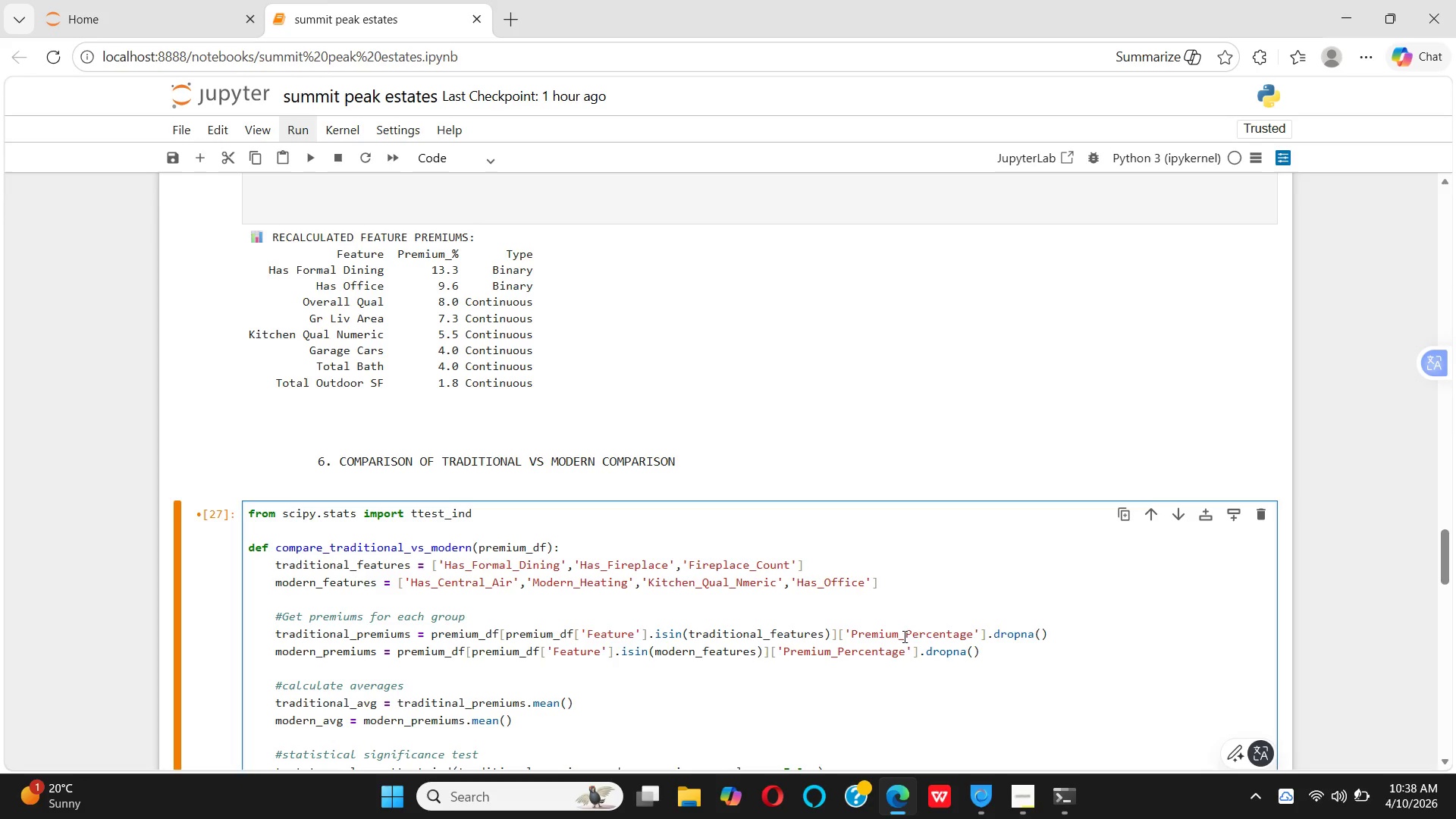 
key(Backspace)
 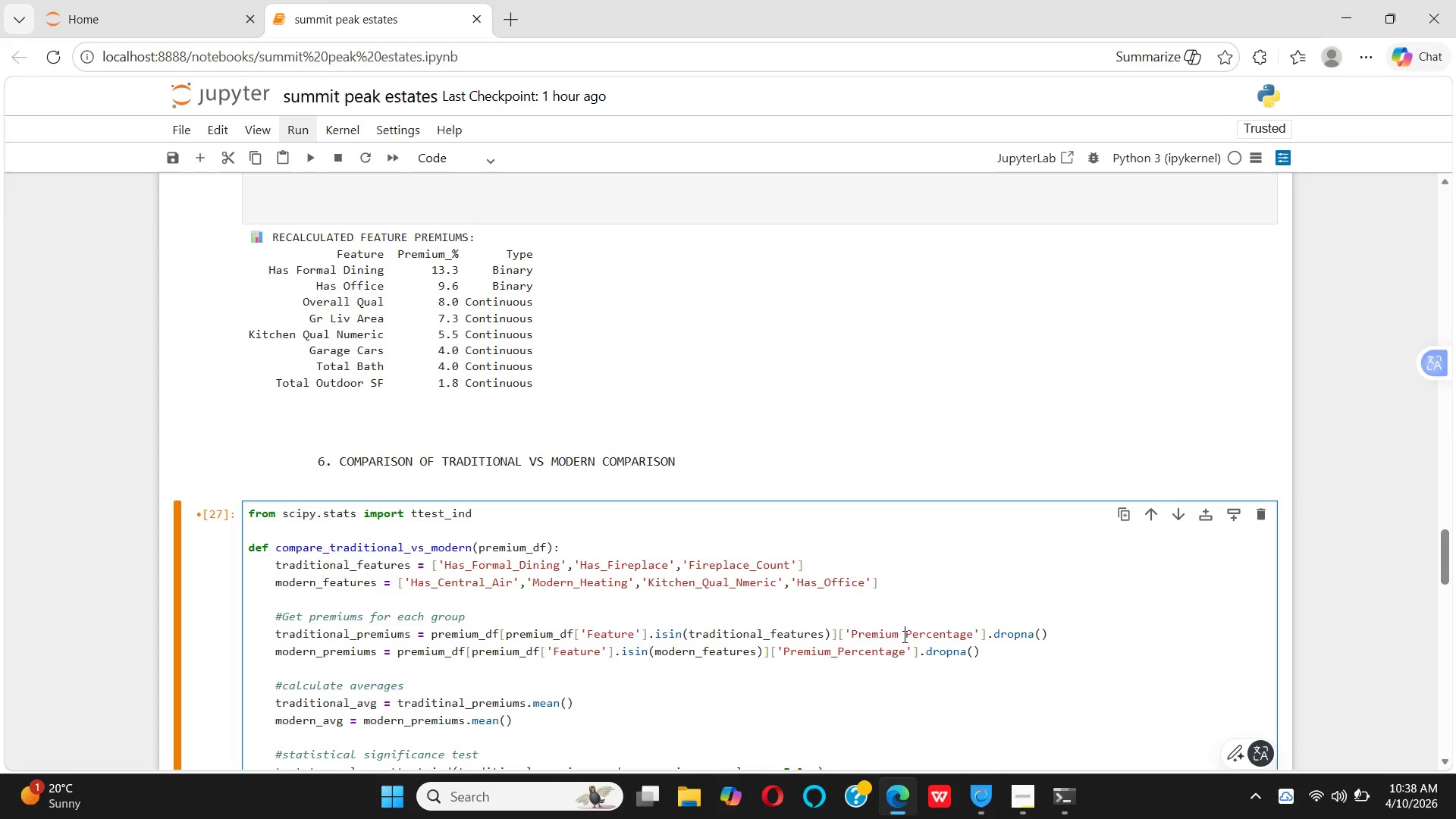 
key(Space)
 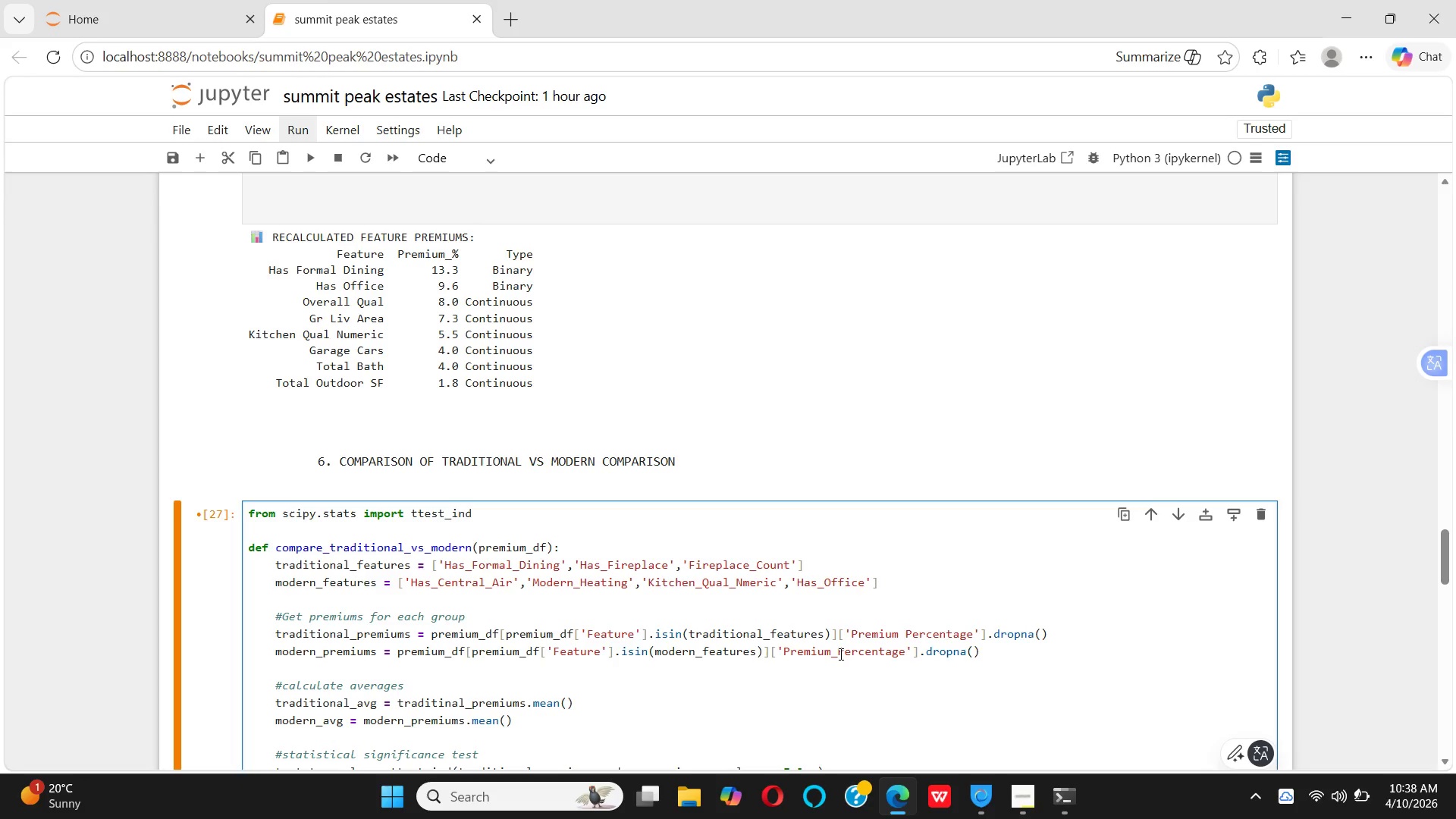 
left_click([839, 654])
 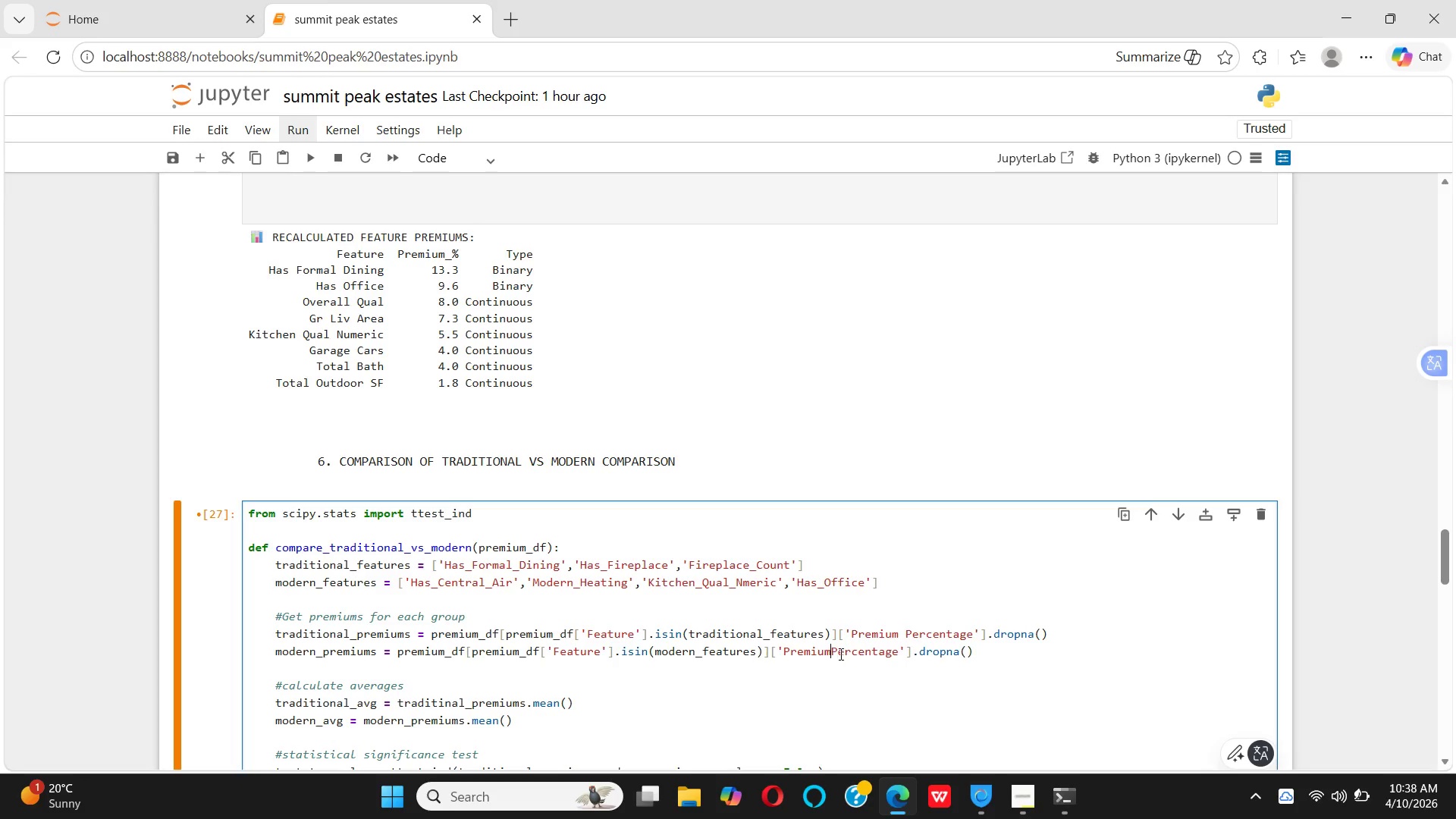 
key(Backspace)
 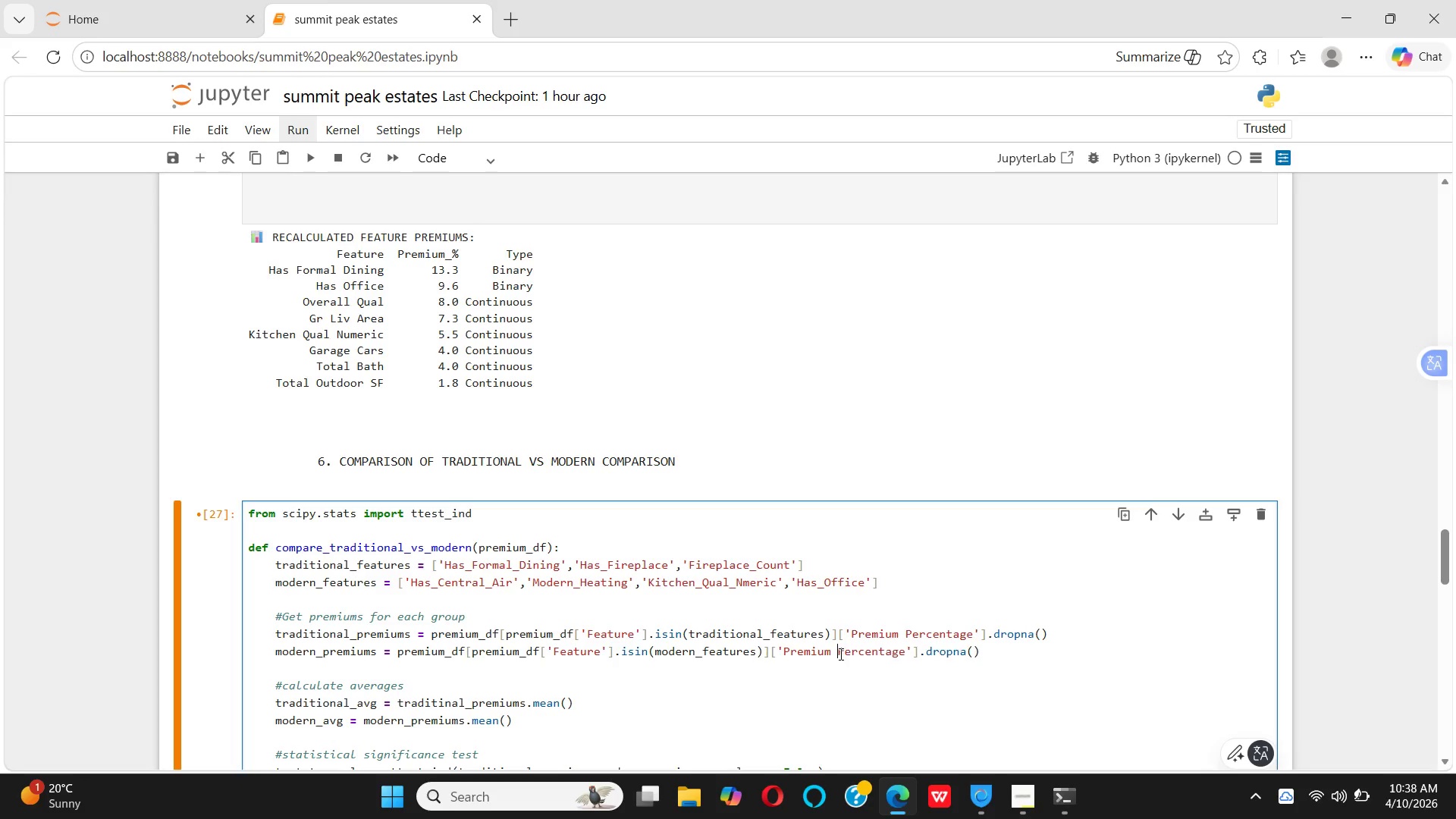 
key(Space)
 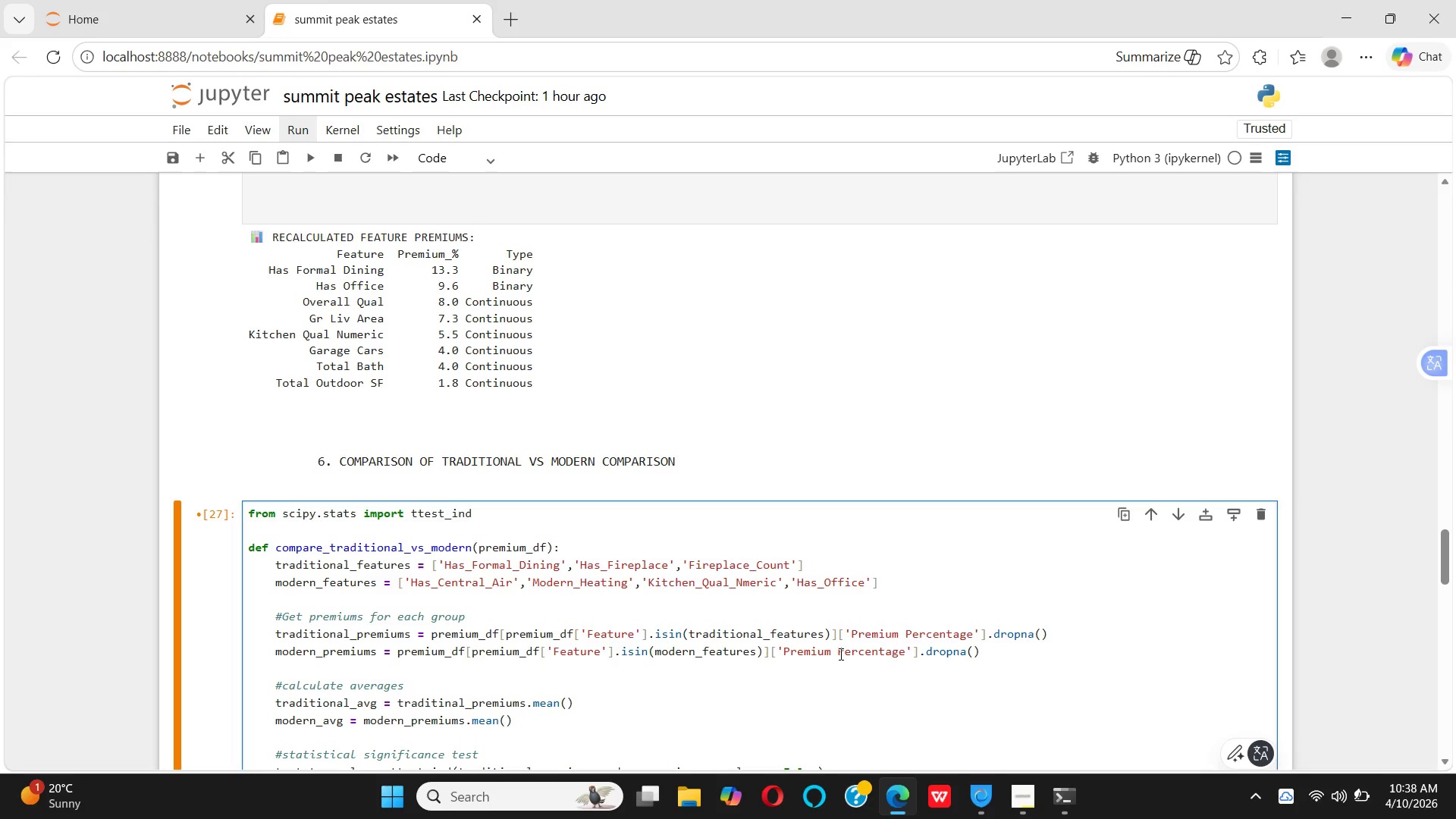 
key(Shift+Enter)
 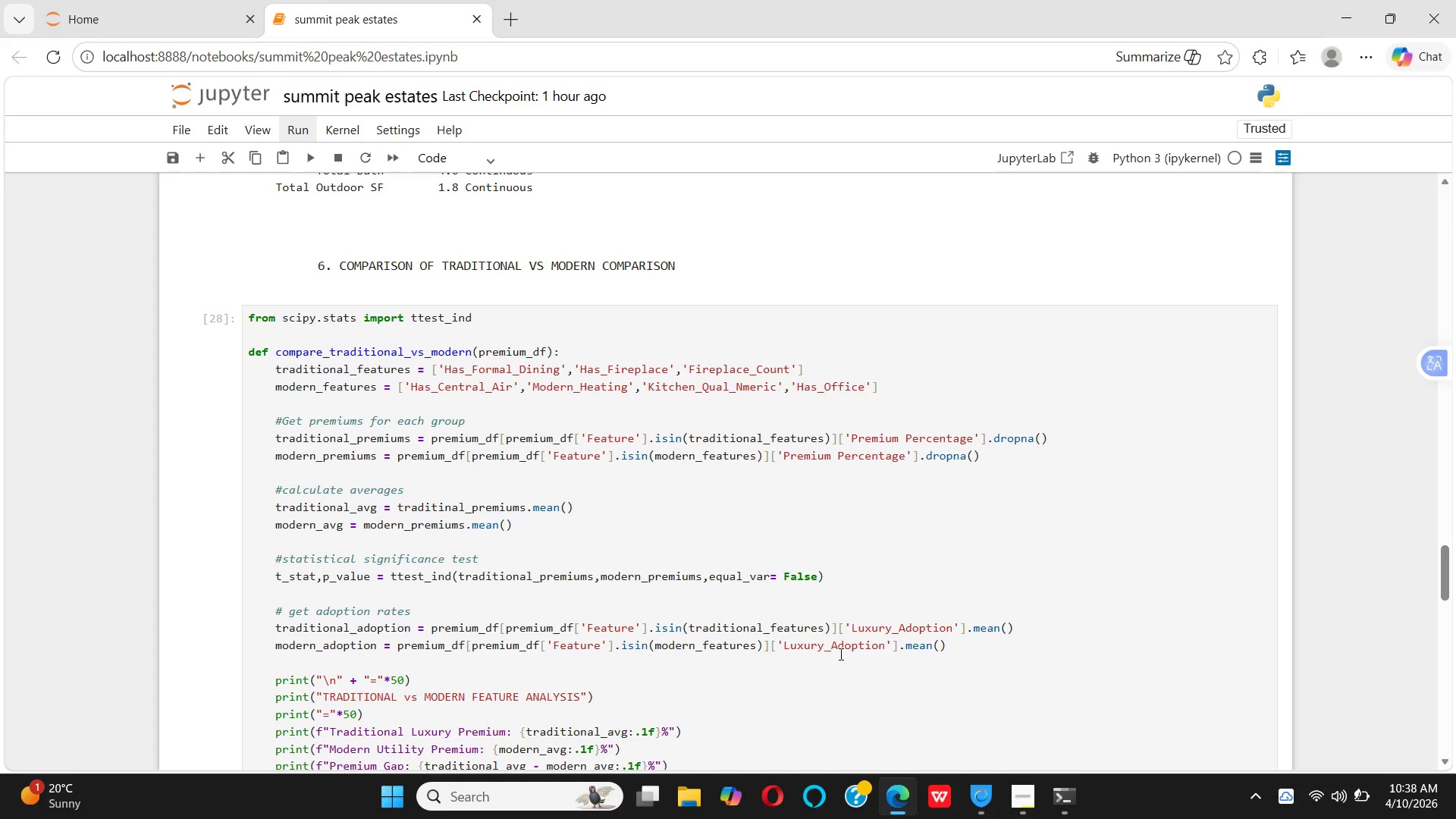 
wait(20.98)
 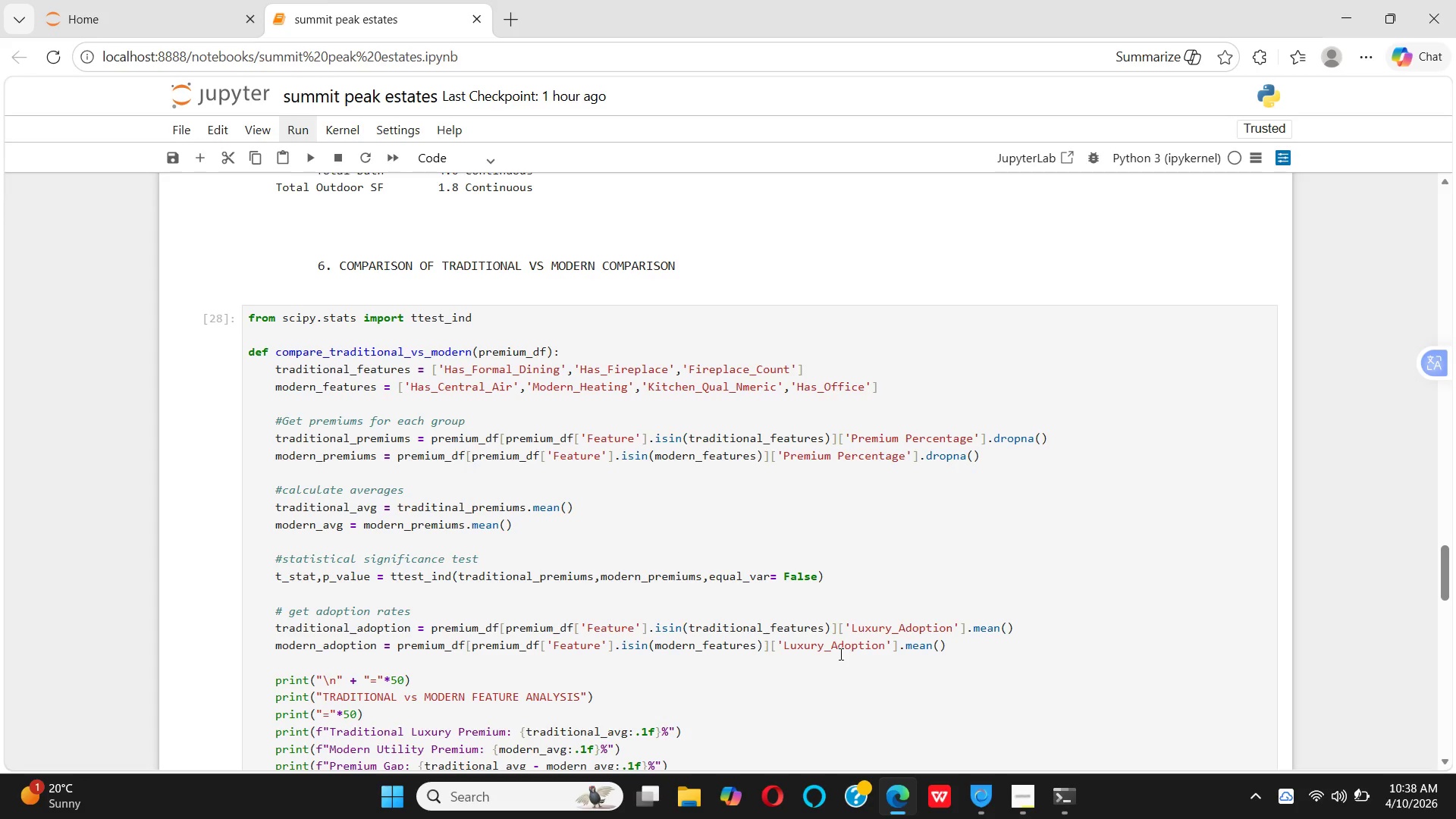 
left_click([557, 550])
 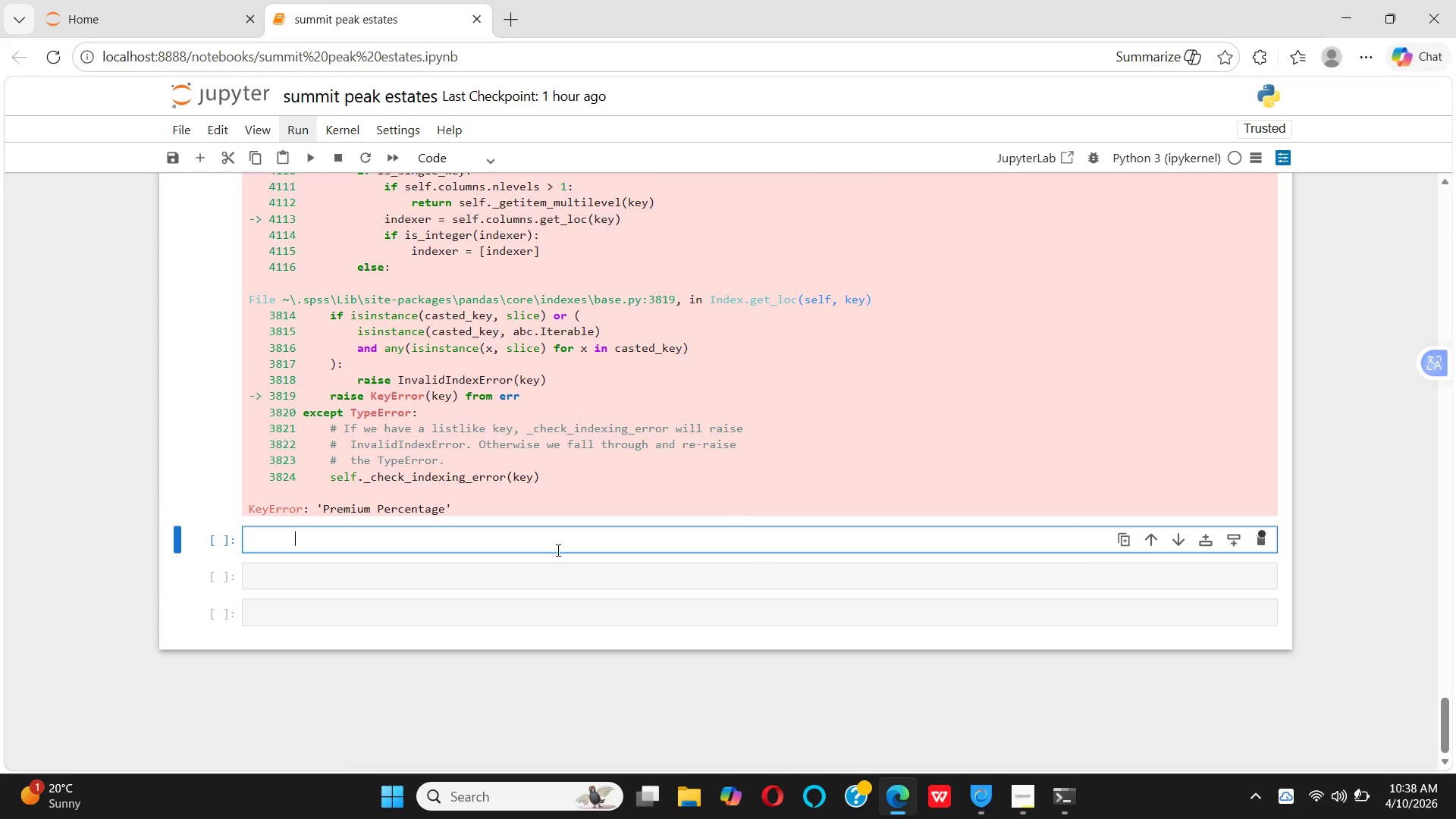 
key(Backspace)
key(Backspace)
key(Backspace)
type(print())
 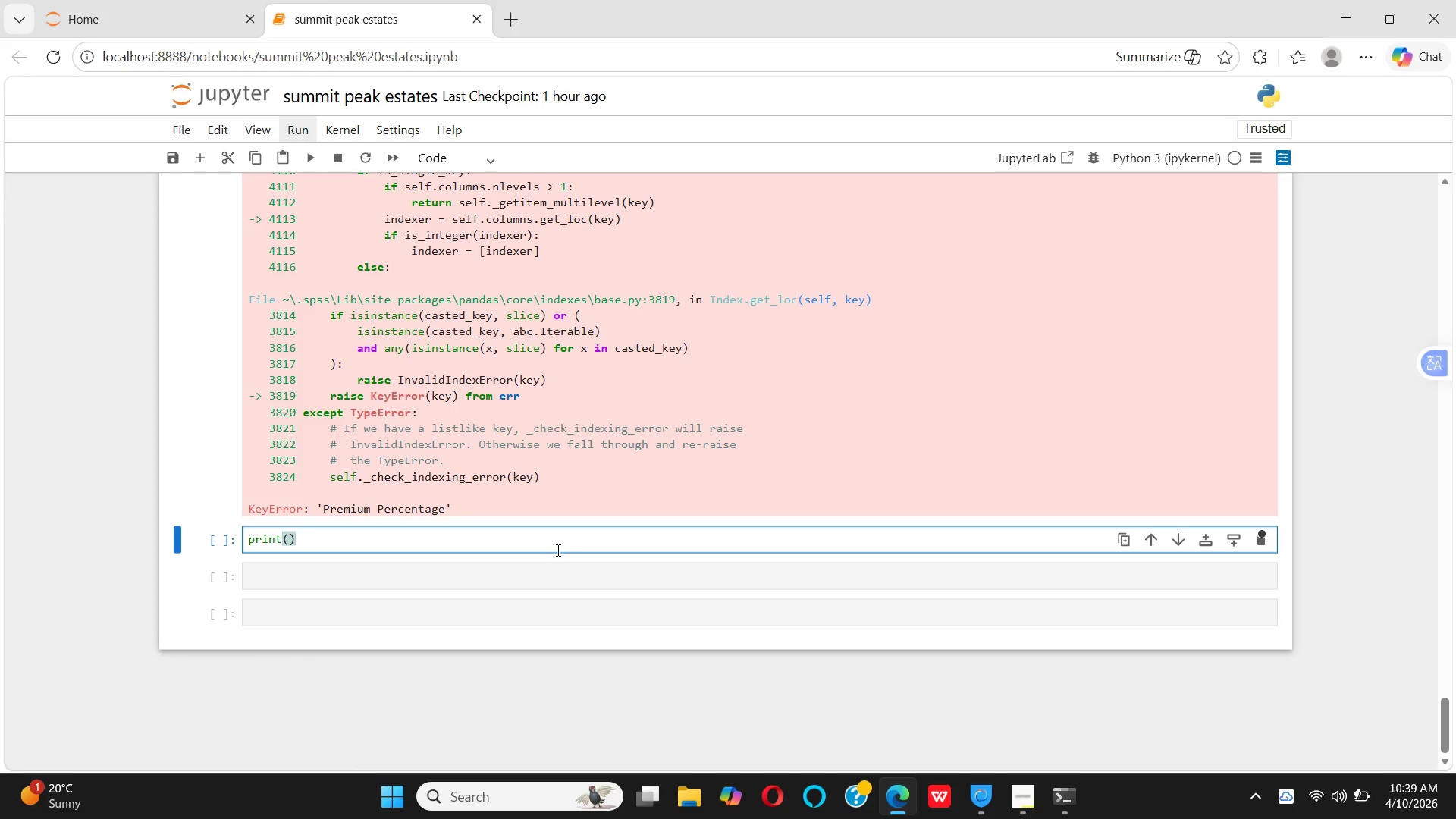 
key(ArrowLeft)
 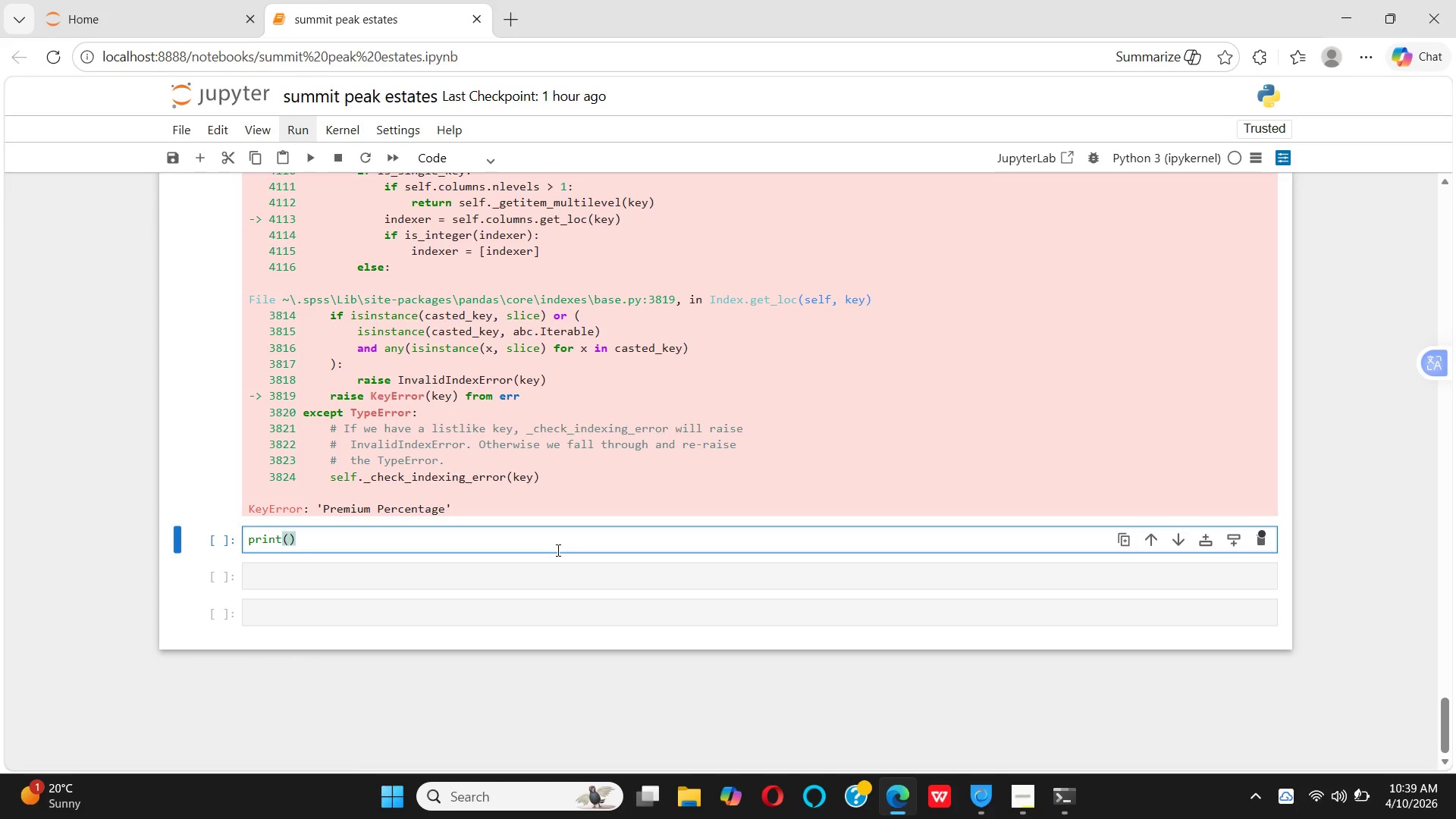 
wait(5.75)
 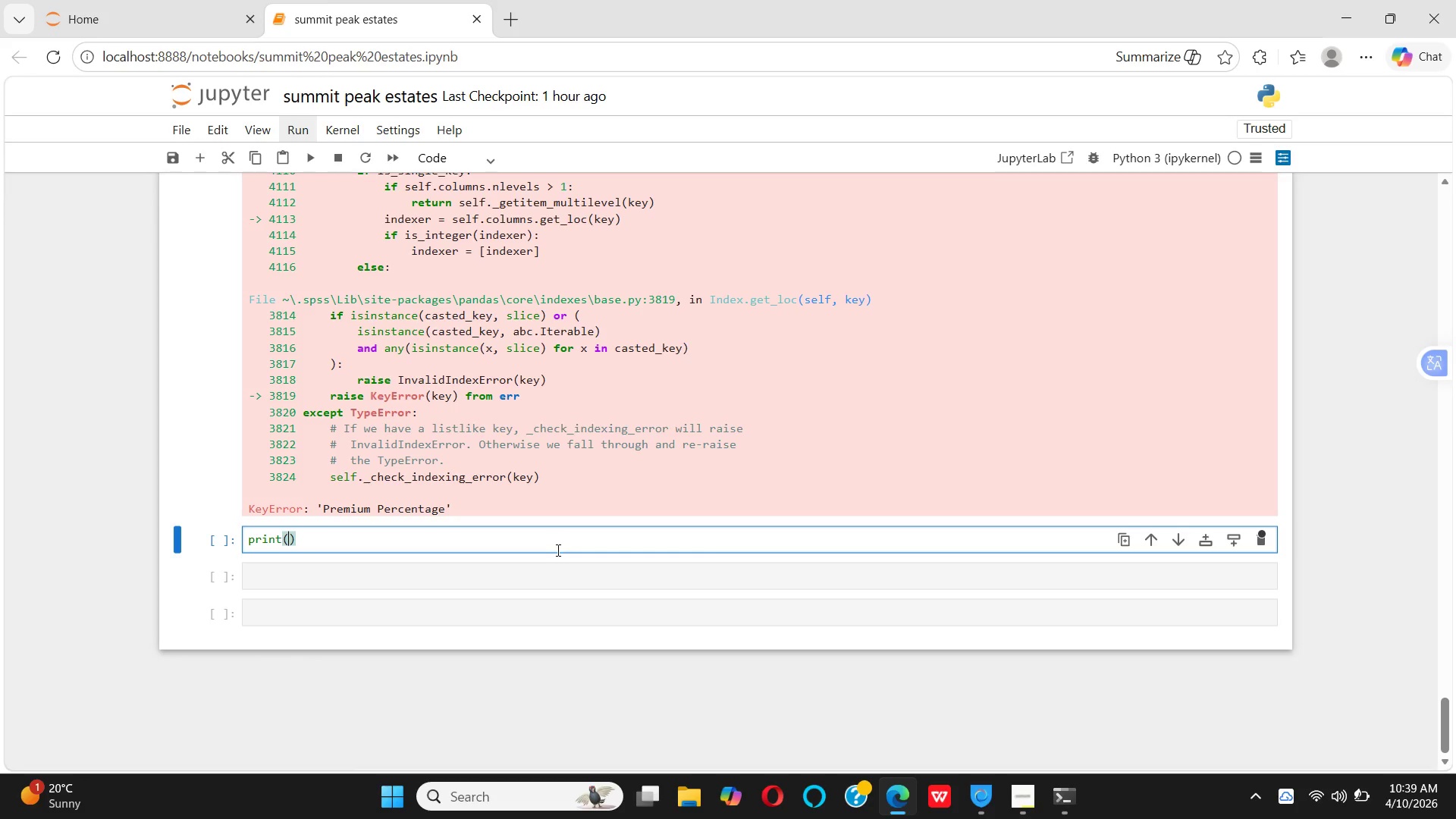 
type(premium_df.columns.tolisy())
 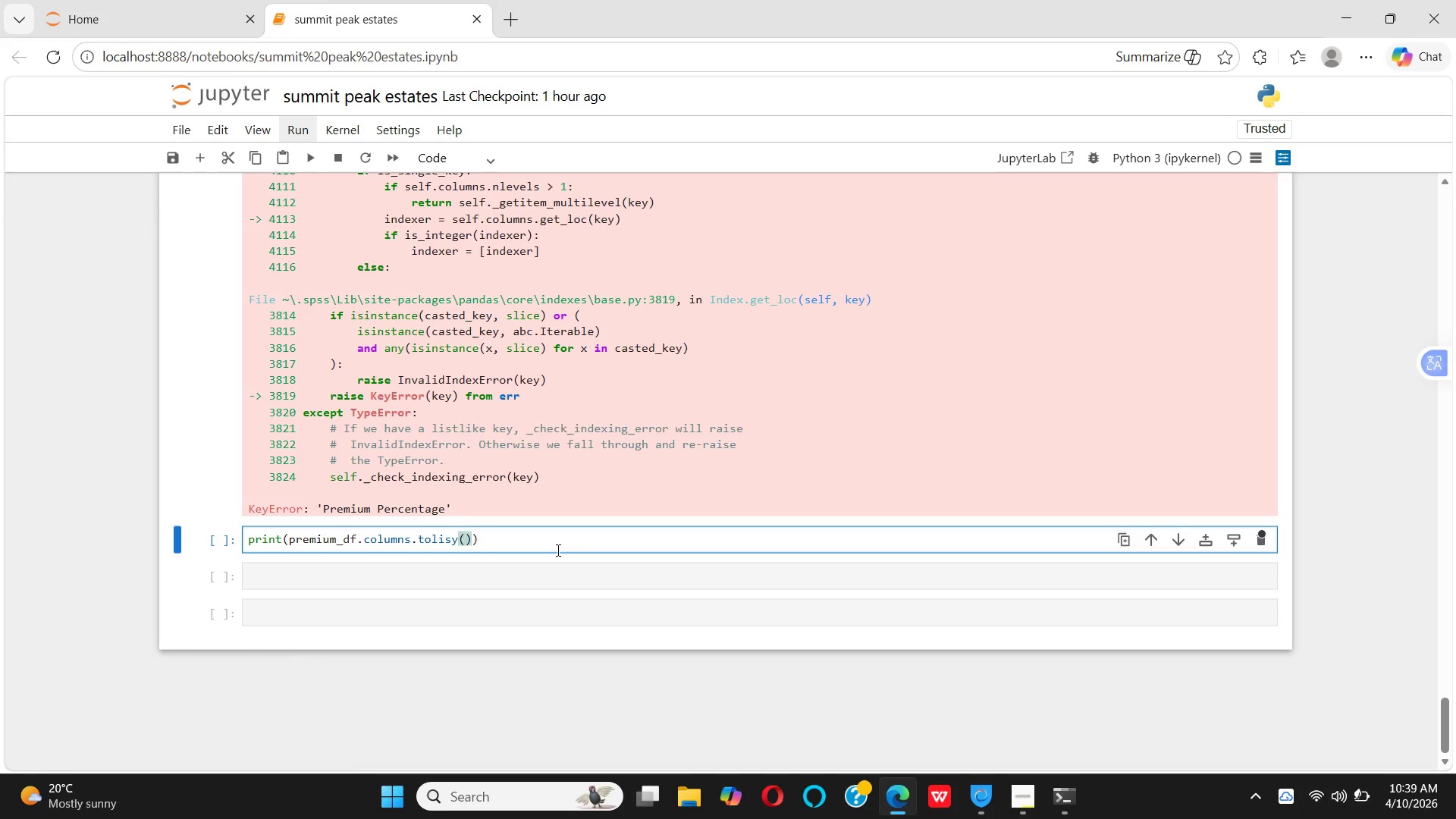 
key(Shift+Enter)
 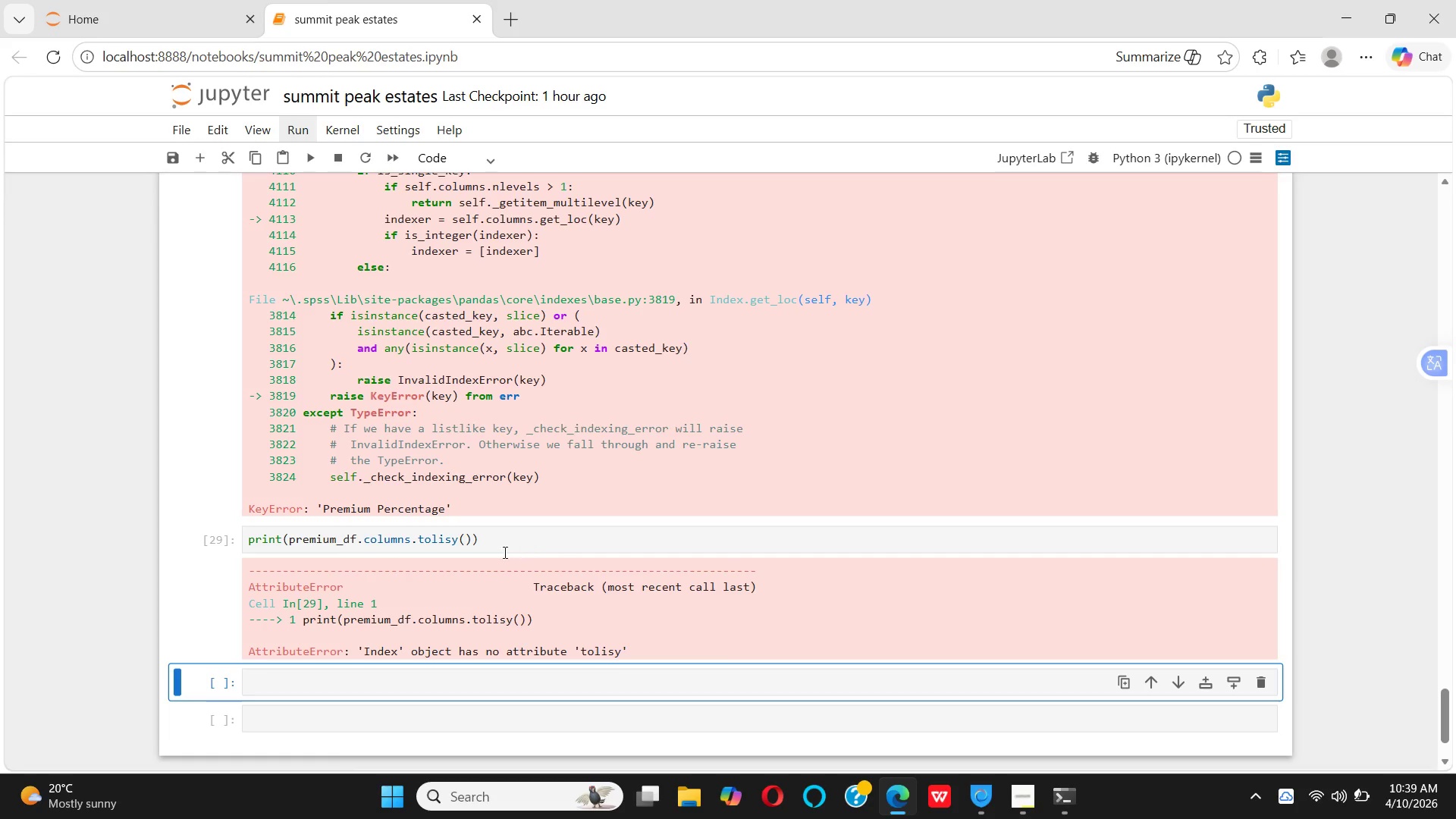 
wait(6.16)
 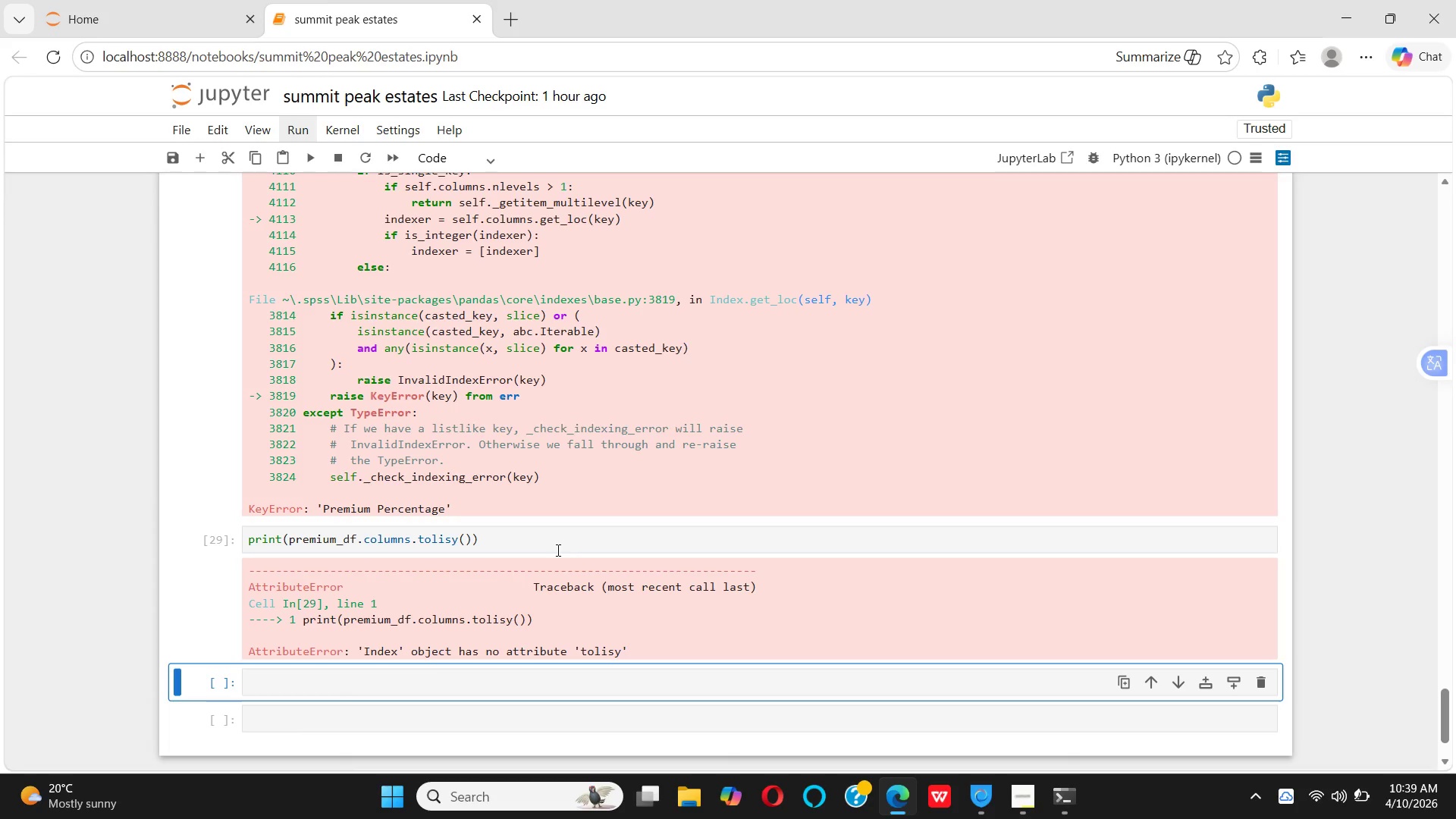 
left_click([431, 539])
 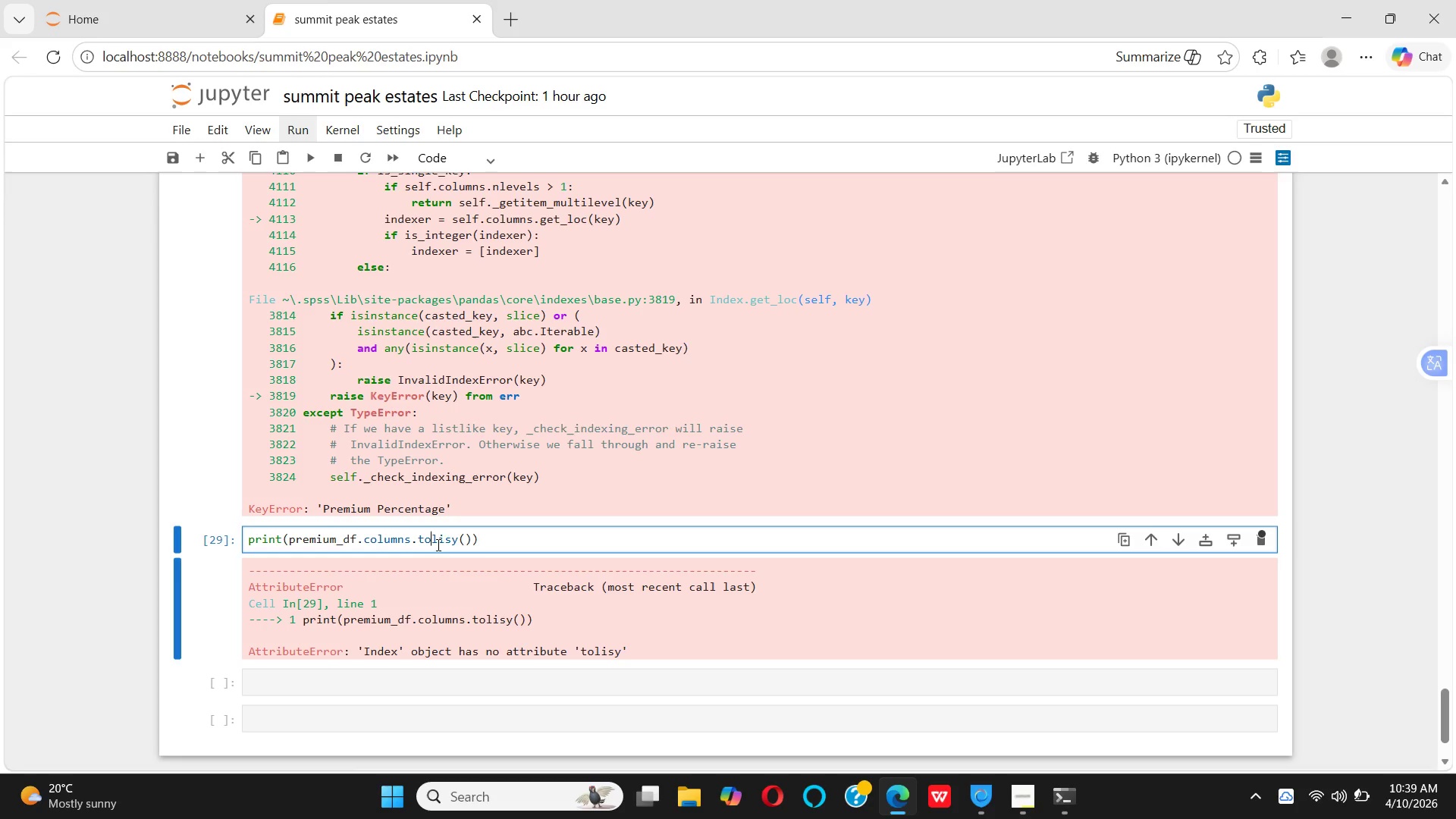 
left_click([435, 543])
 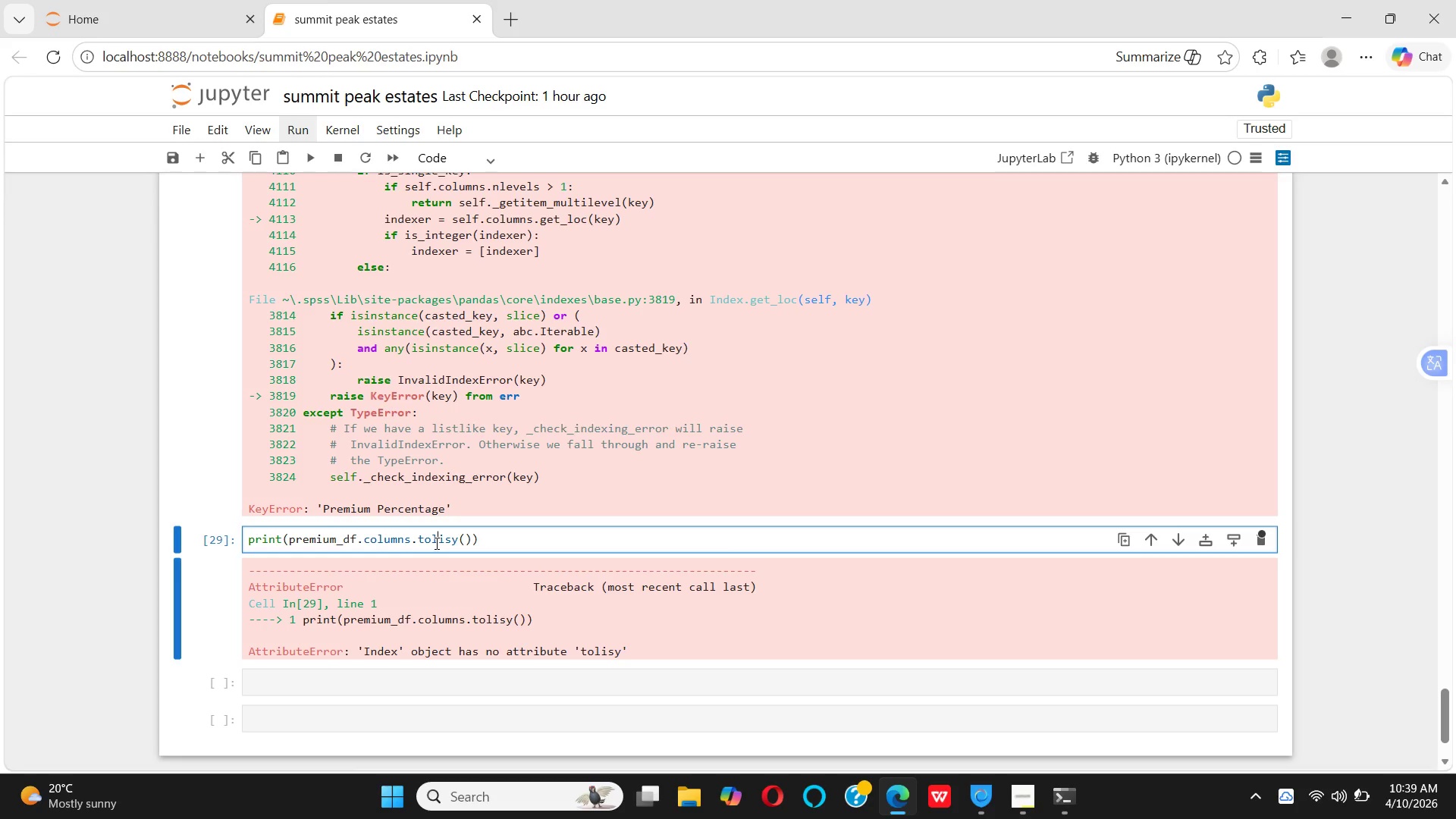 
hold_key(key=L, duration=0.34)
 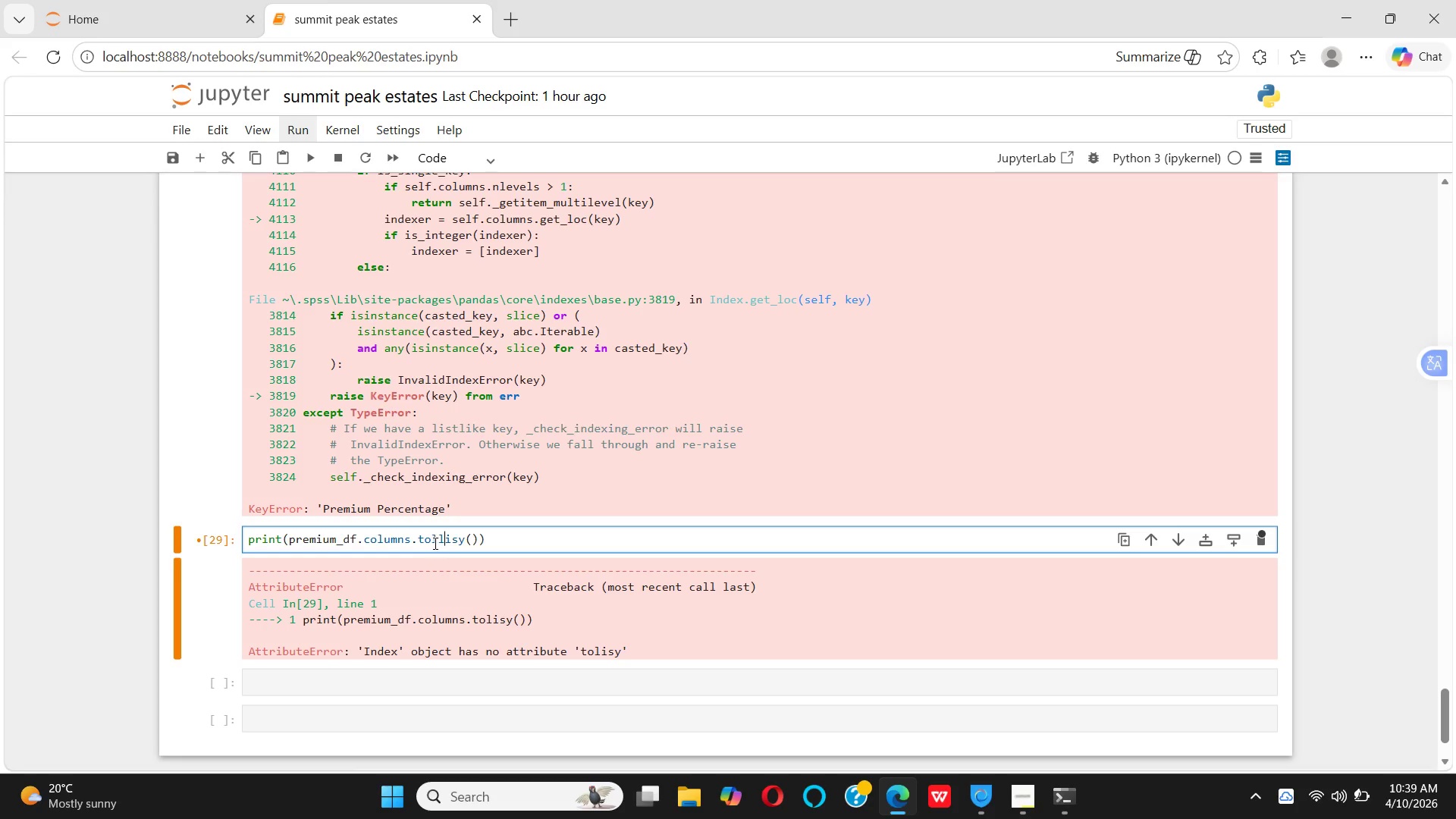 
key(Backspace)
 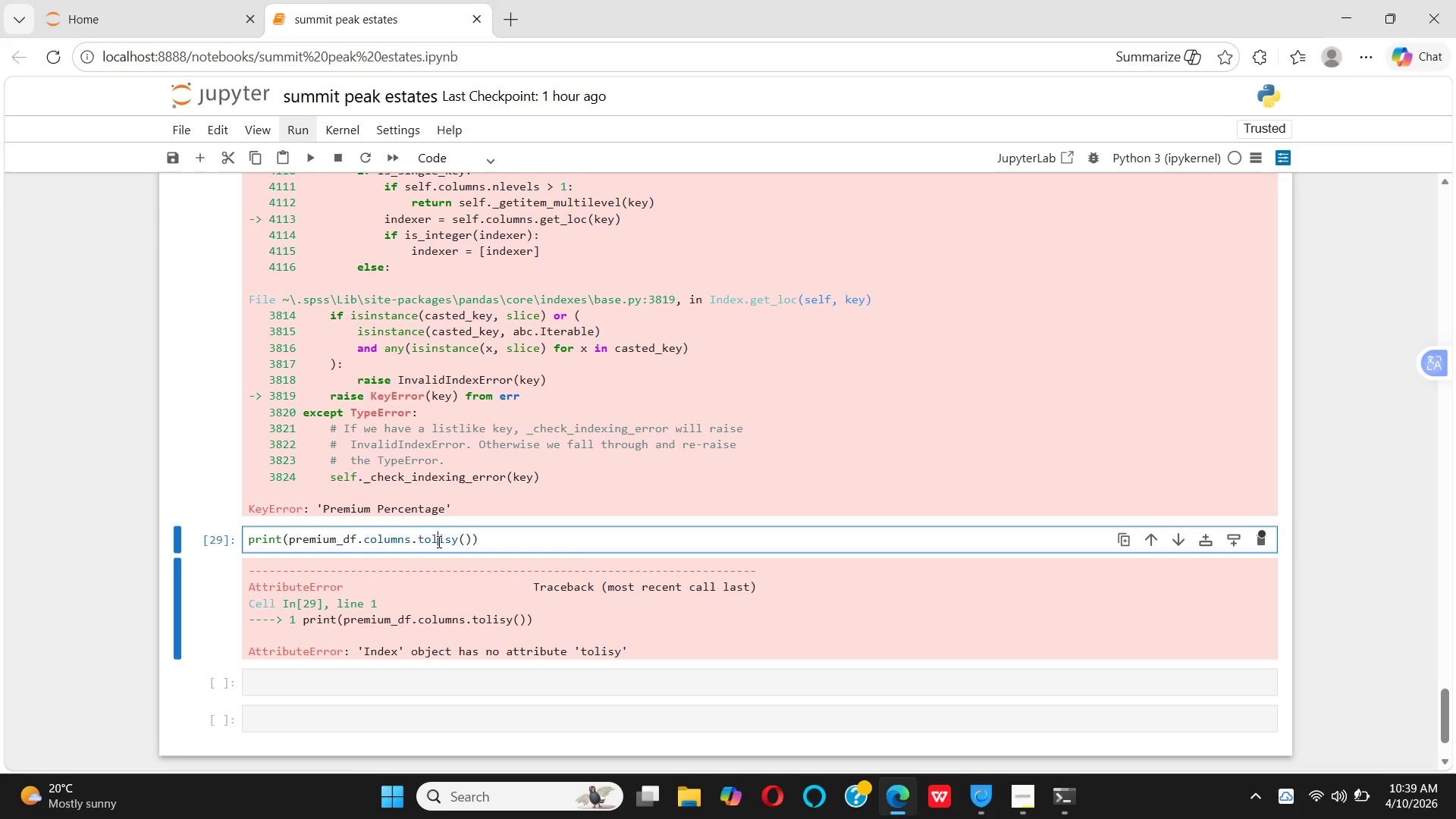 
key(ArrowLeft)
 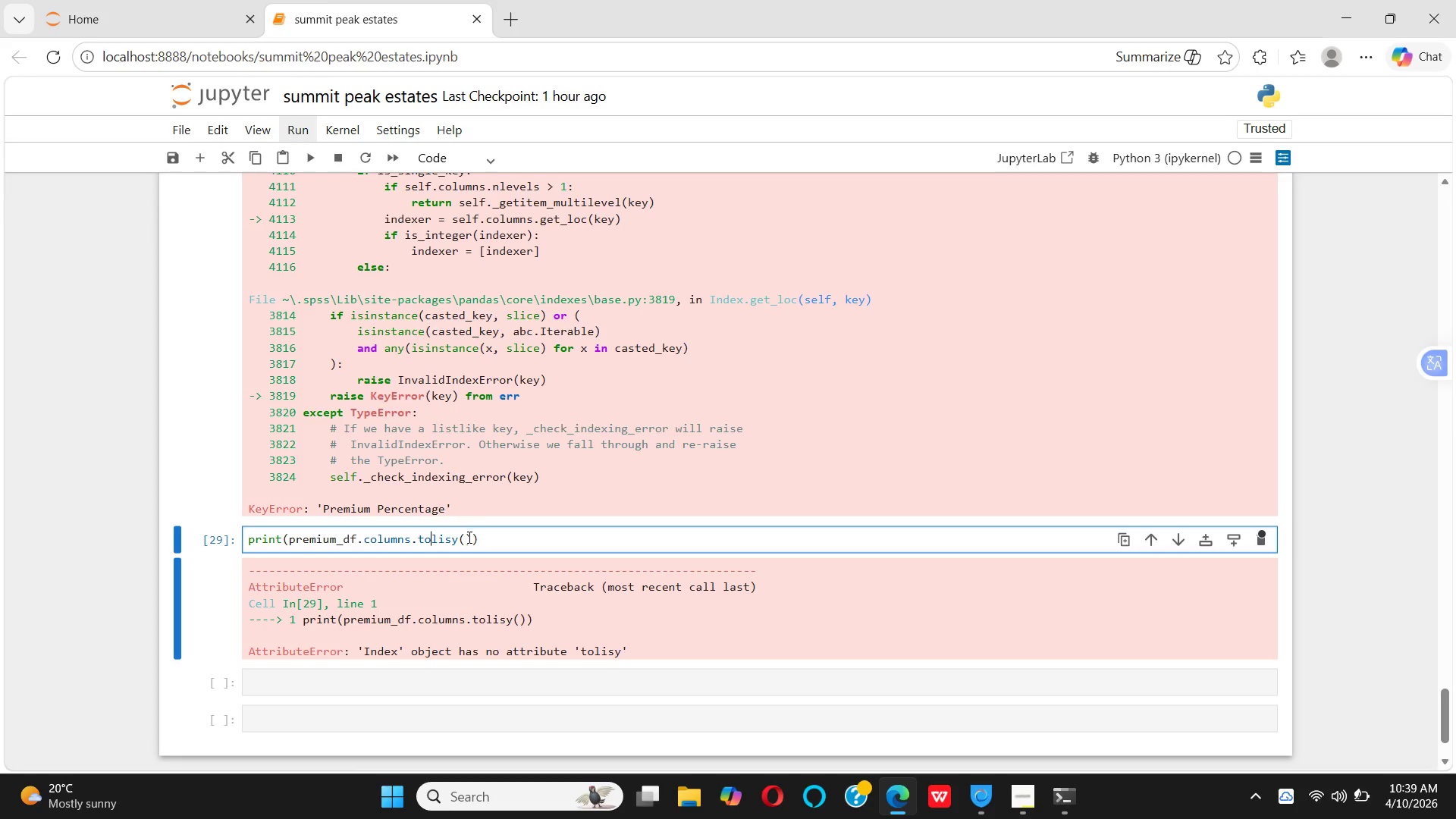 
left_click([458, 538])
 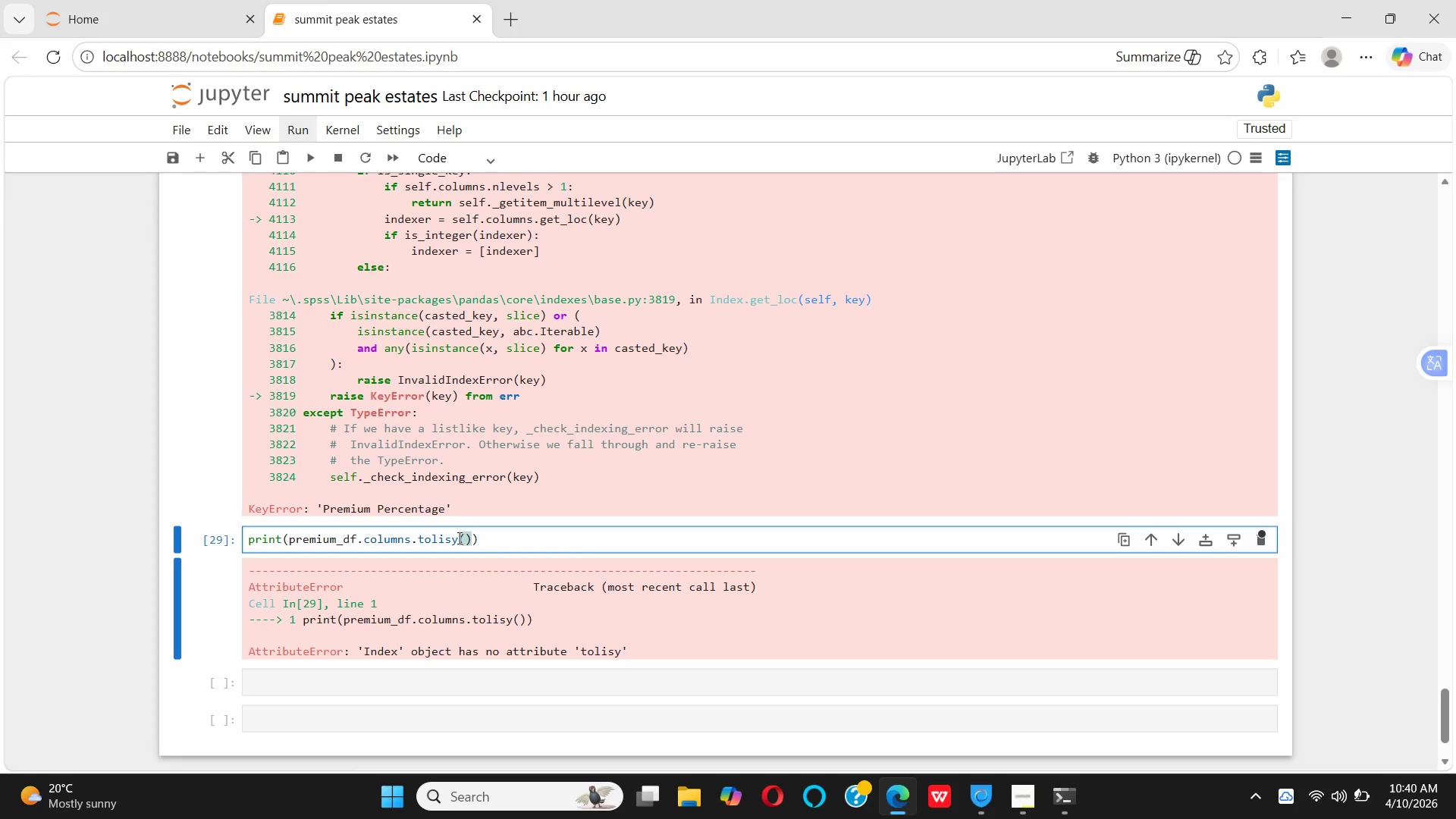 
key(Backspace)
 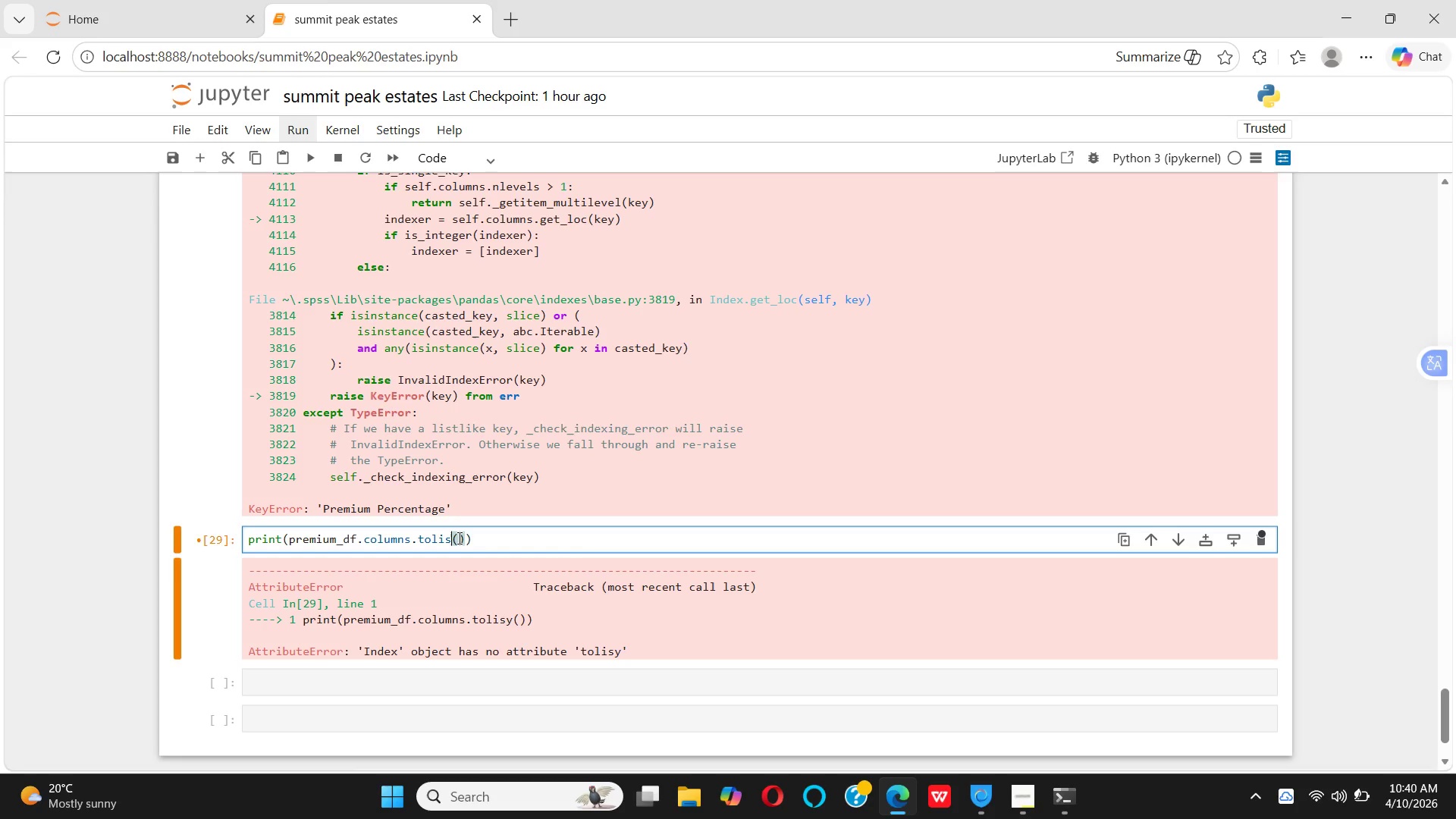 
key(T)
 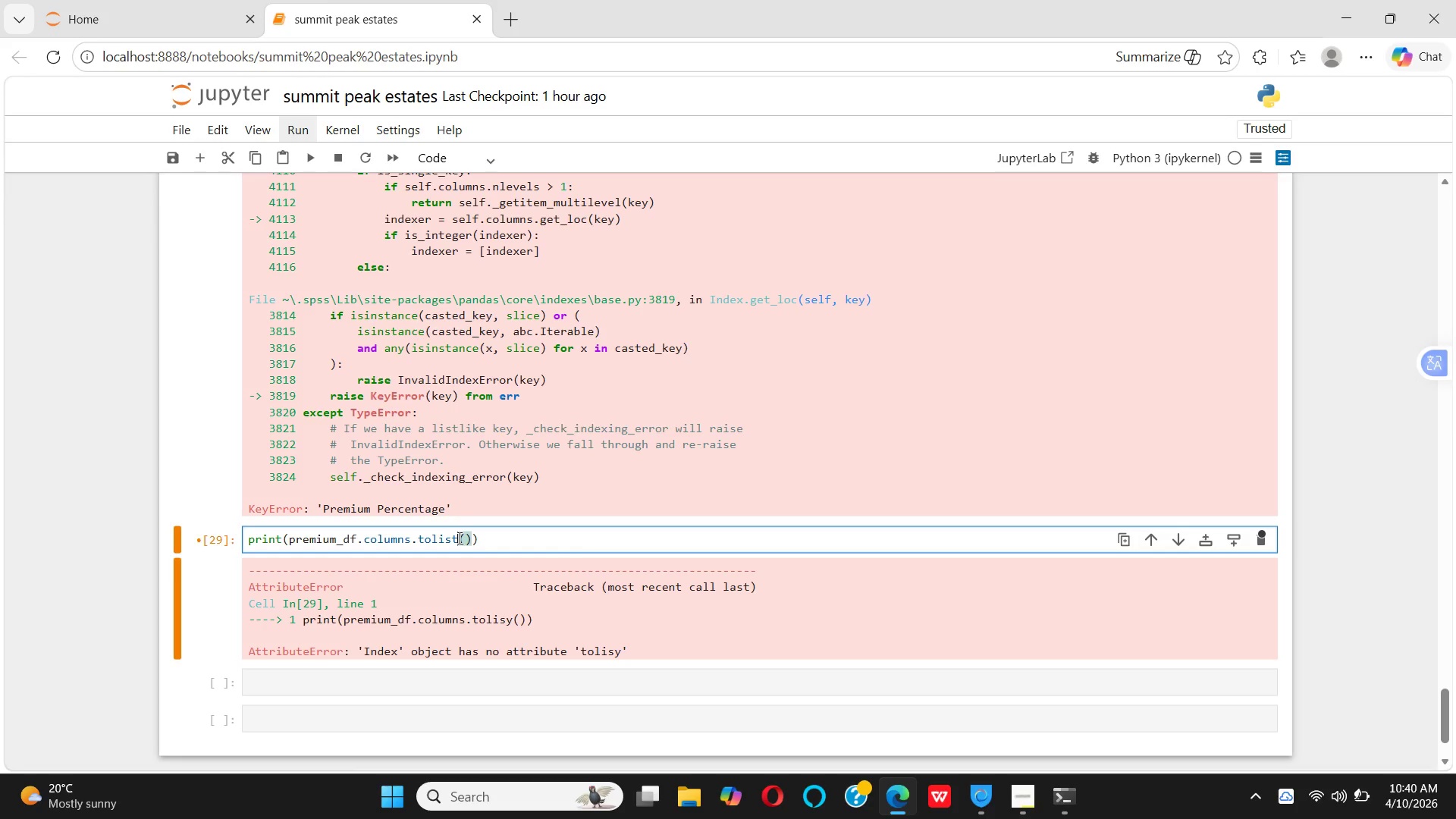 
key(Shift+Enter)
 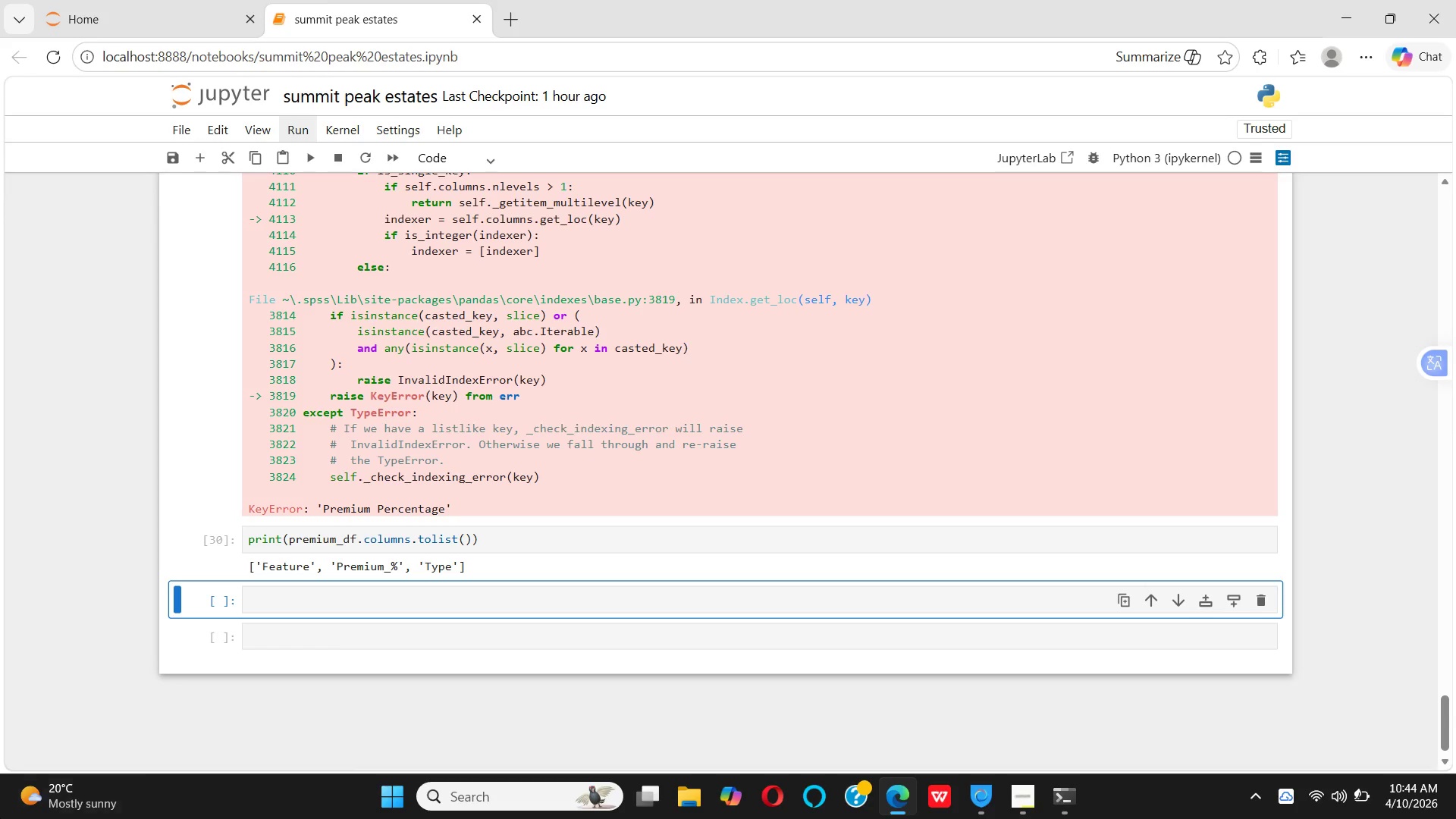 
wait(276.36)
 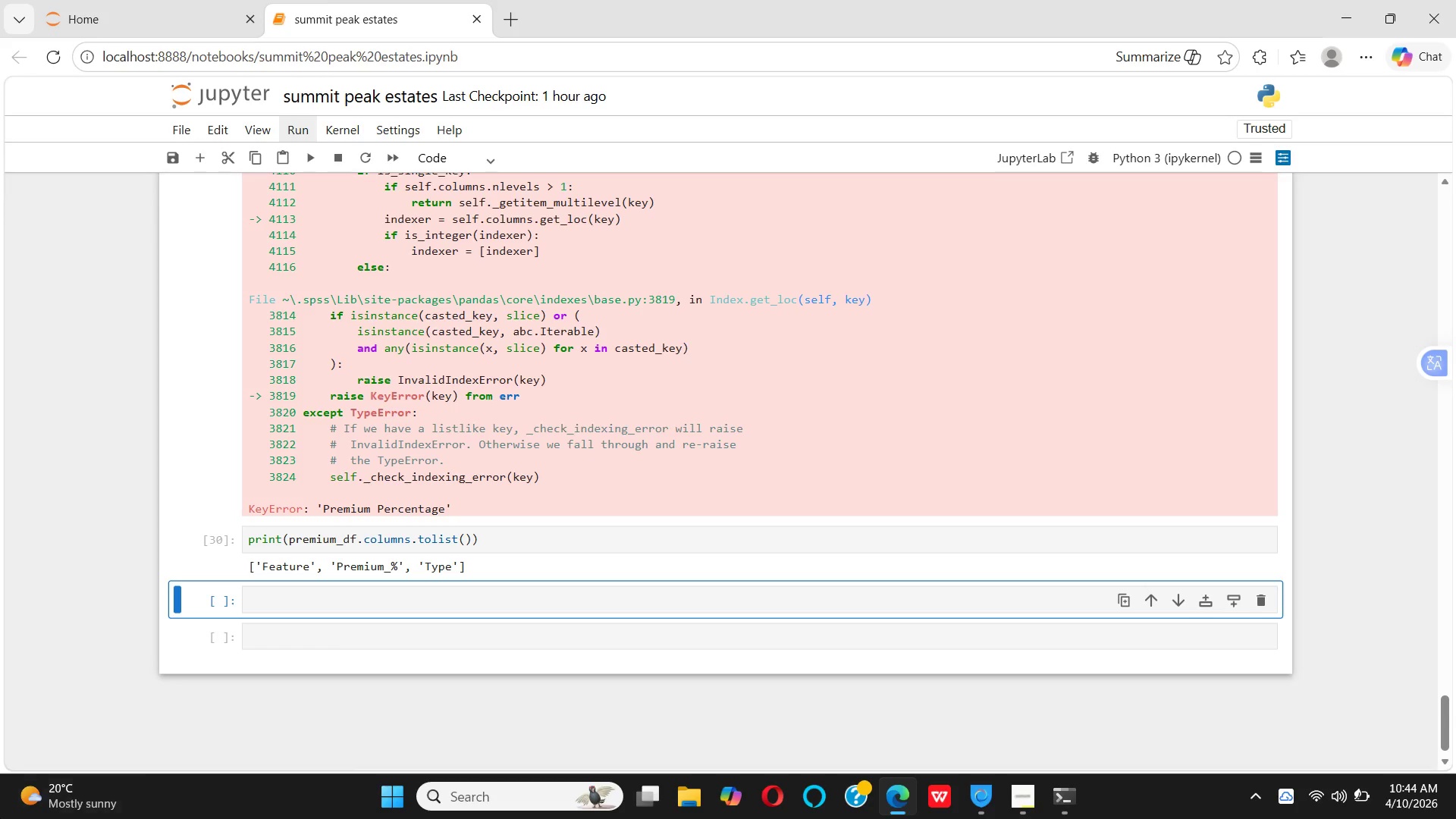 
scroll: coordinate [805, 447], scroll_direction: up, amount: 13.0
 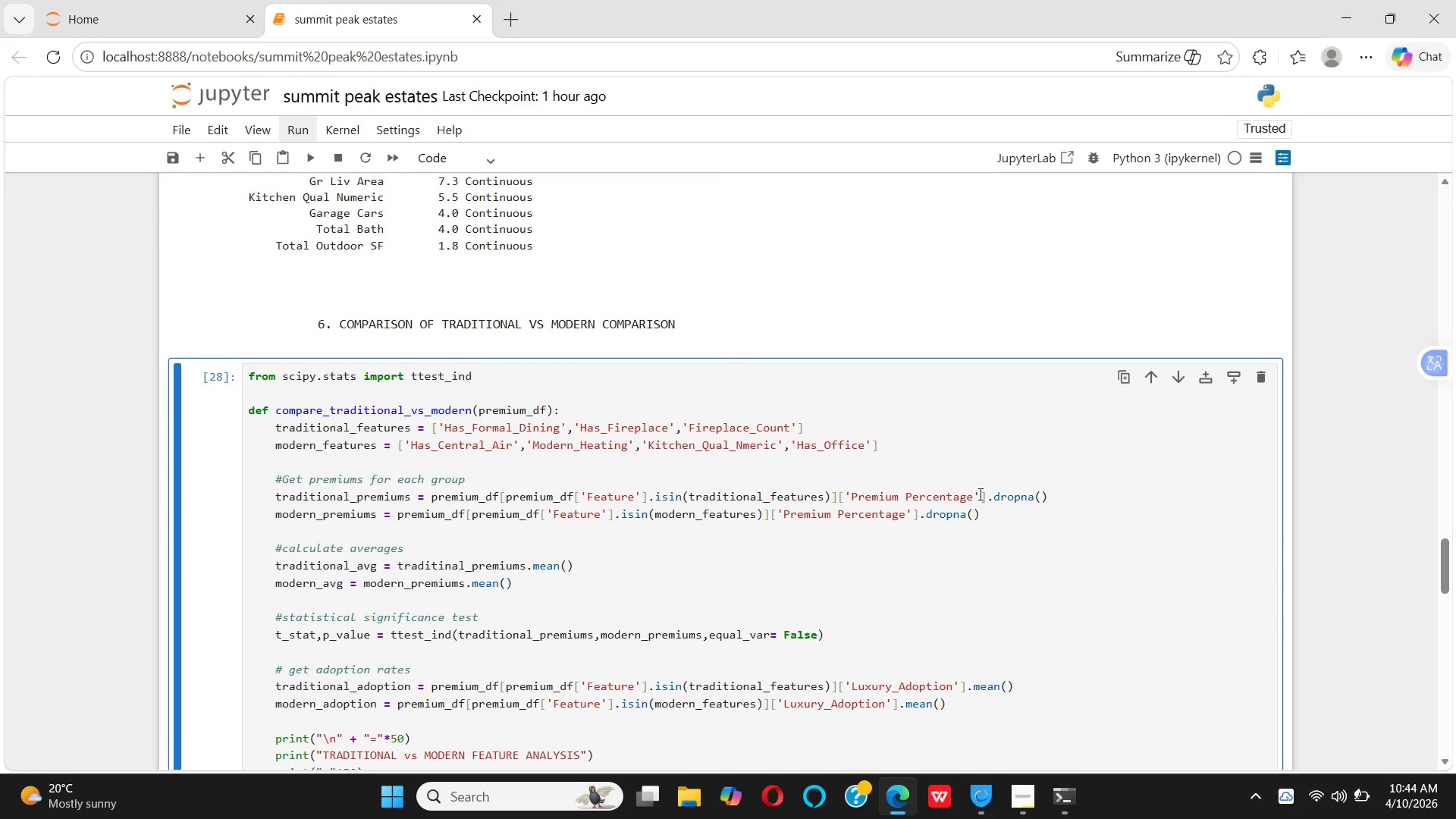 
left_click([974, 495])
 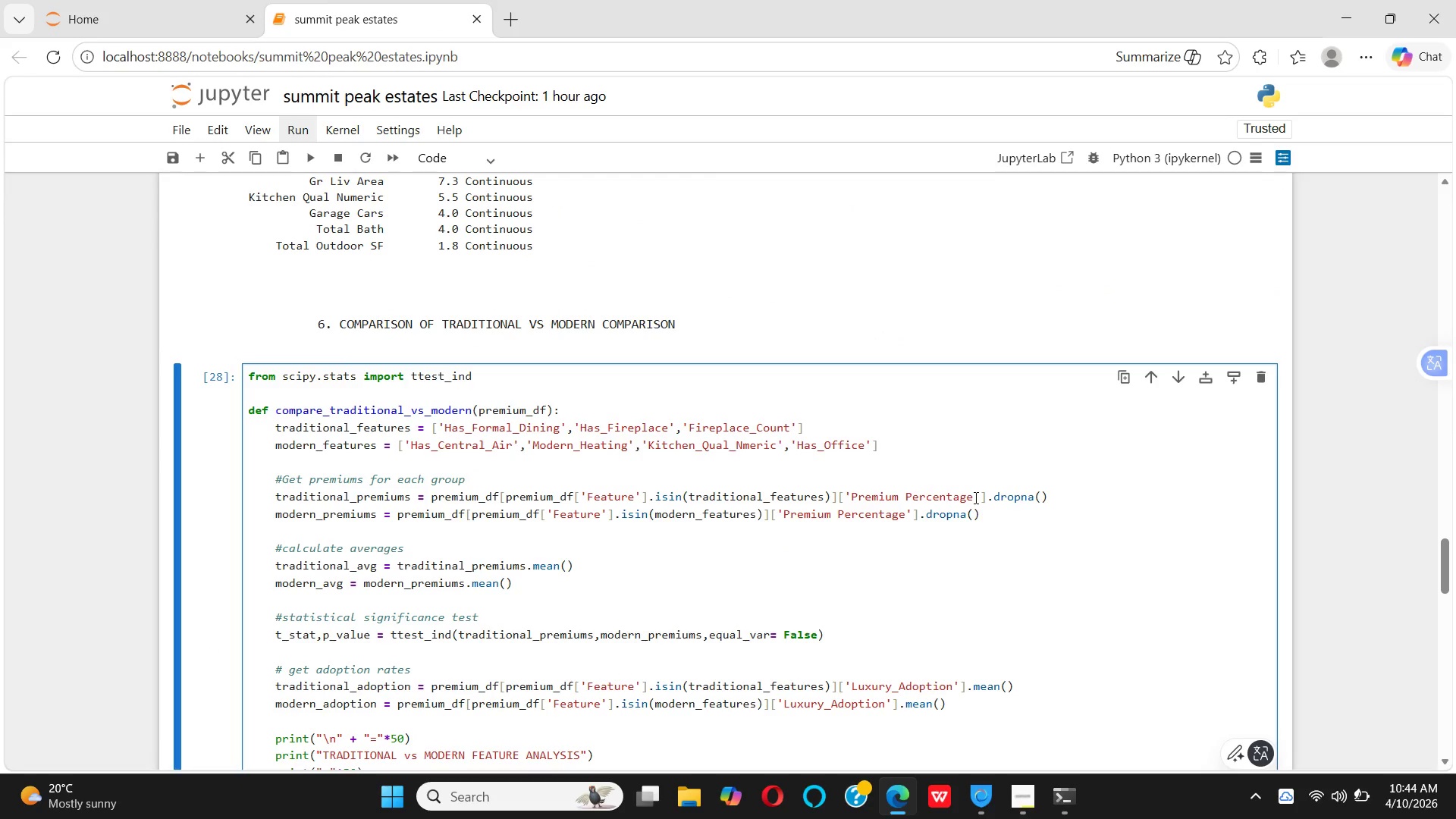 
key(ArrowRight)
 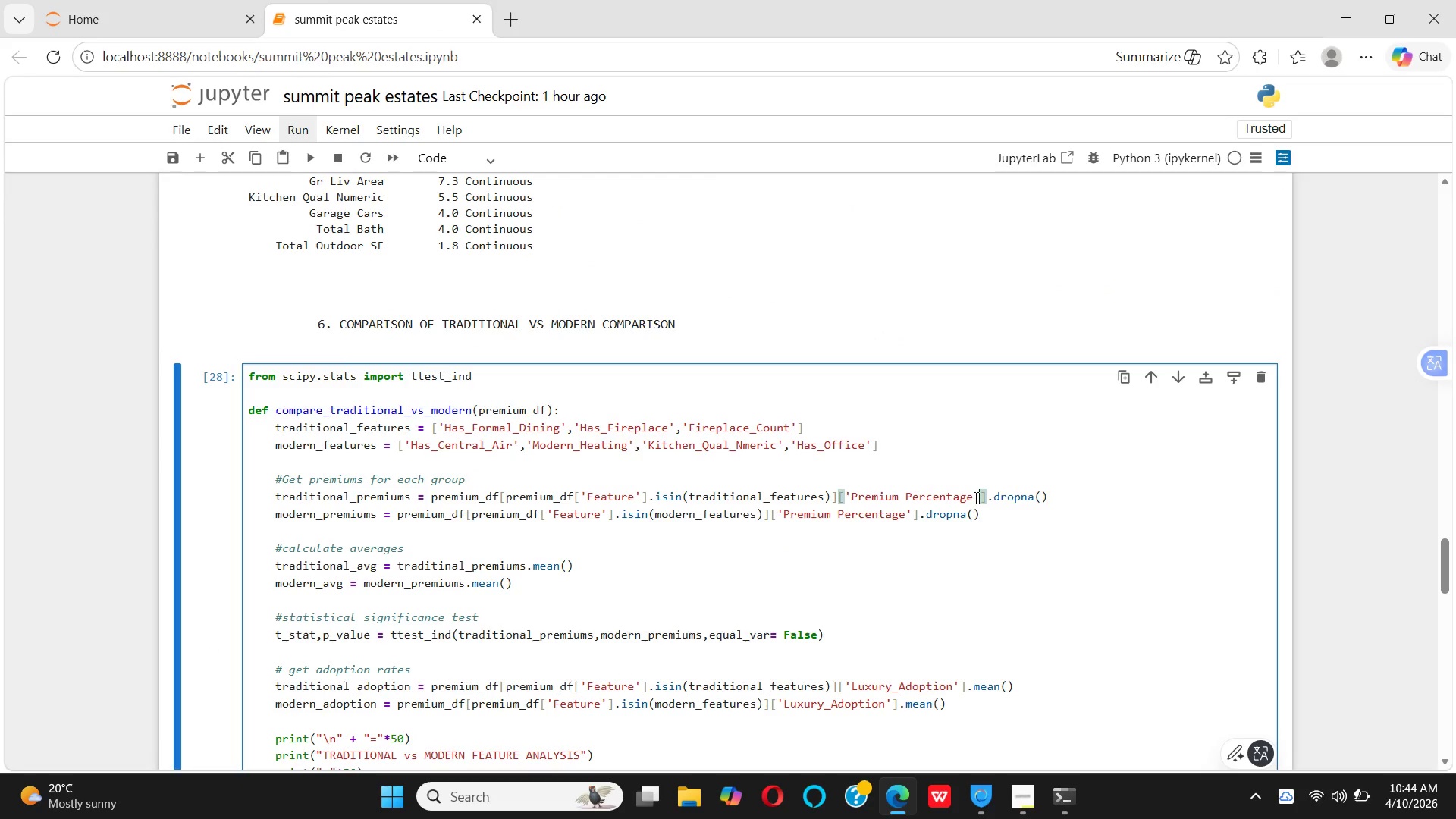 
key(ArrowLeft)
 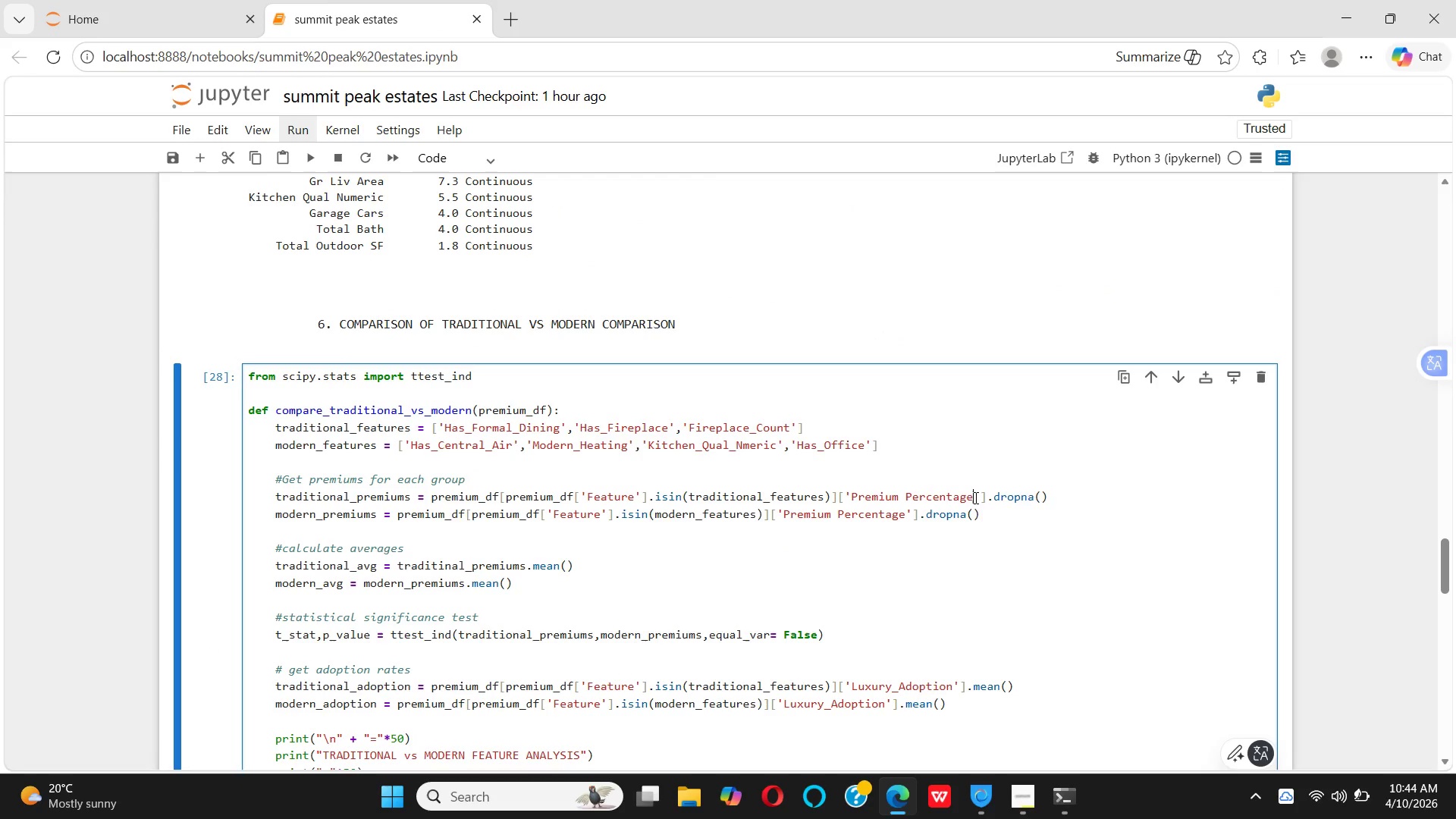 
key(Backspace)
 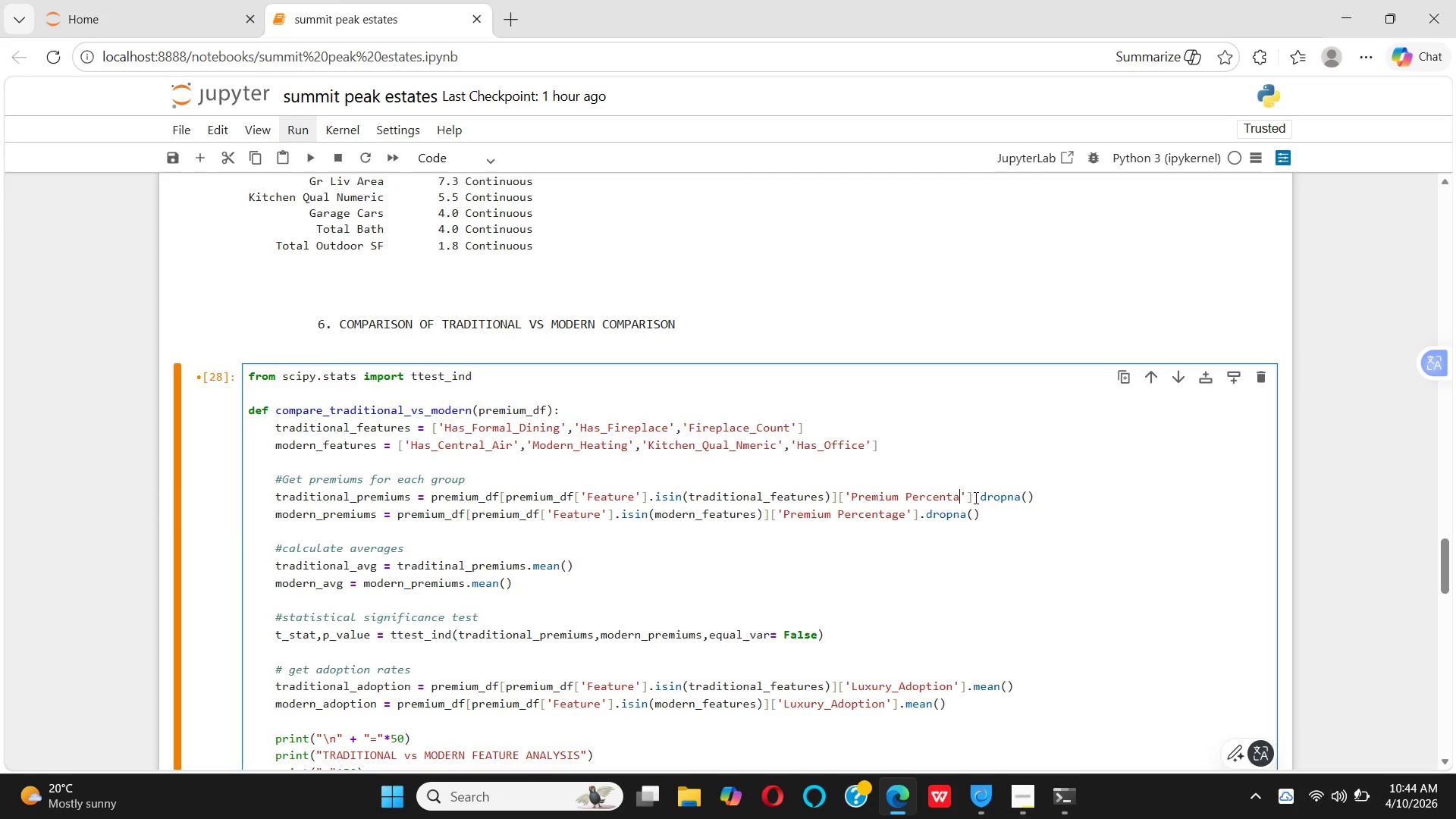 
hold_key(key=Backspace, duration=0.48)
 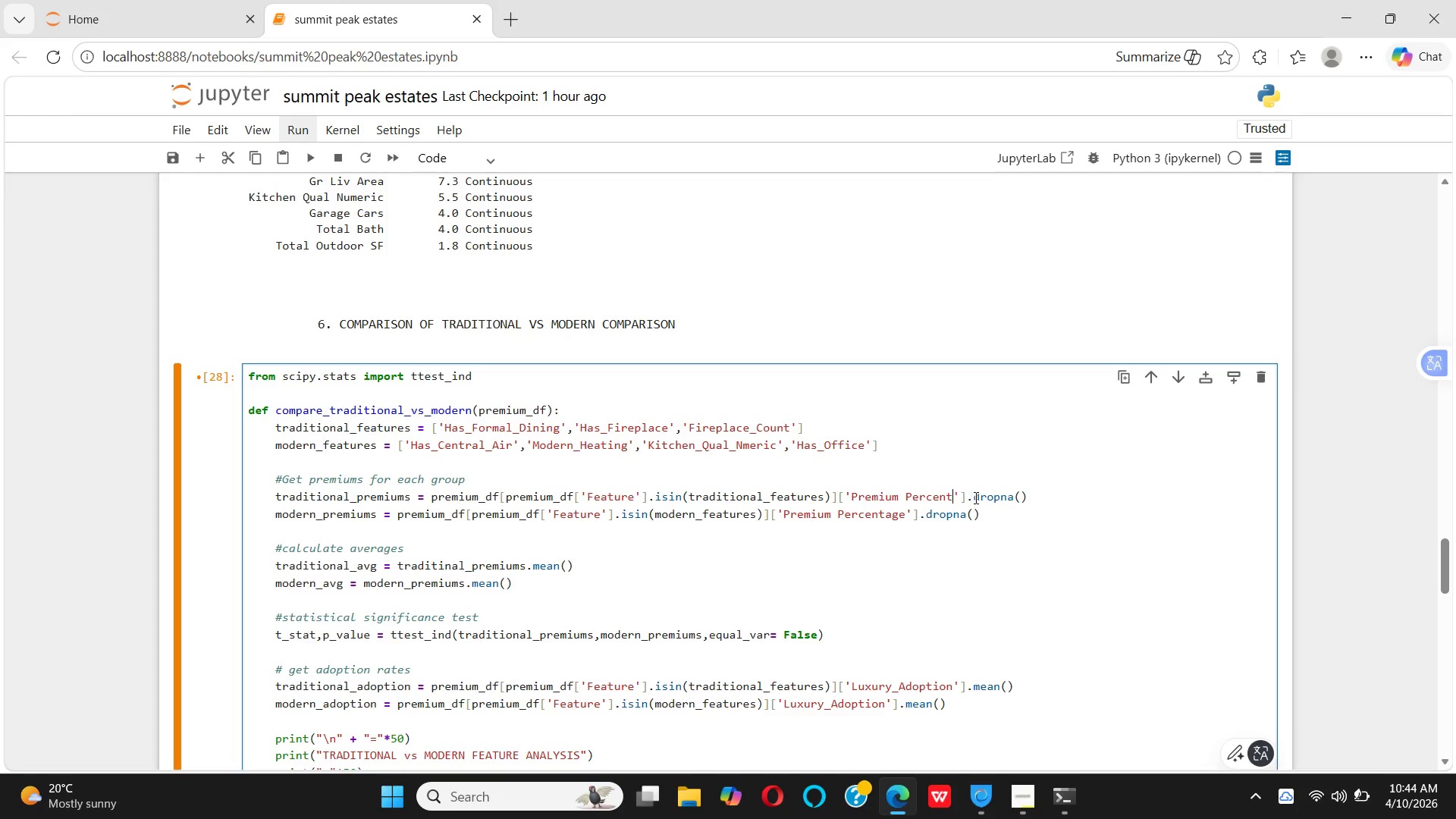 
key(Backspace)
 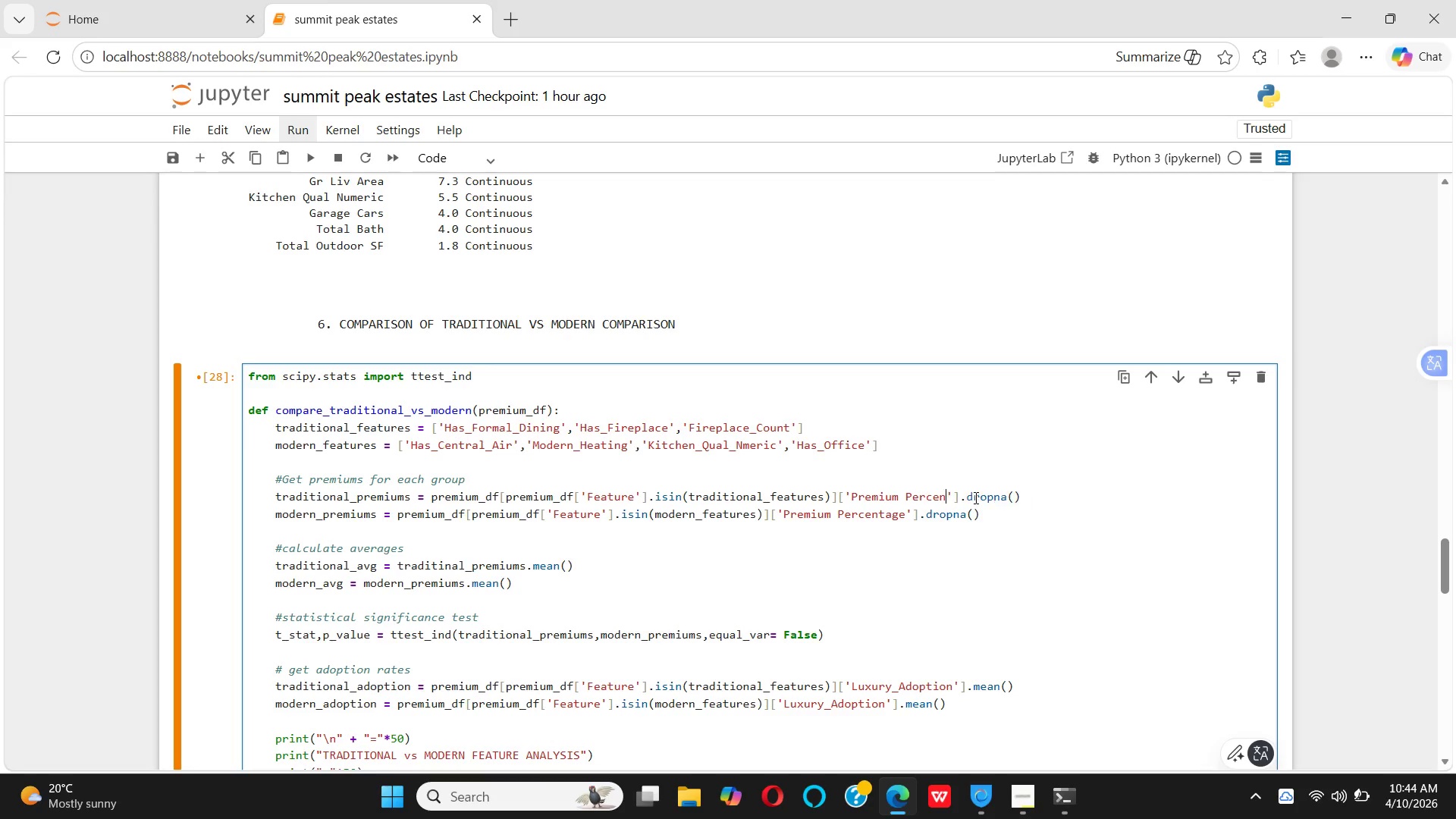 
key(Backspace)
 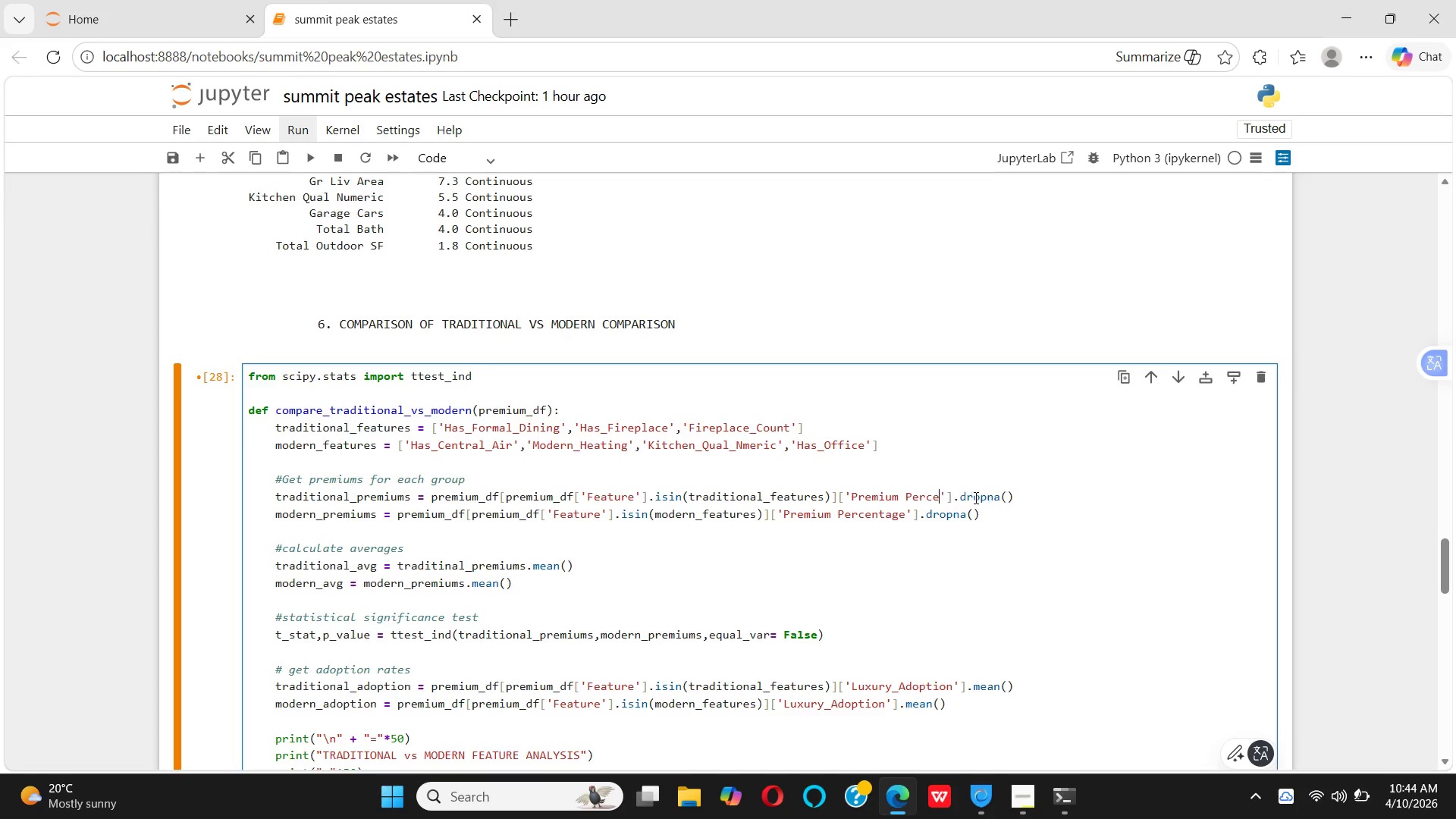 
key(Backspace)
 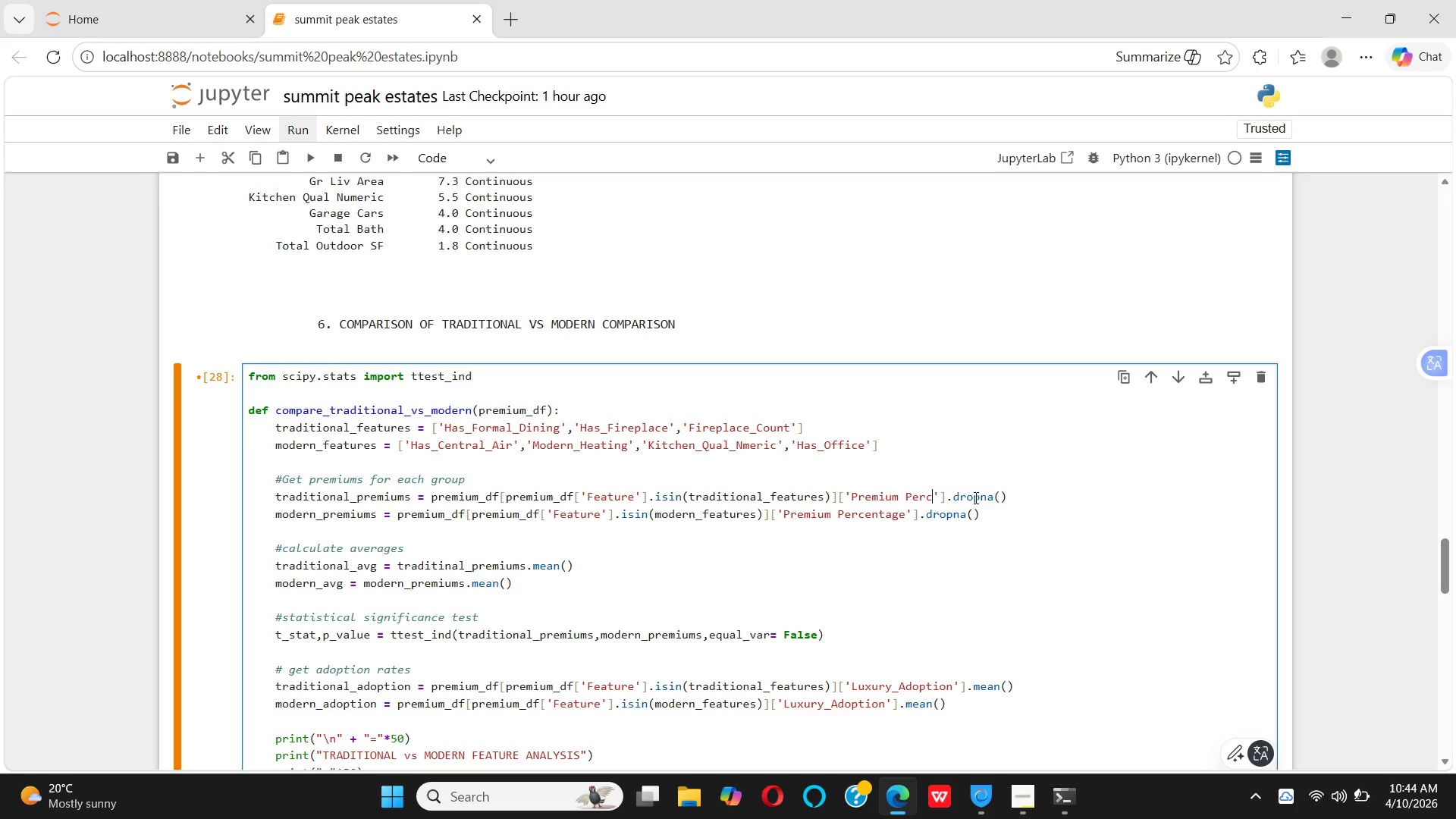 
key(Backspace)
 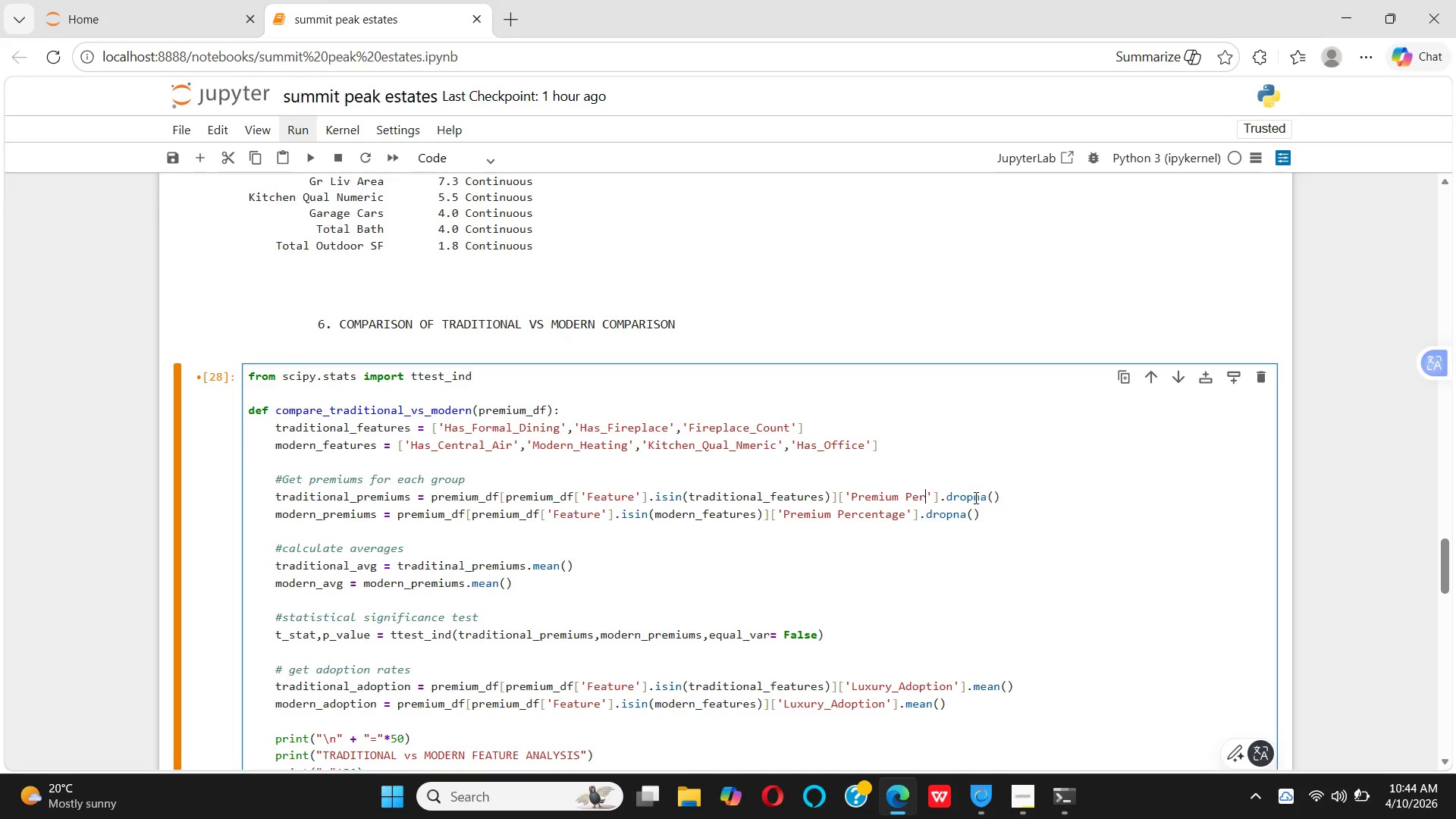 
key(Backspace)
 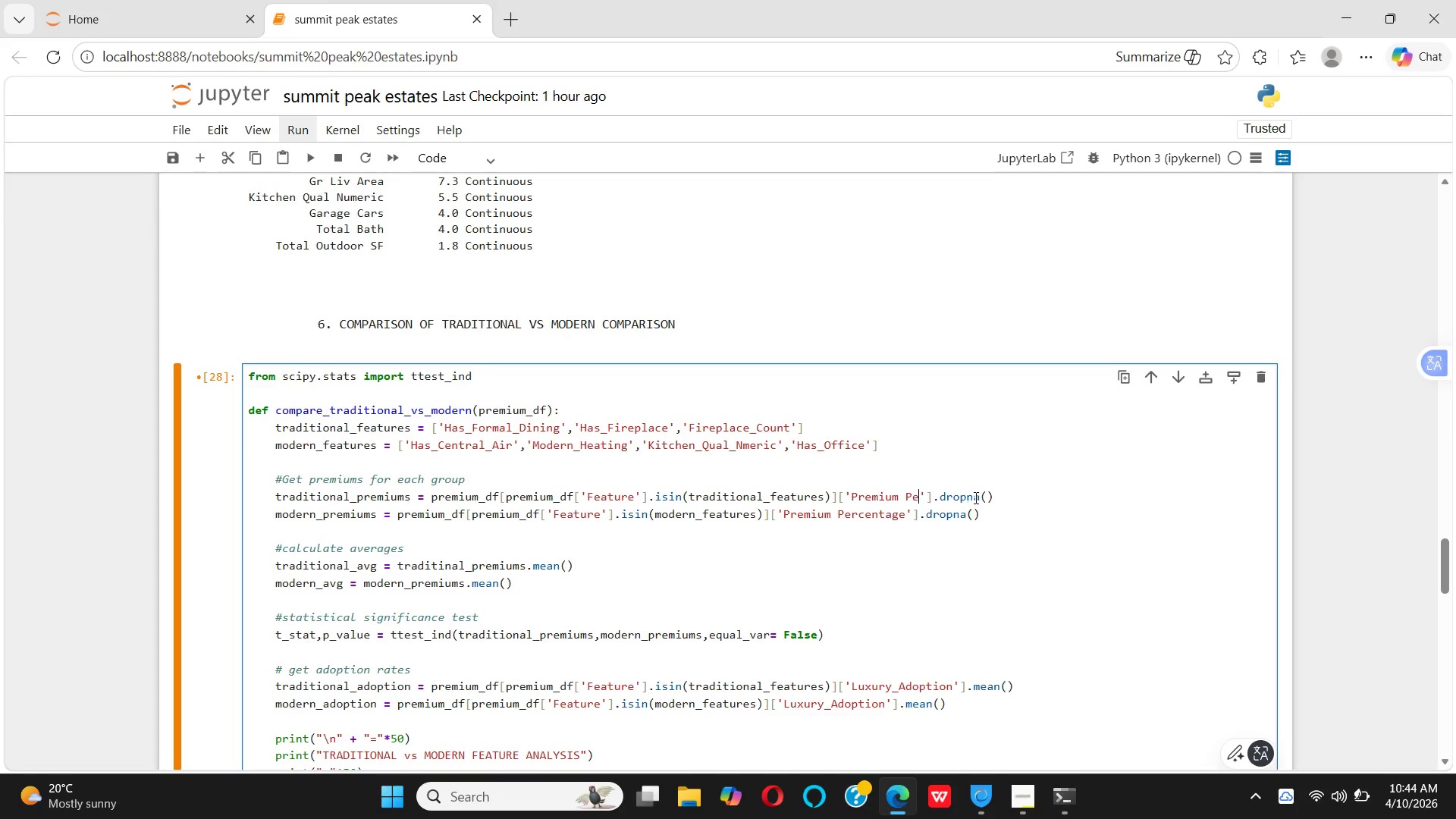 
key(Backspace)
 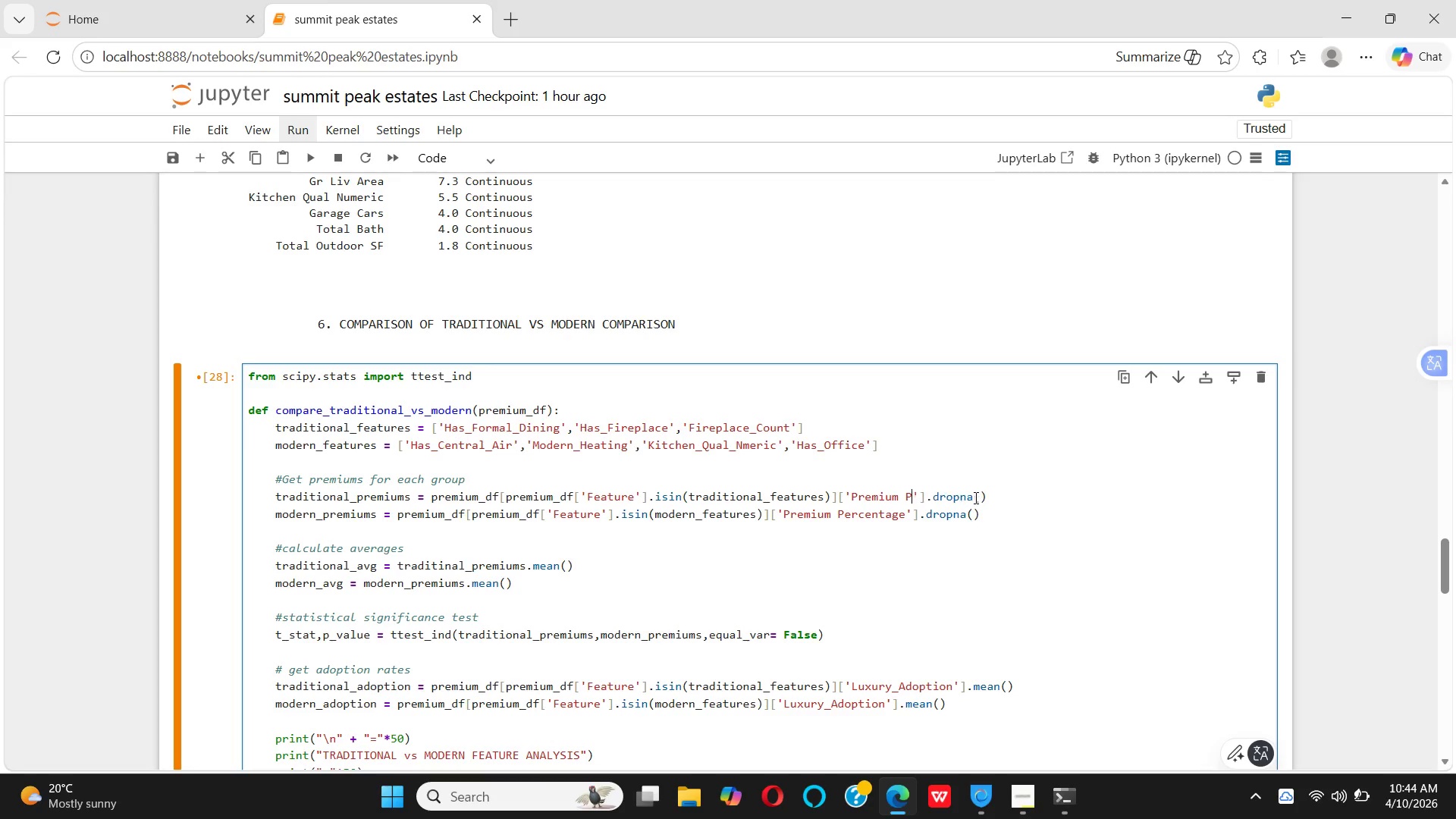 
key(Backspace)
 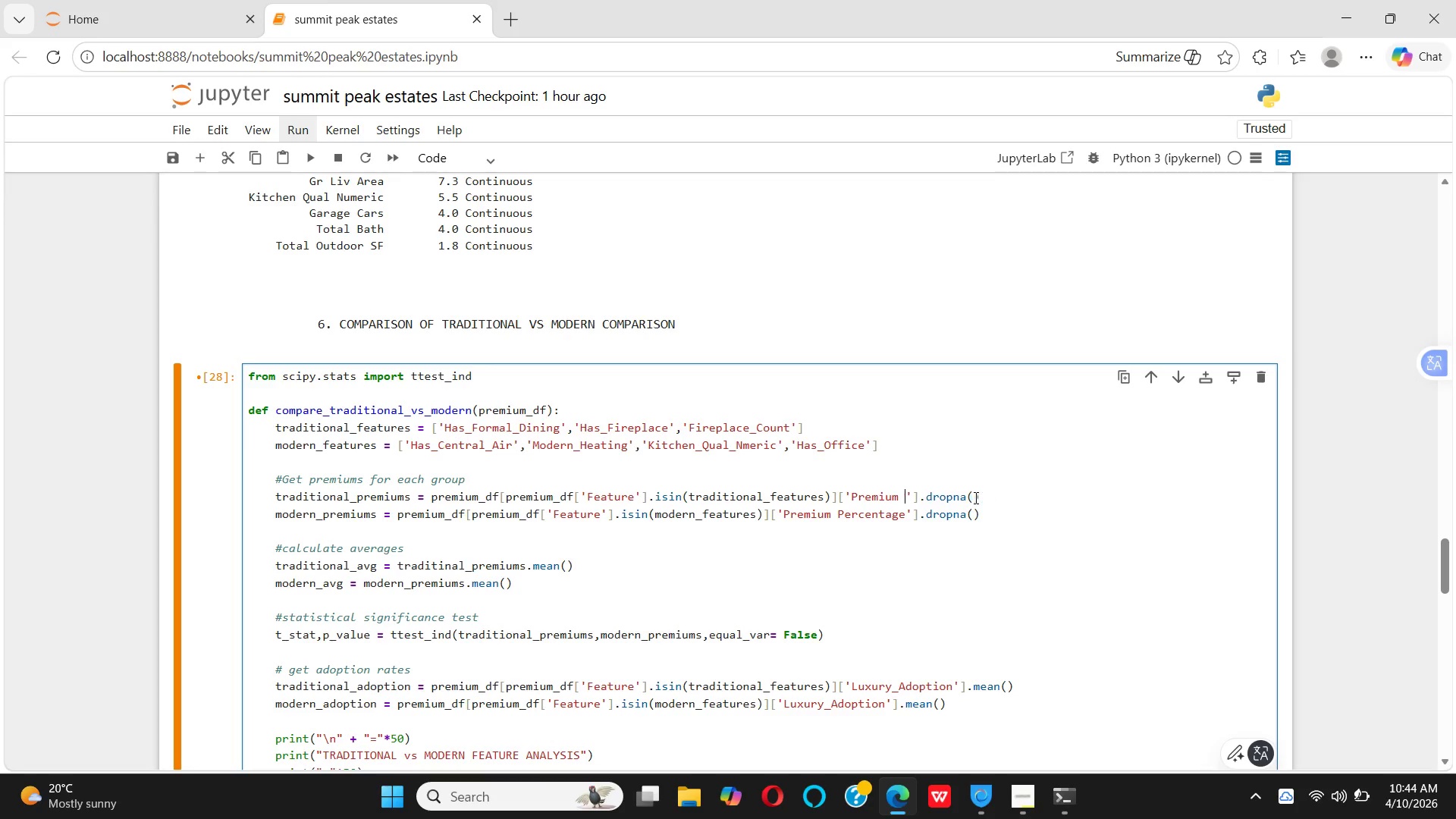 
key(Backspace)
 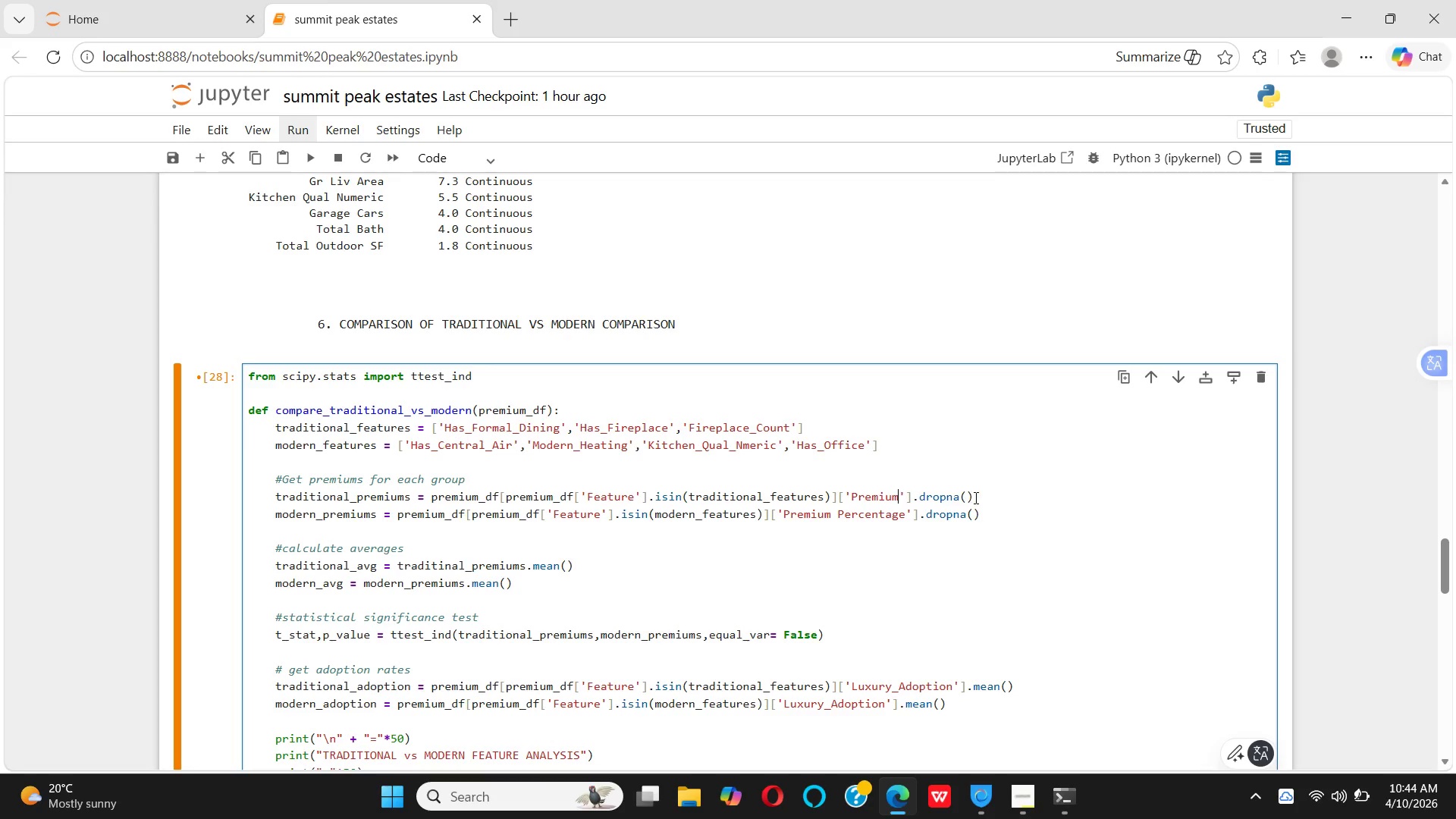 
key(Backspace)
 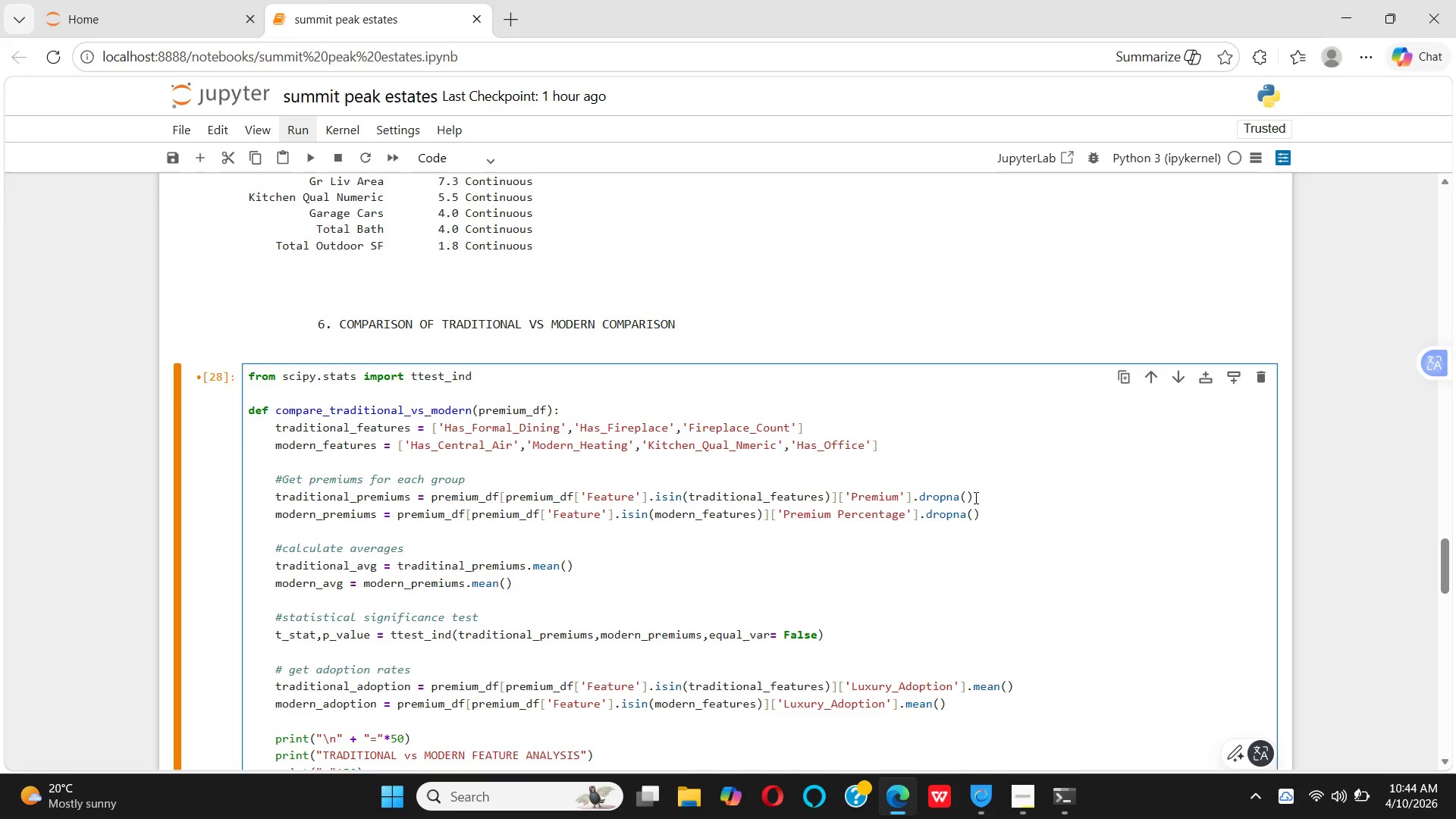 
key(Shift+Minus)
 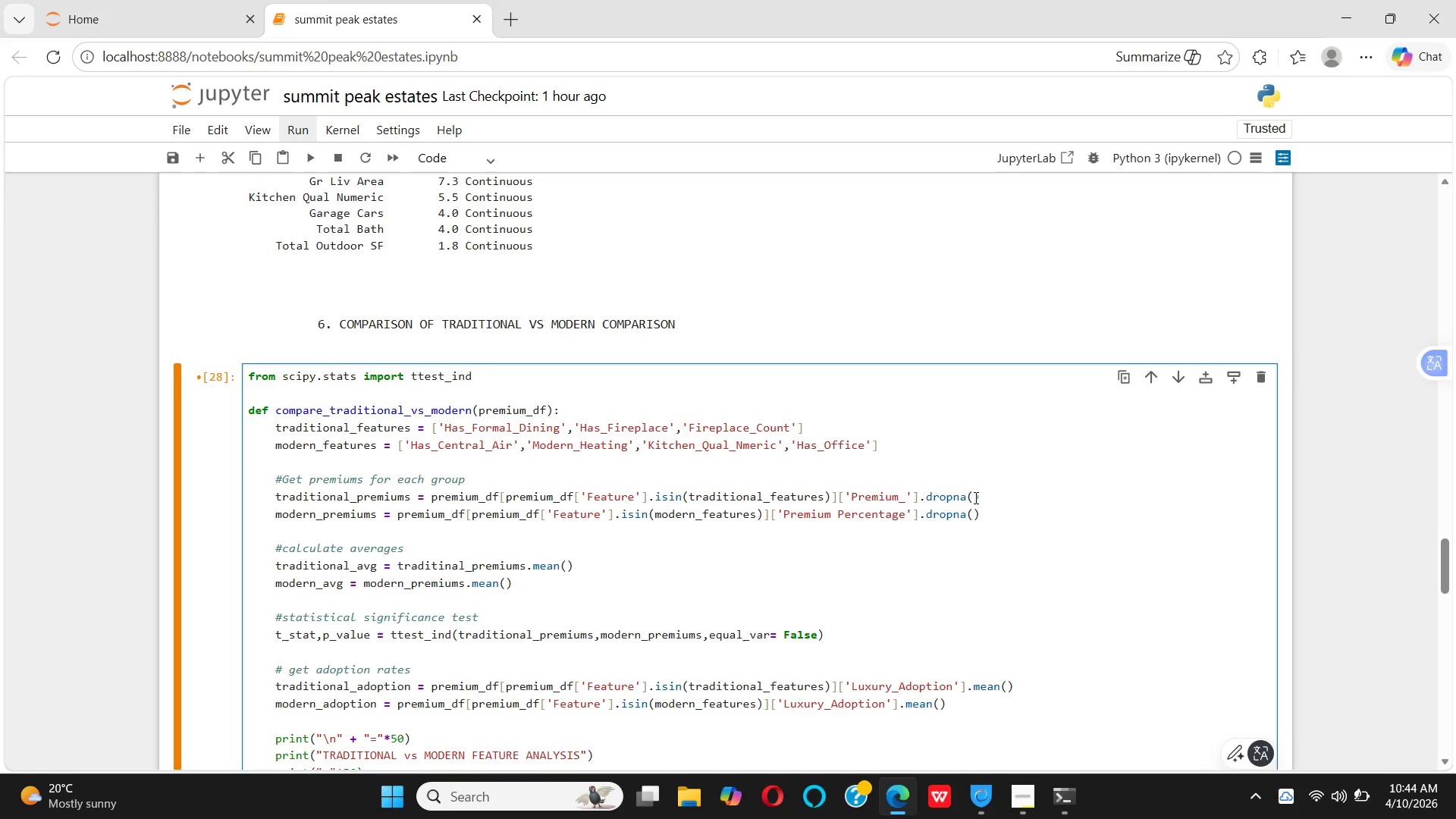 
key(Shift+5)
 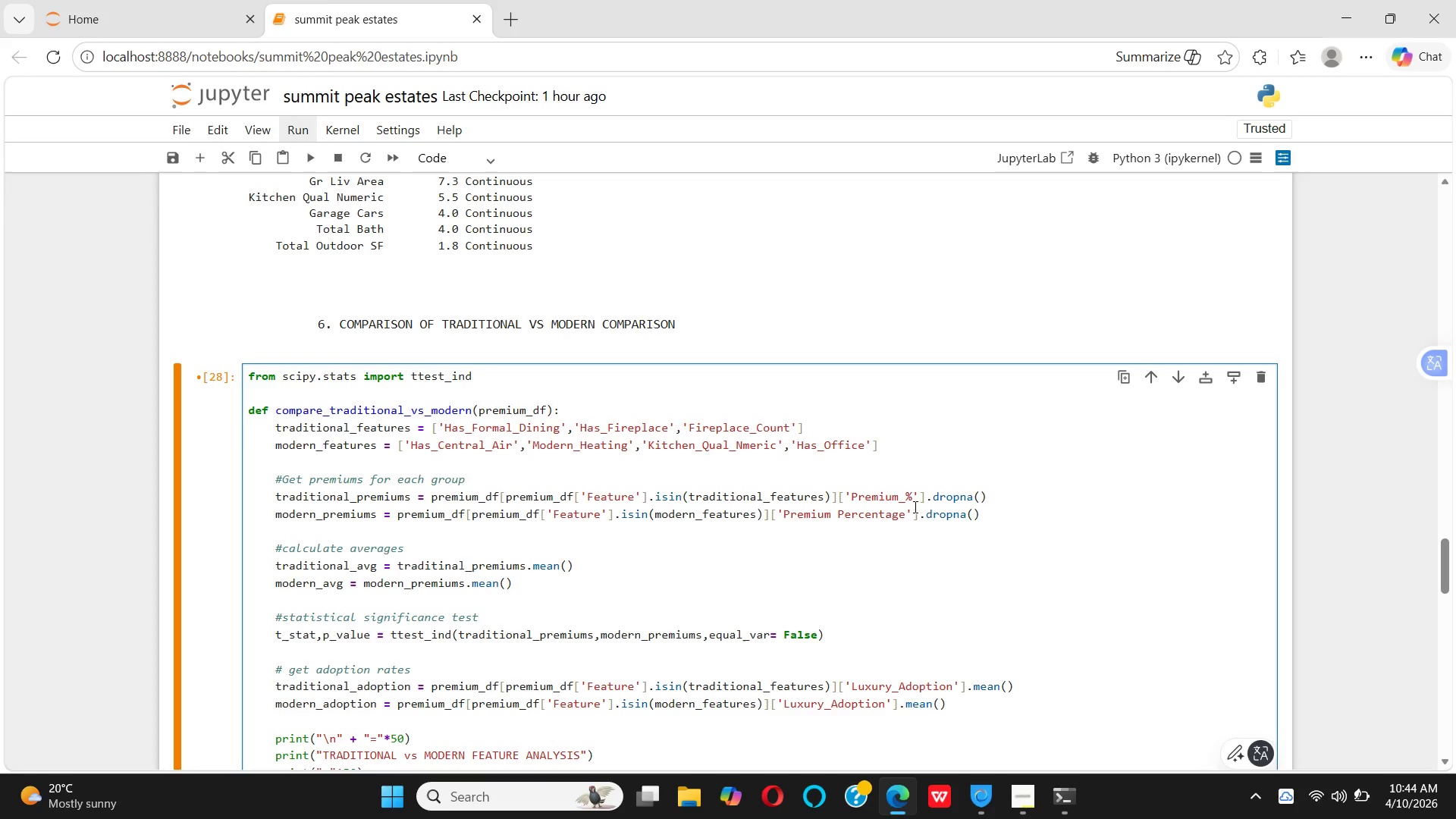 
left_click([907, 519])
 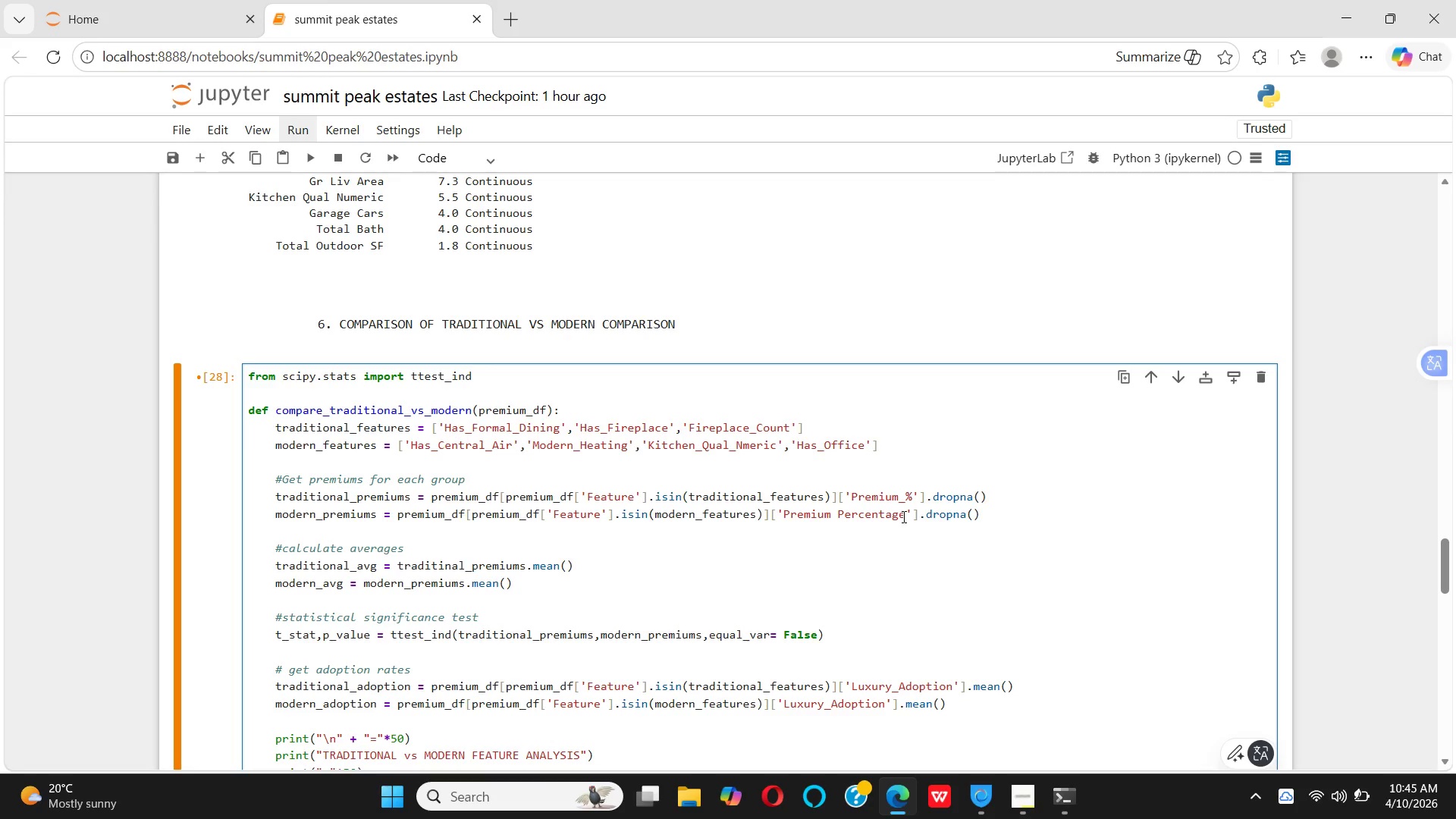 
key(Backspace)
 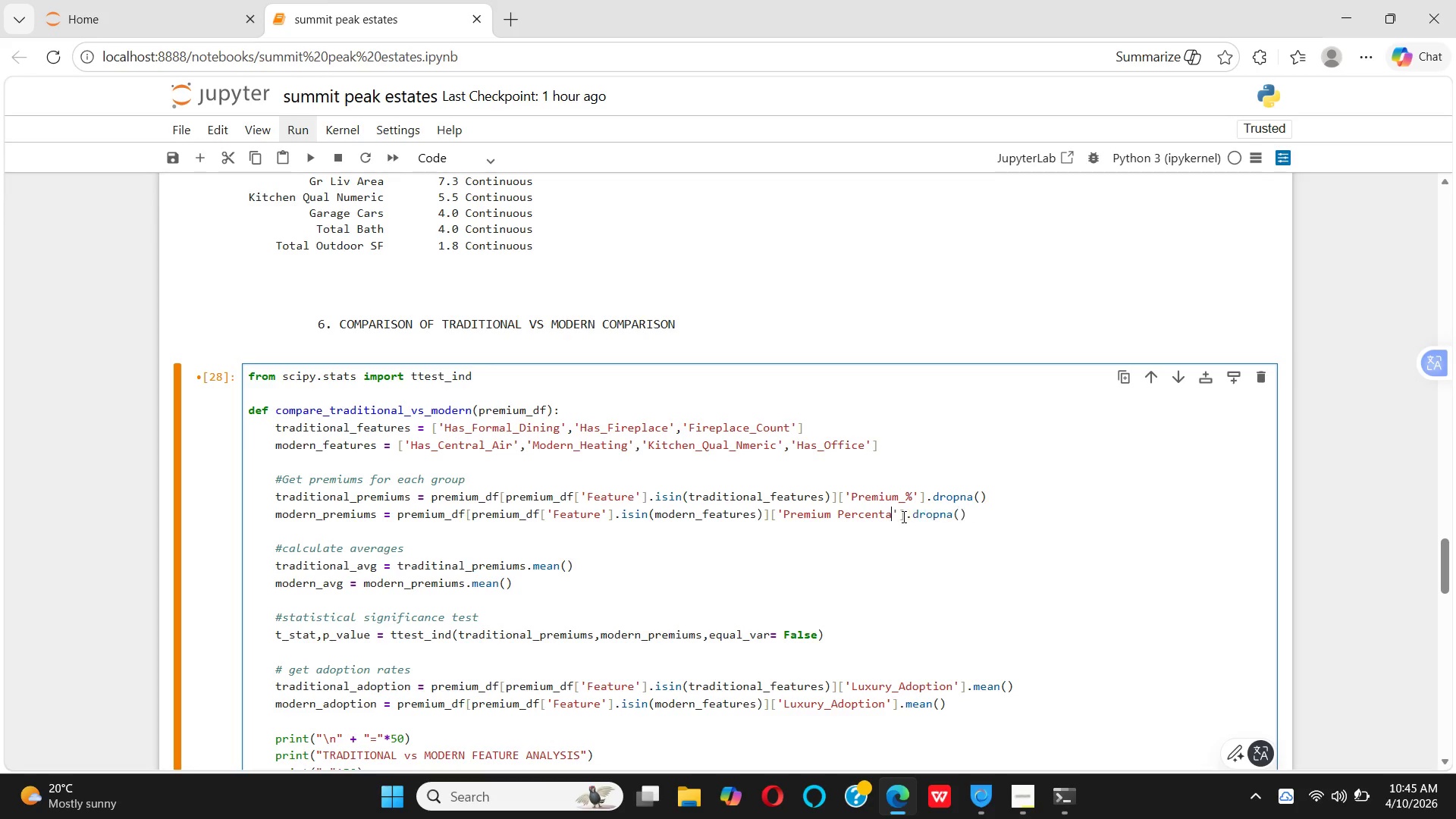 
key(Backspace)
 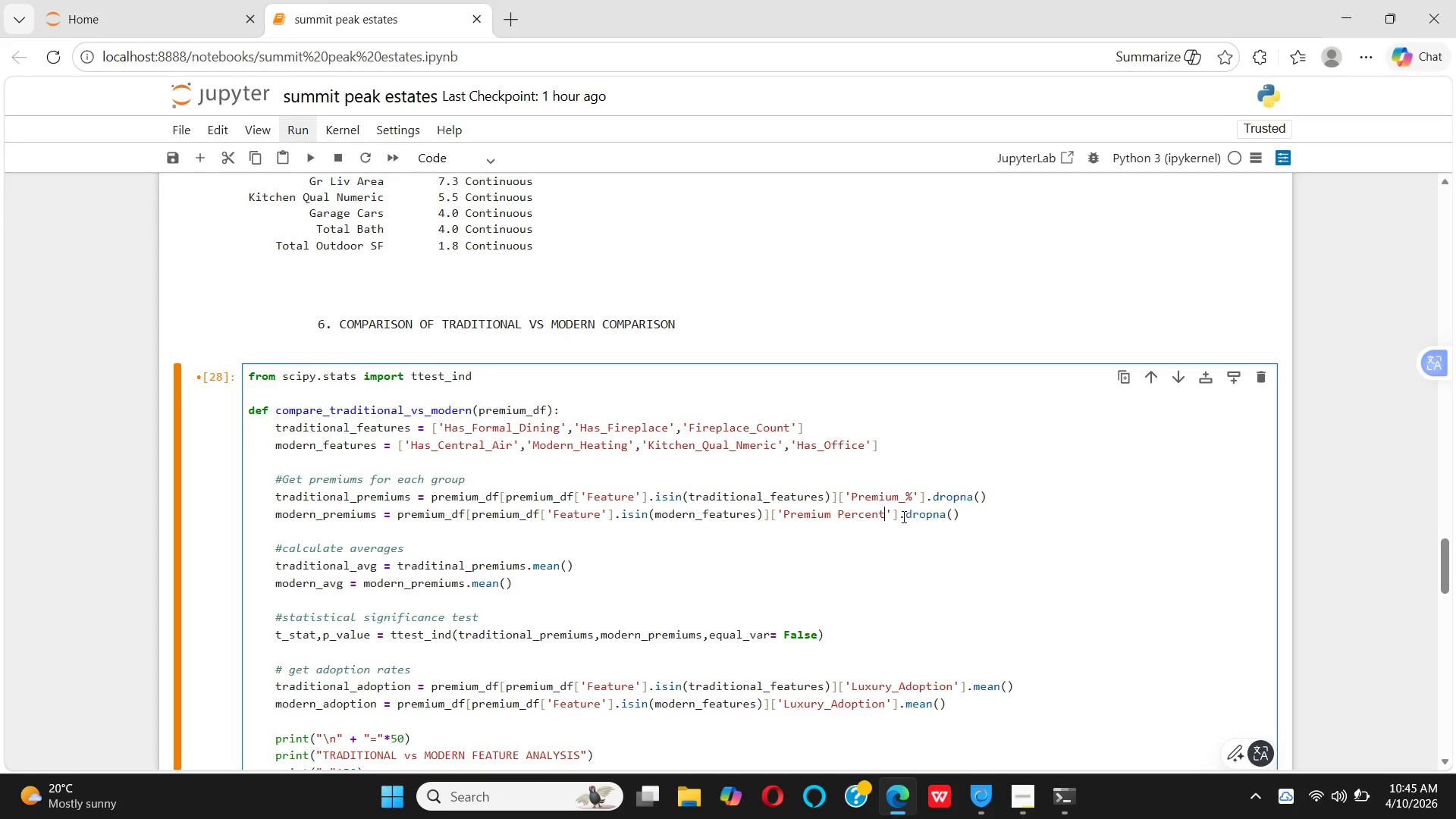 
key(Backspace)
 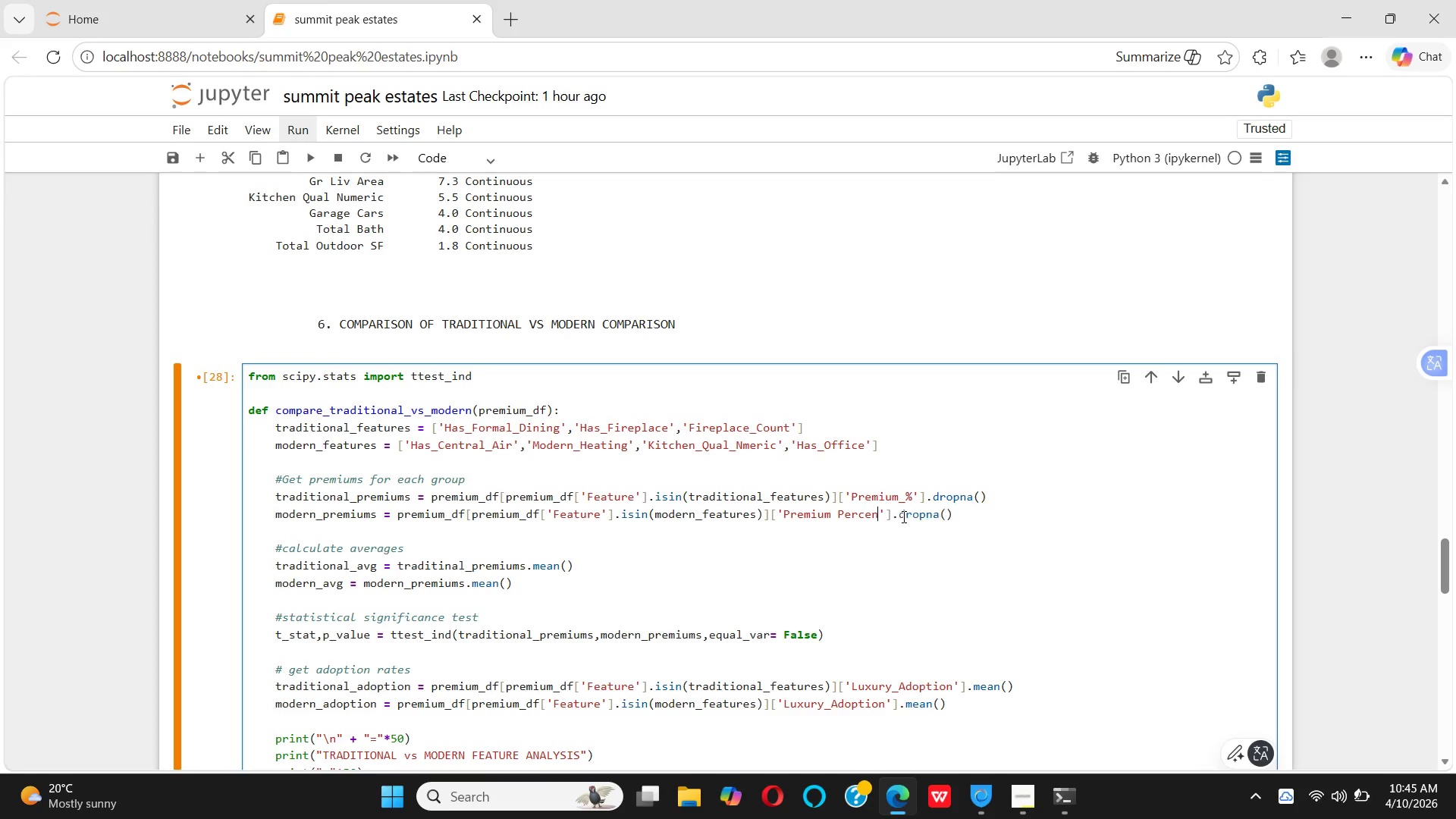 
key(Backspace)
 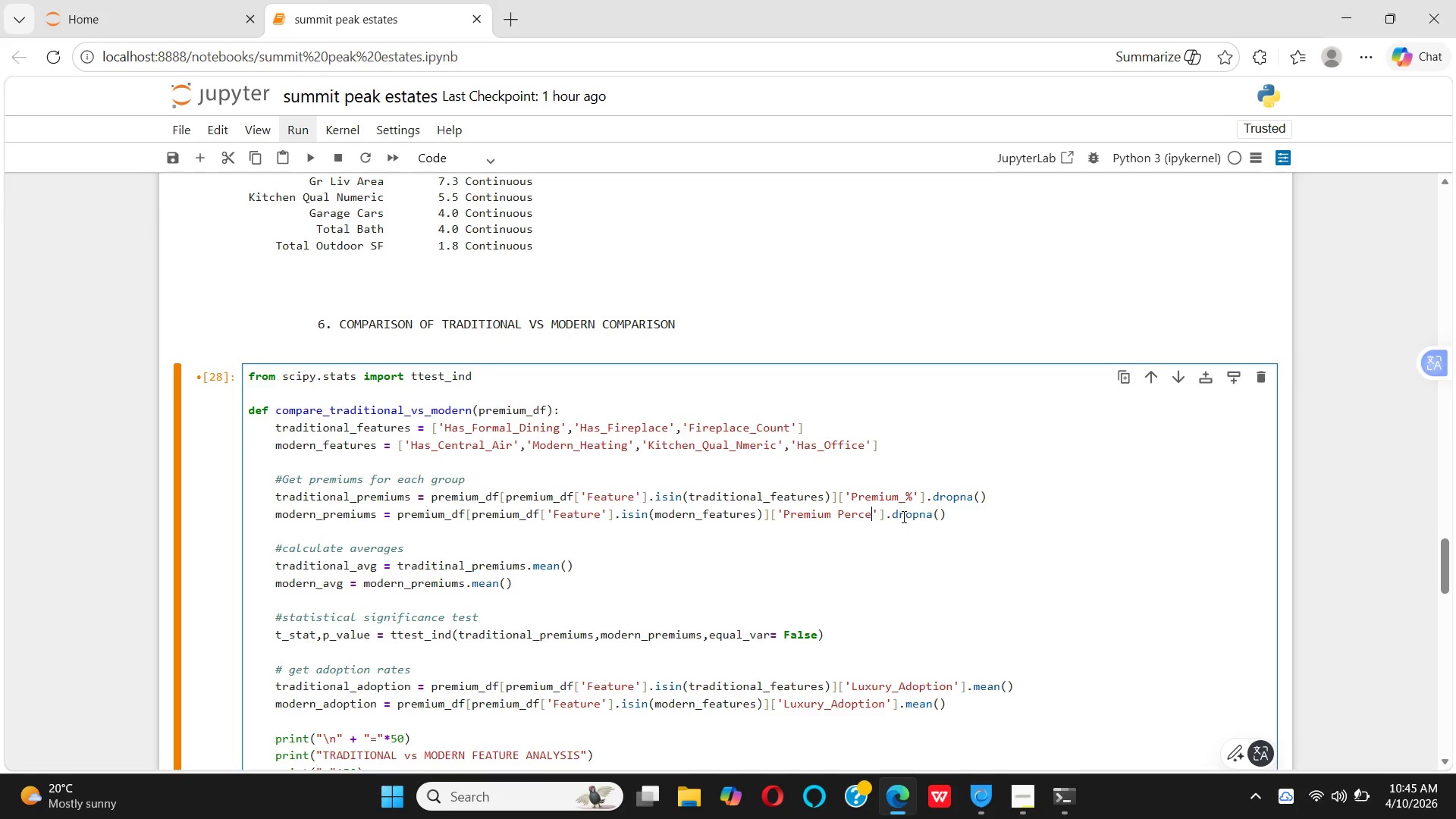 
key(Backspace)
 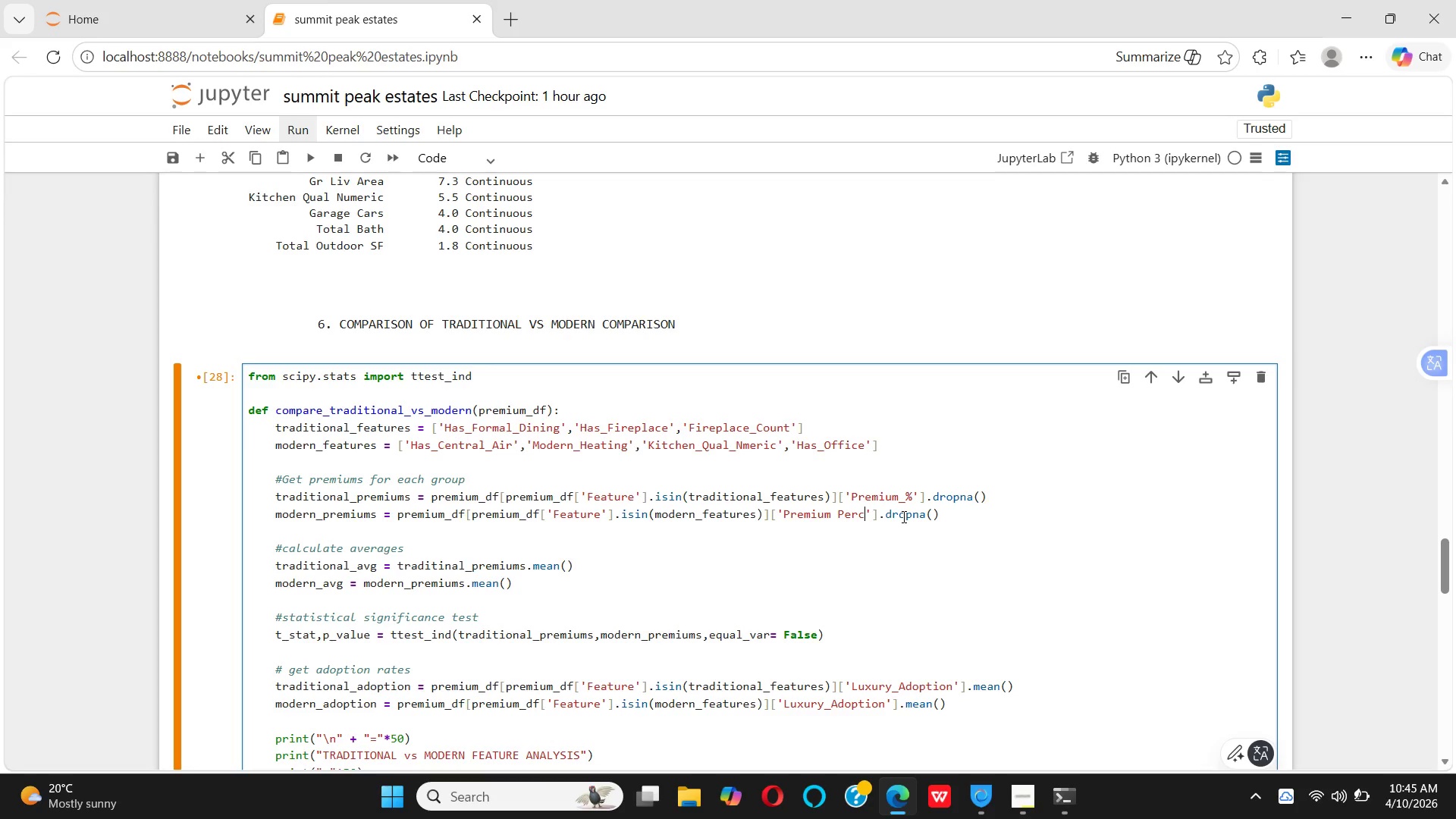 
key(Backspace)
 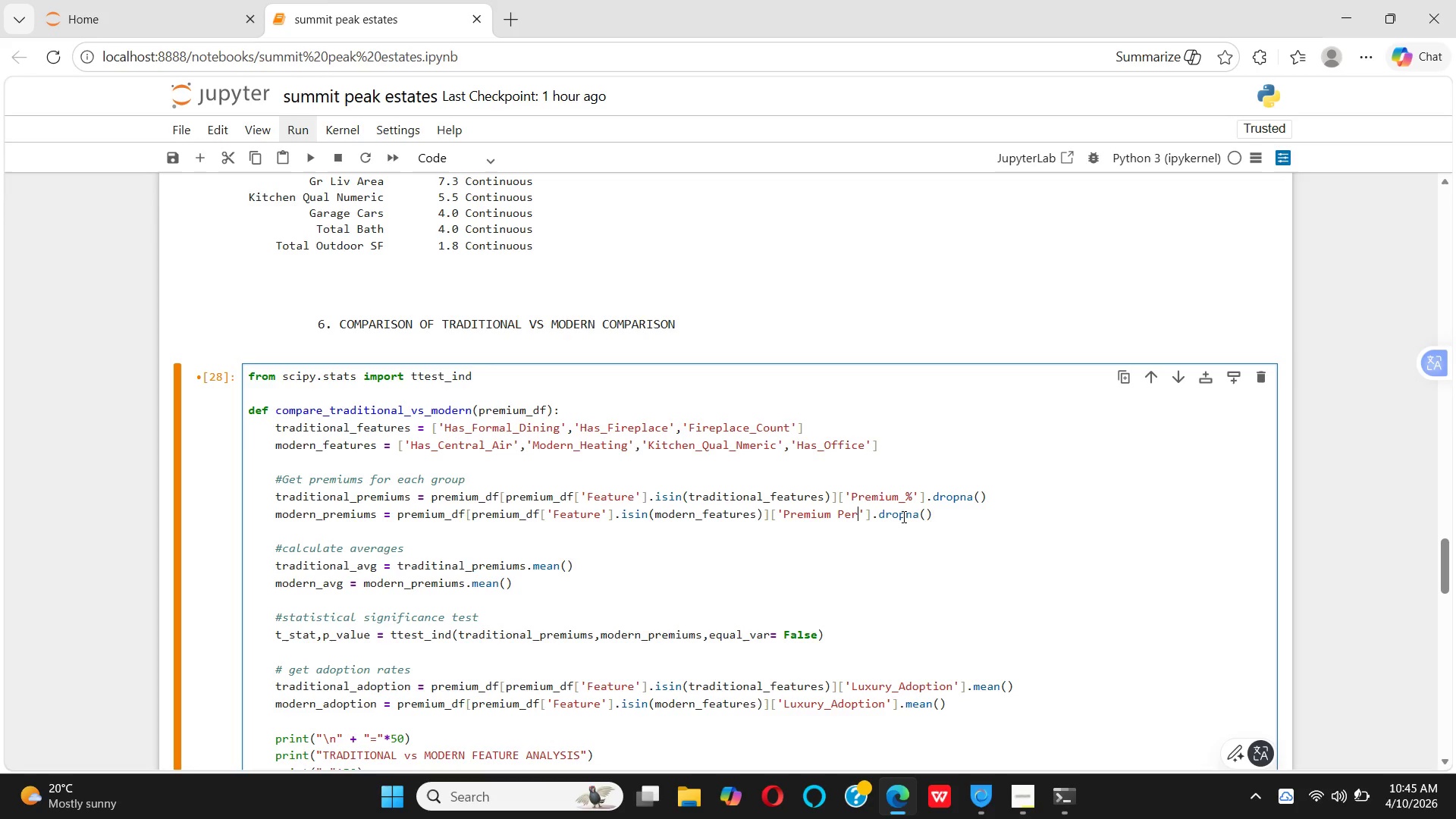 
key(Backspace)
 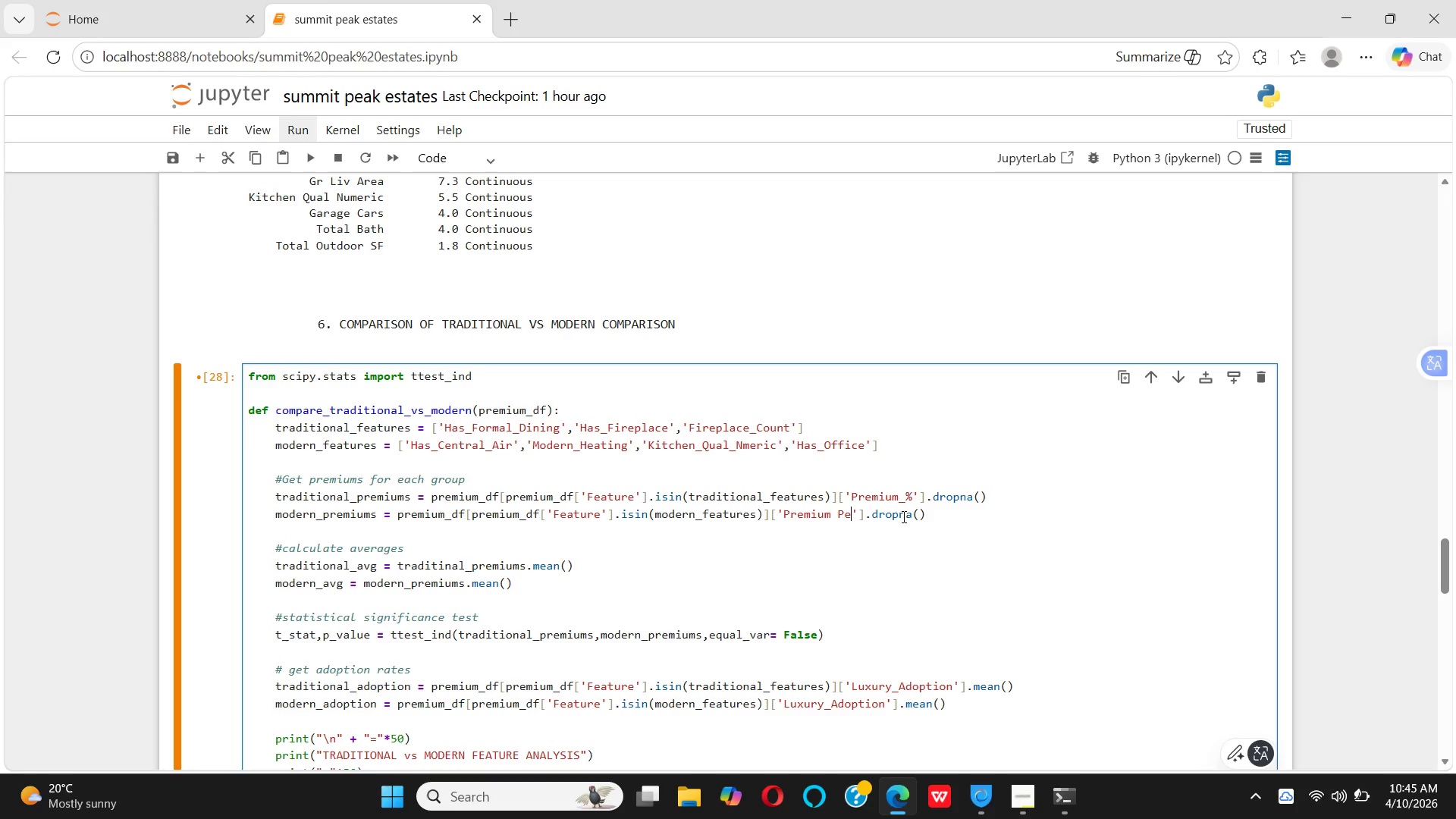 
key(Backspace)
 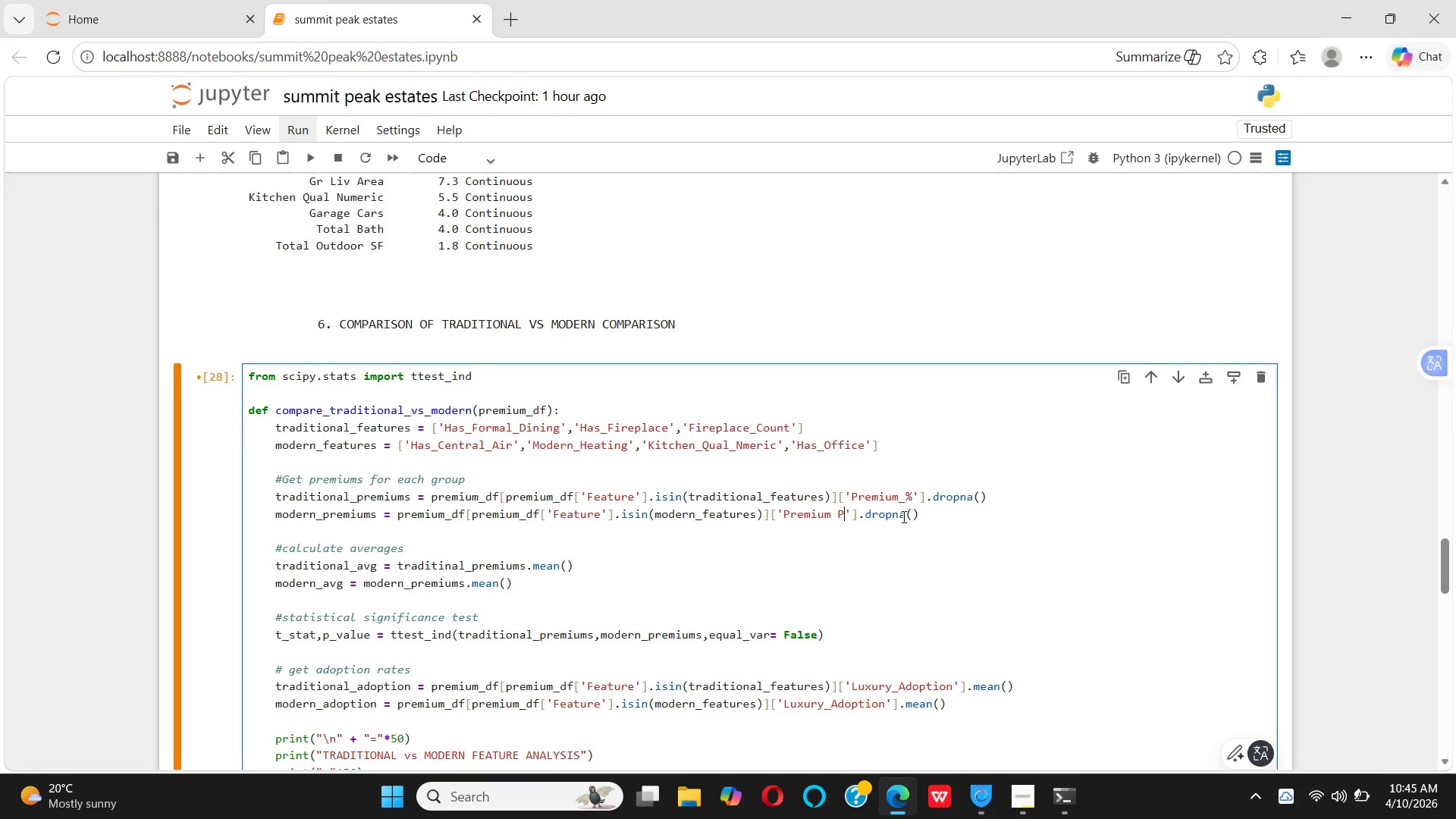 
key(Backspace)
 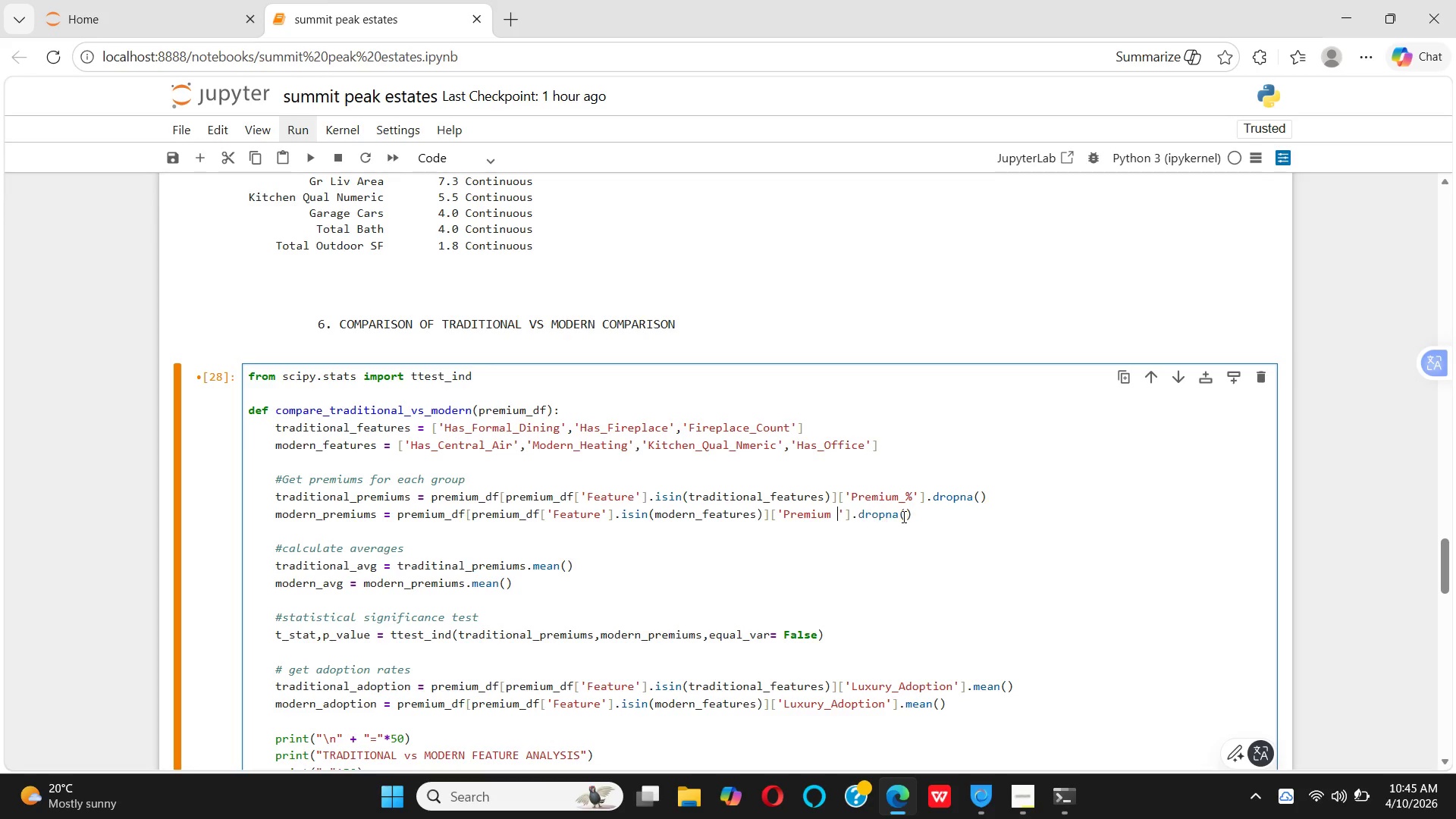 
key(Backspace)
 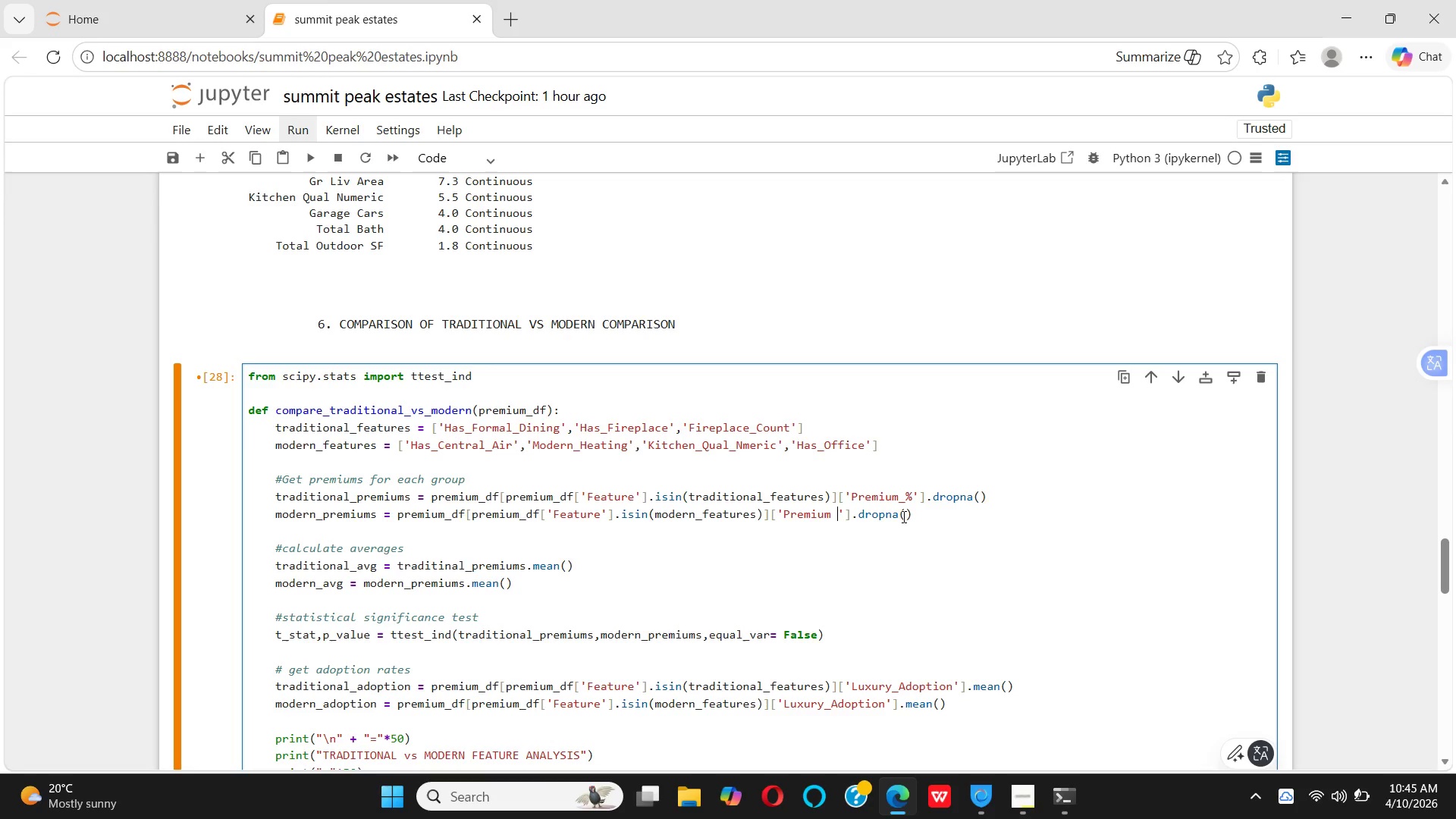 
key(Backspace)
 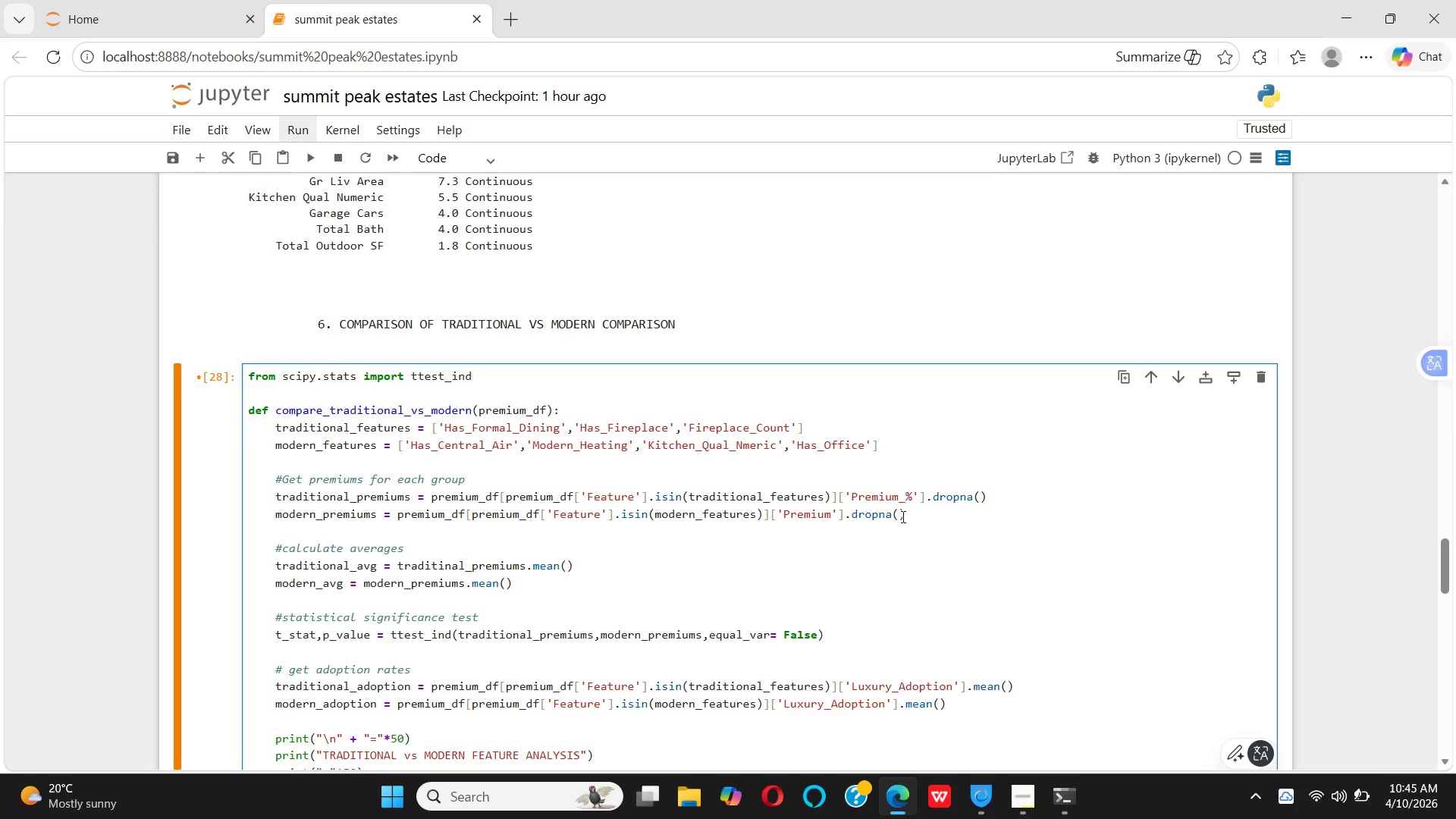 
key(Shift+5)
 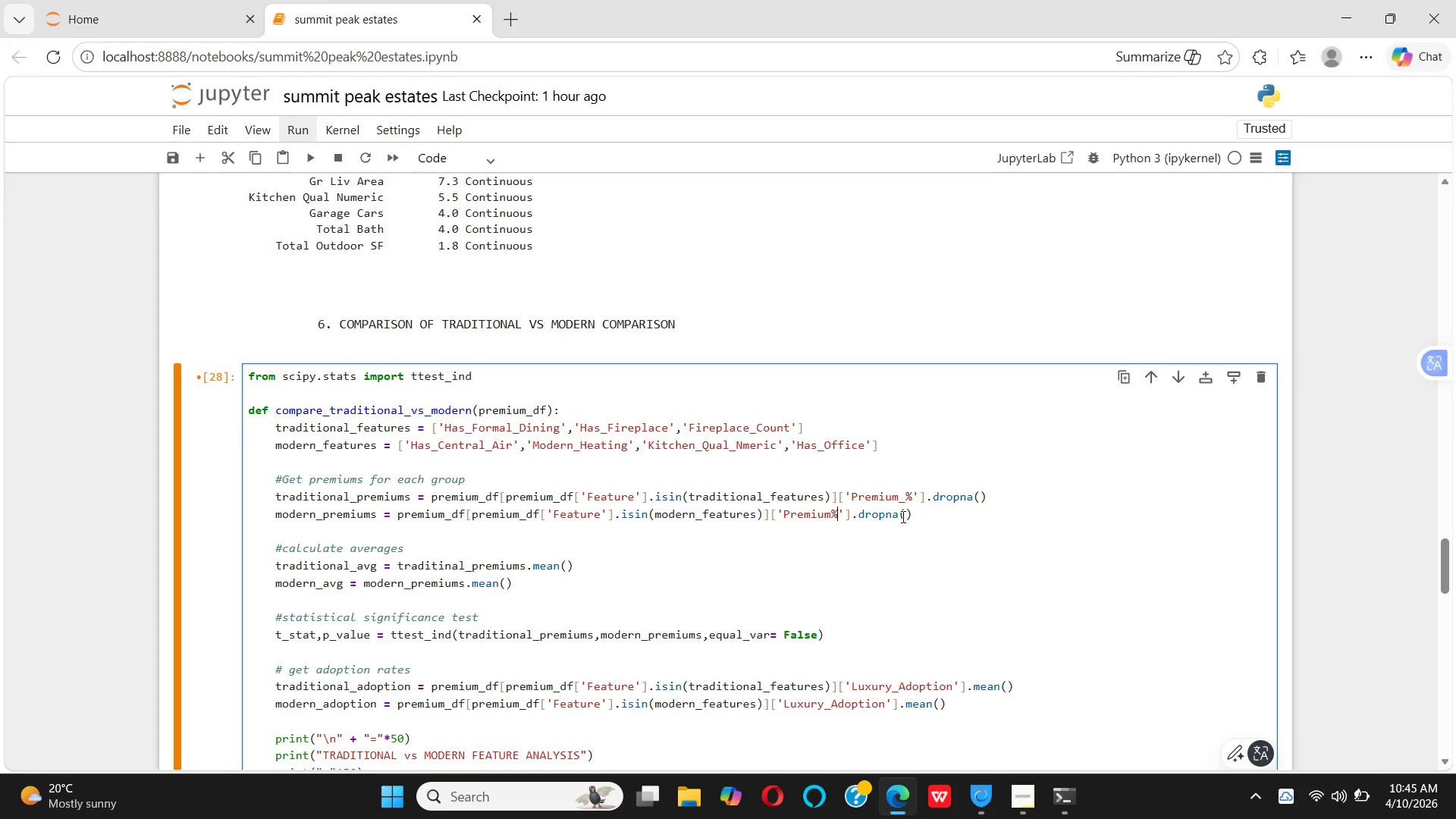 
key(ArrowLeft)
 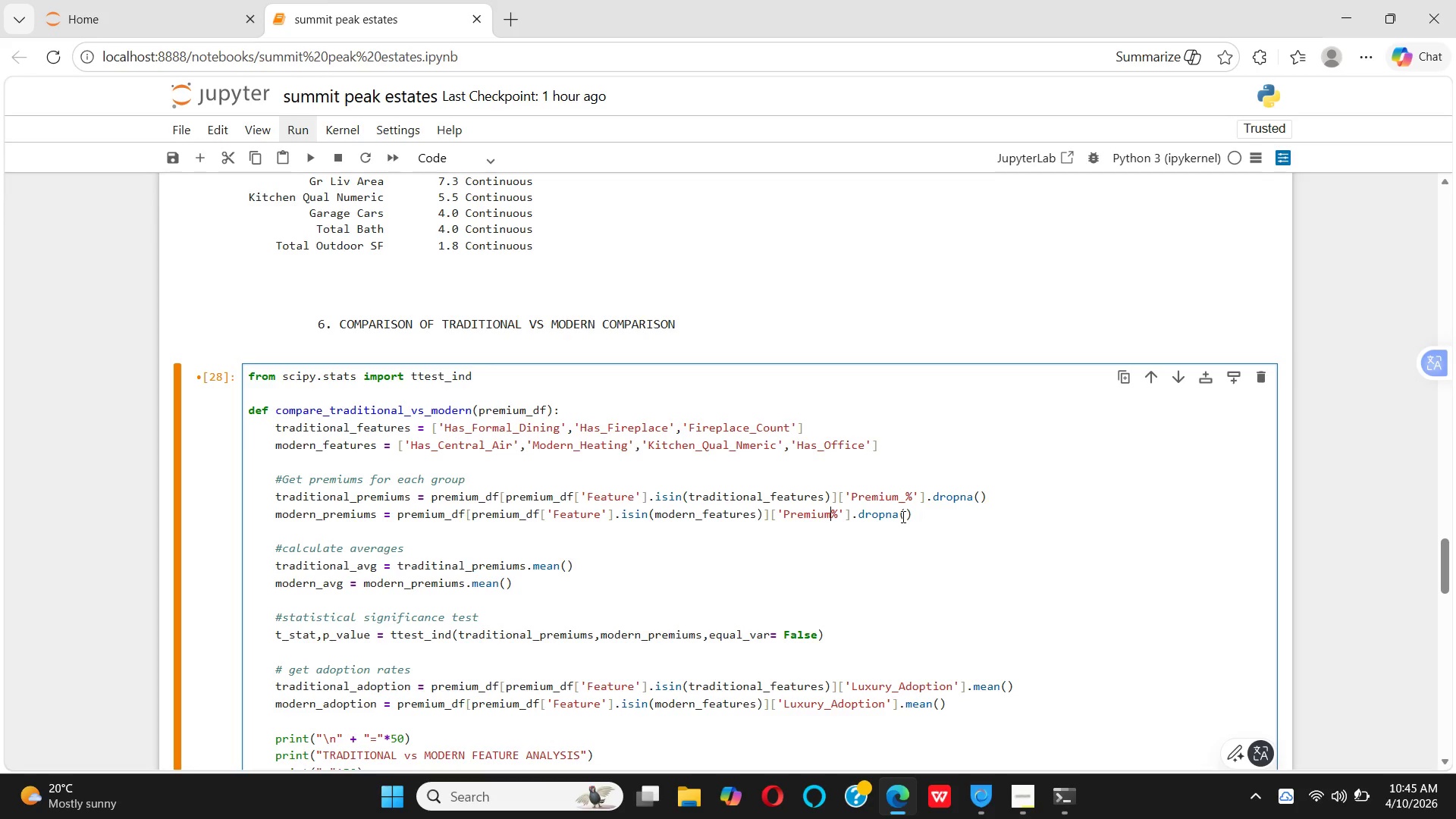 
key(Shift+Minus)
 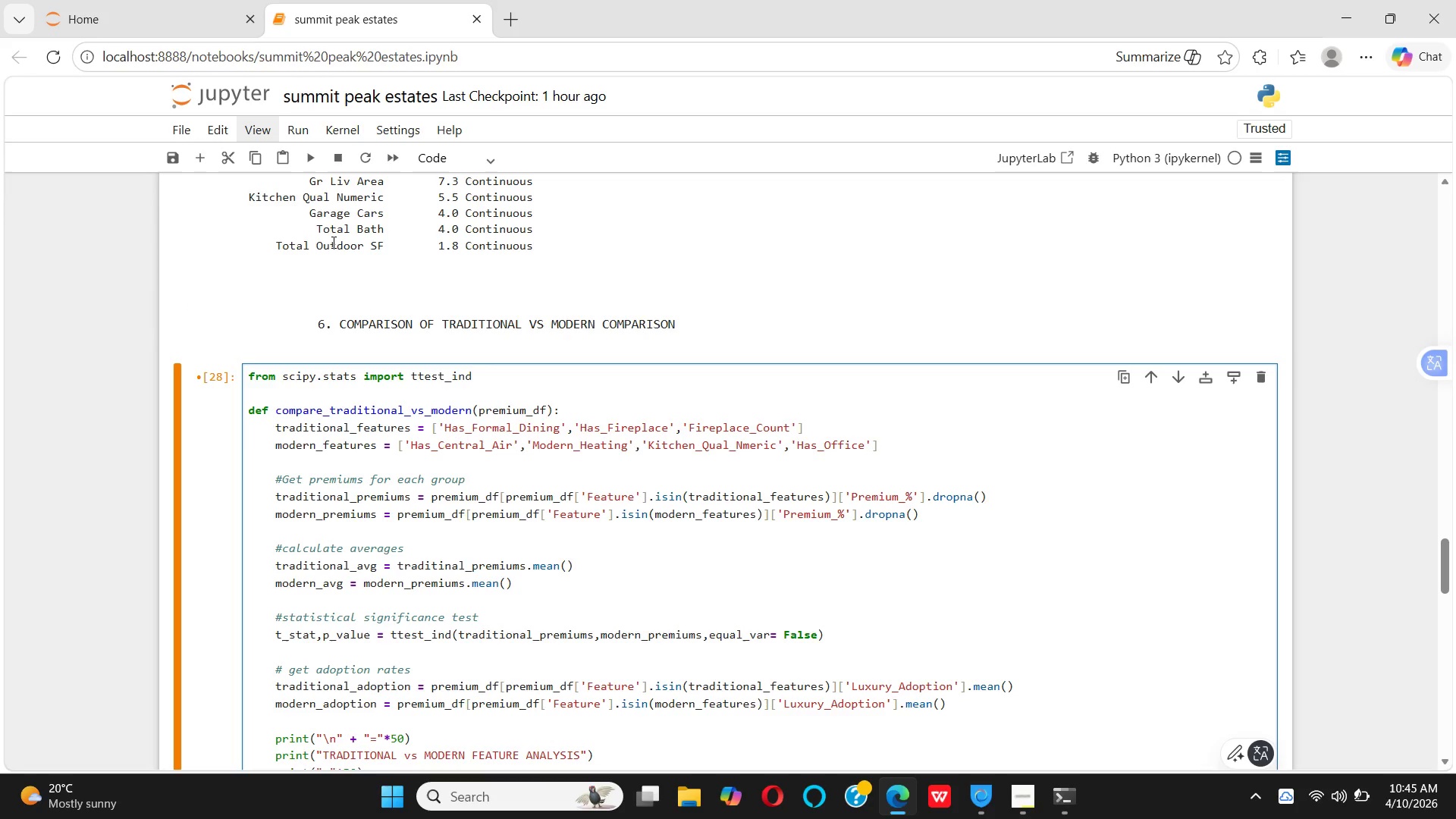 
left_click([318, 166])
 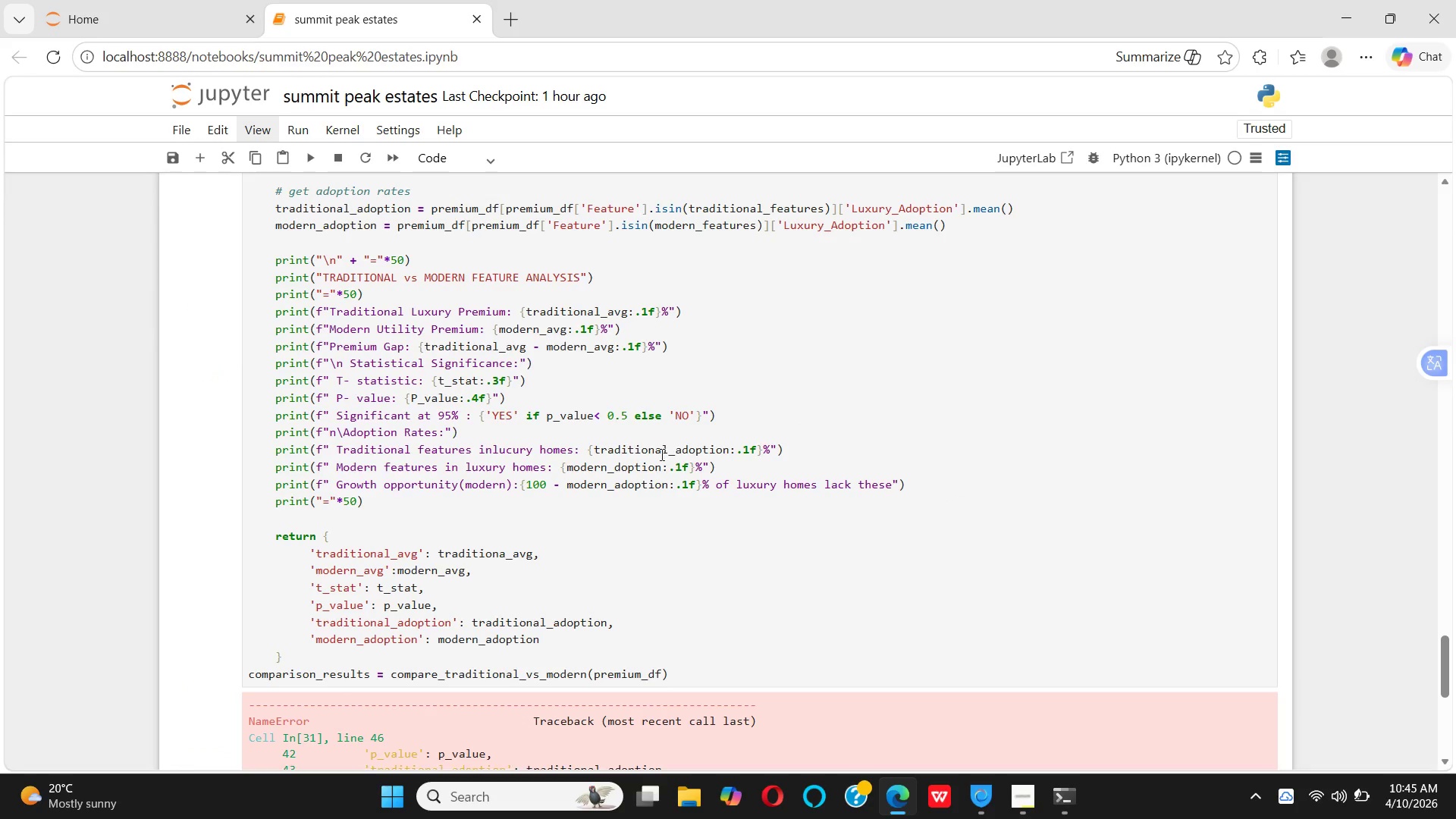 
scroll: coordinate [691, 465], scroll_direction: down, amount: 3.0
 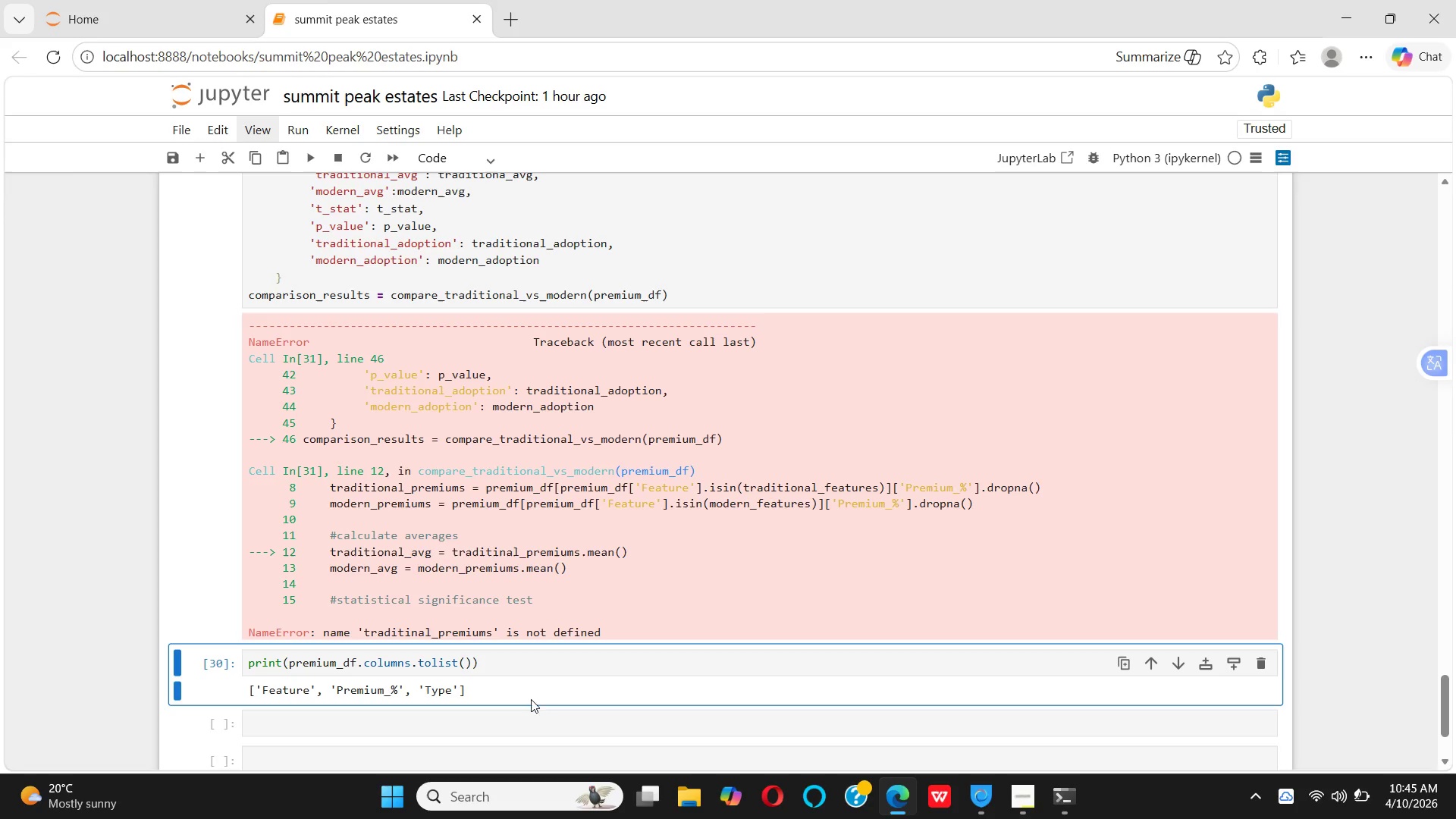 
wait(13.7)
 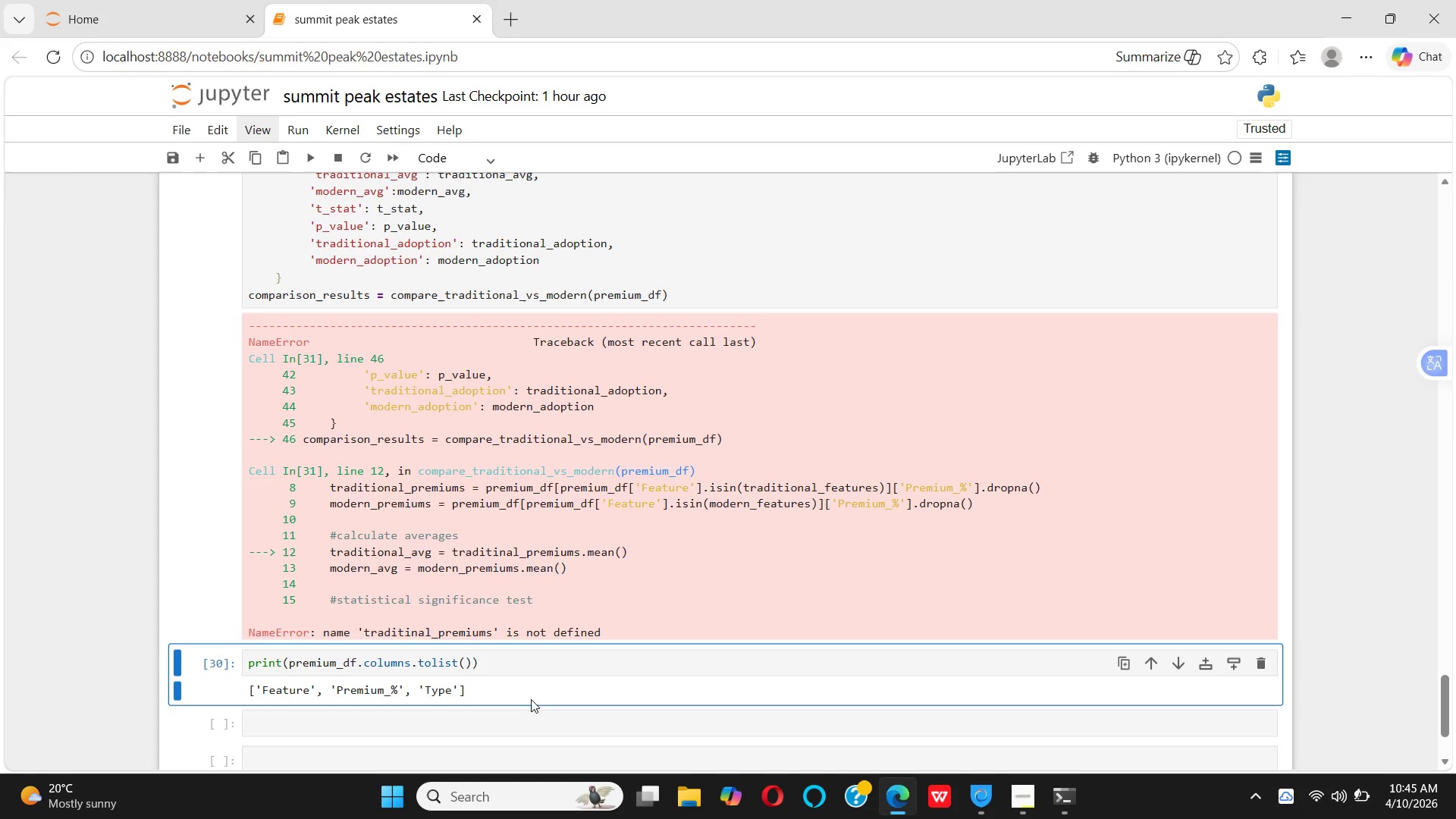 
left_click_drag(start_coordinate=[483, 688], to_coordinate=[251, 695])
 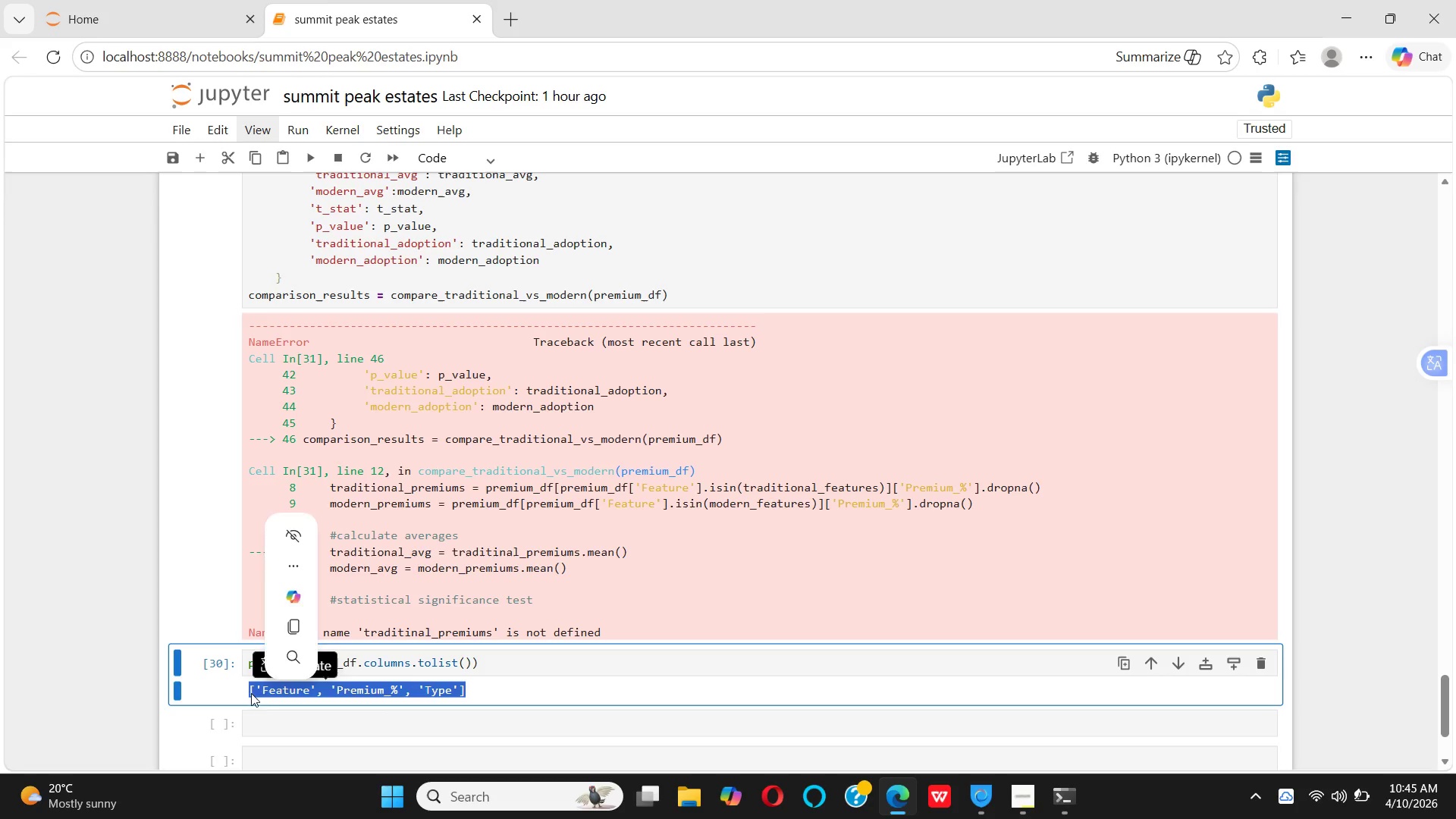 
key(Control+C)
 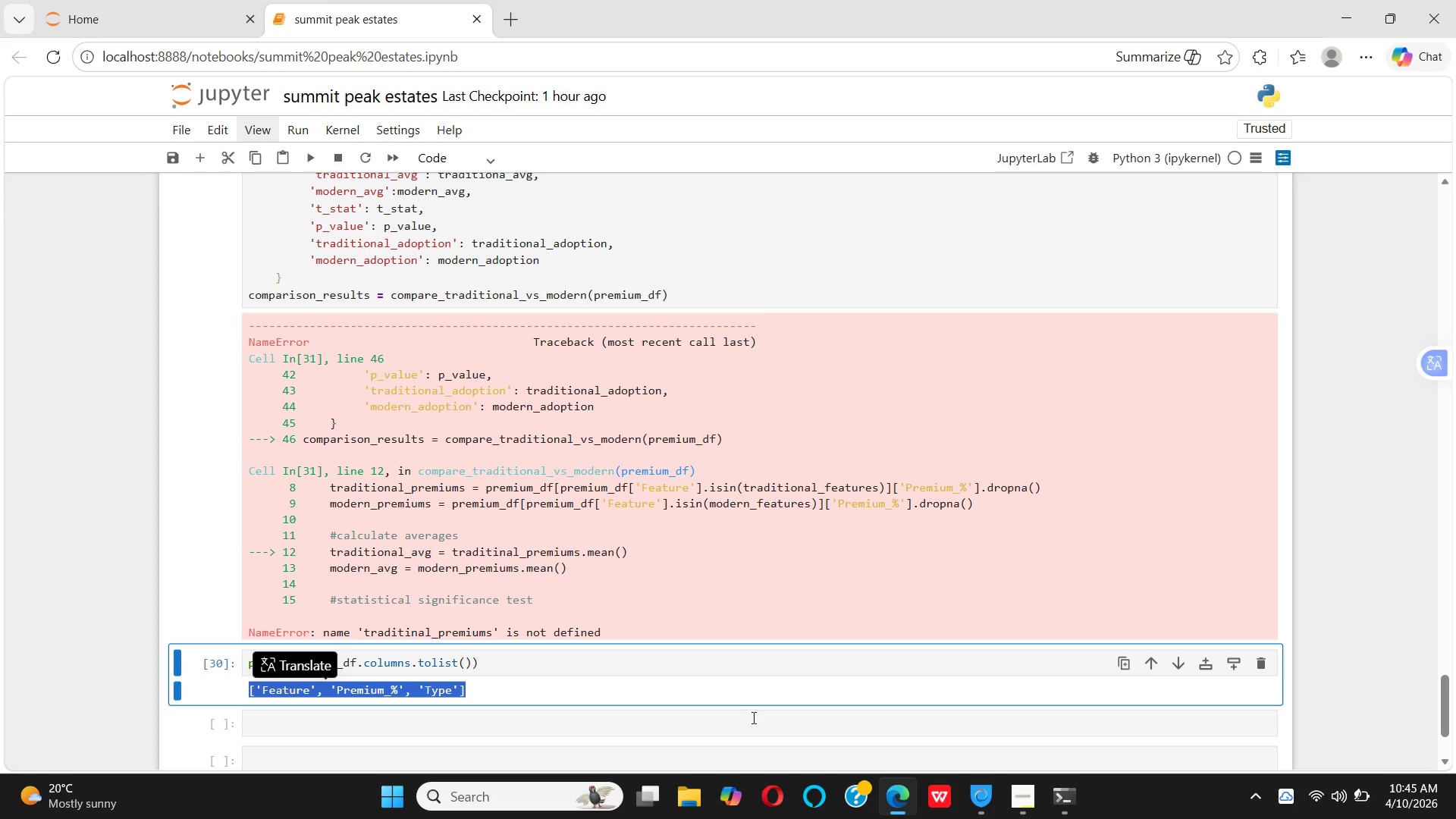 
left_click([750, 647])
 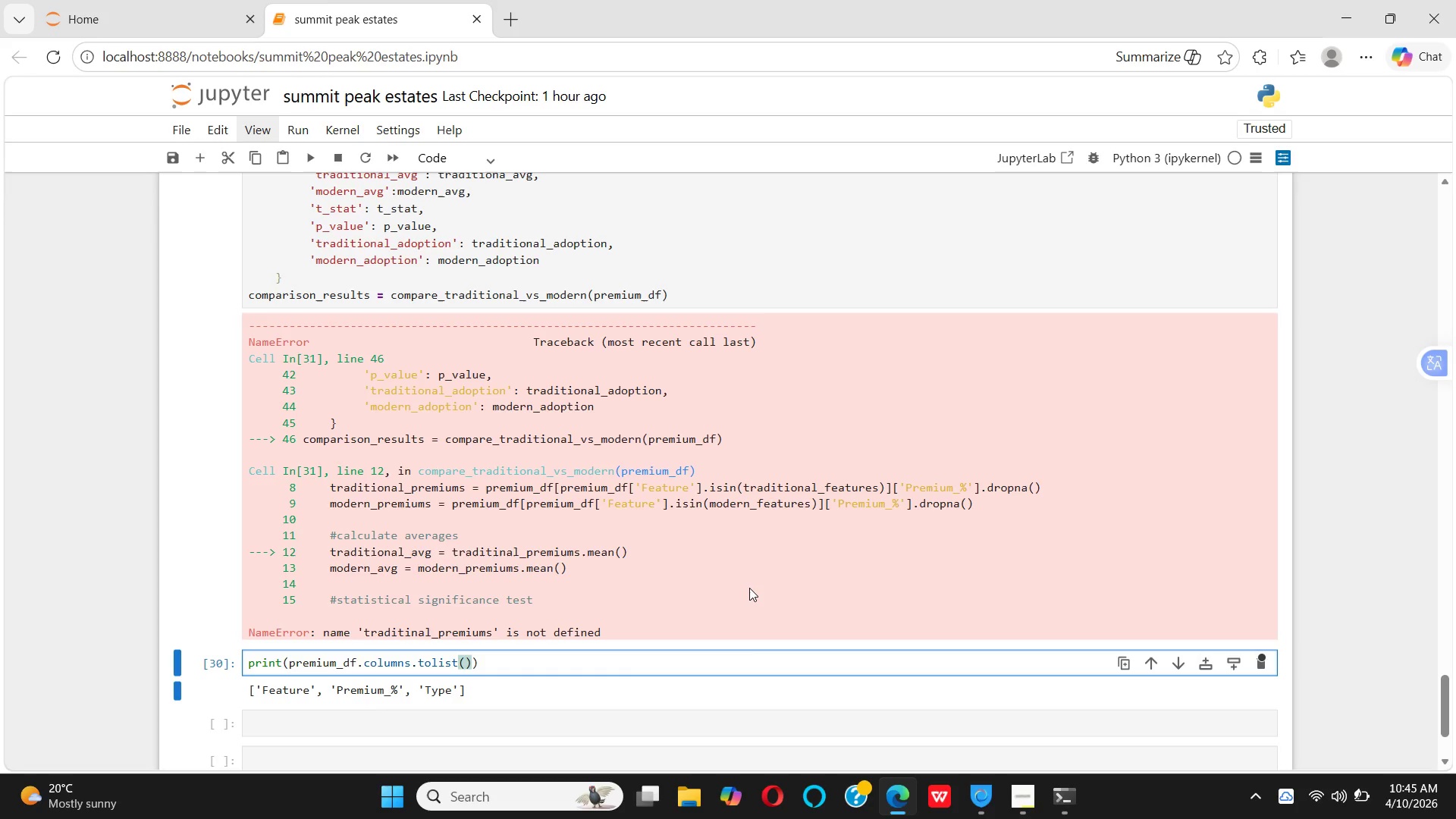 
scroll: coordinate [749, 588], scroll_direction: none, amount: 0.0
 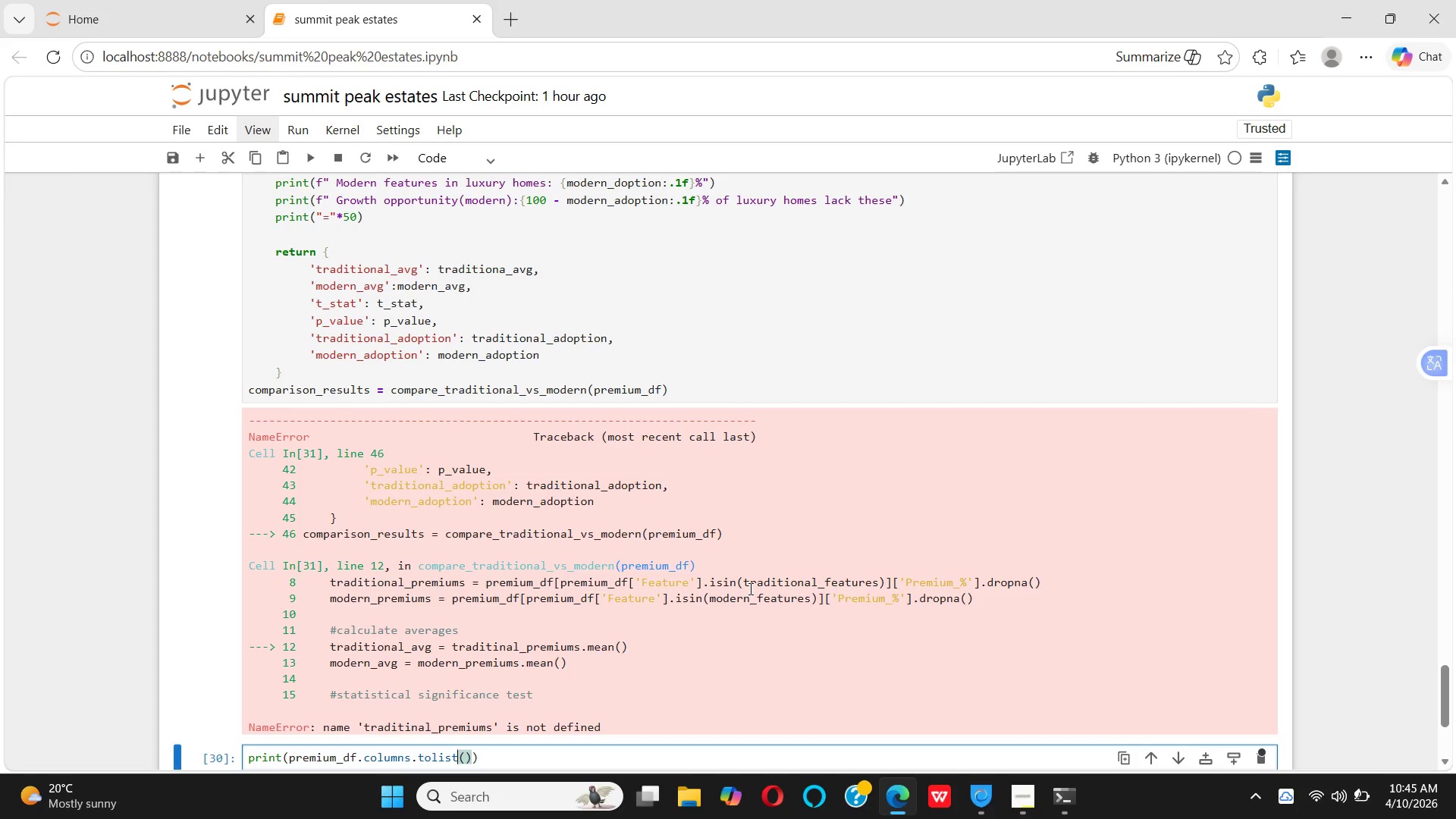 
wait(7.15)
 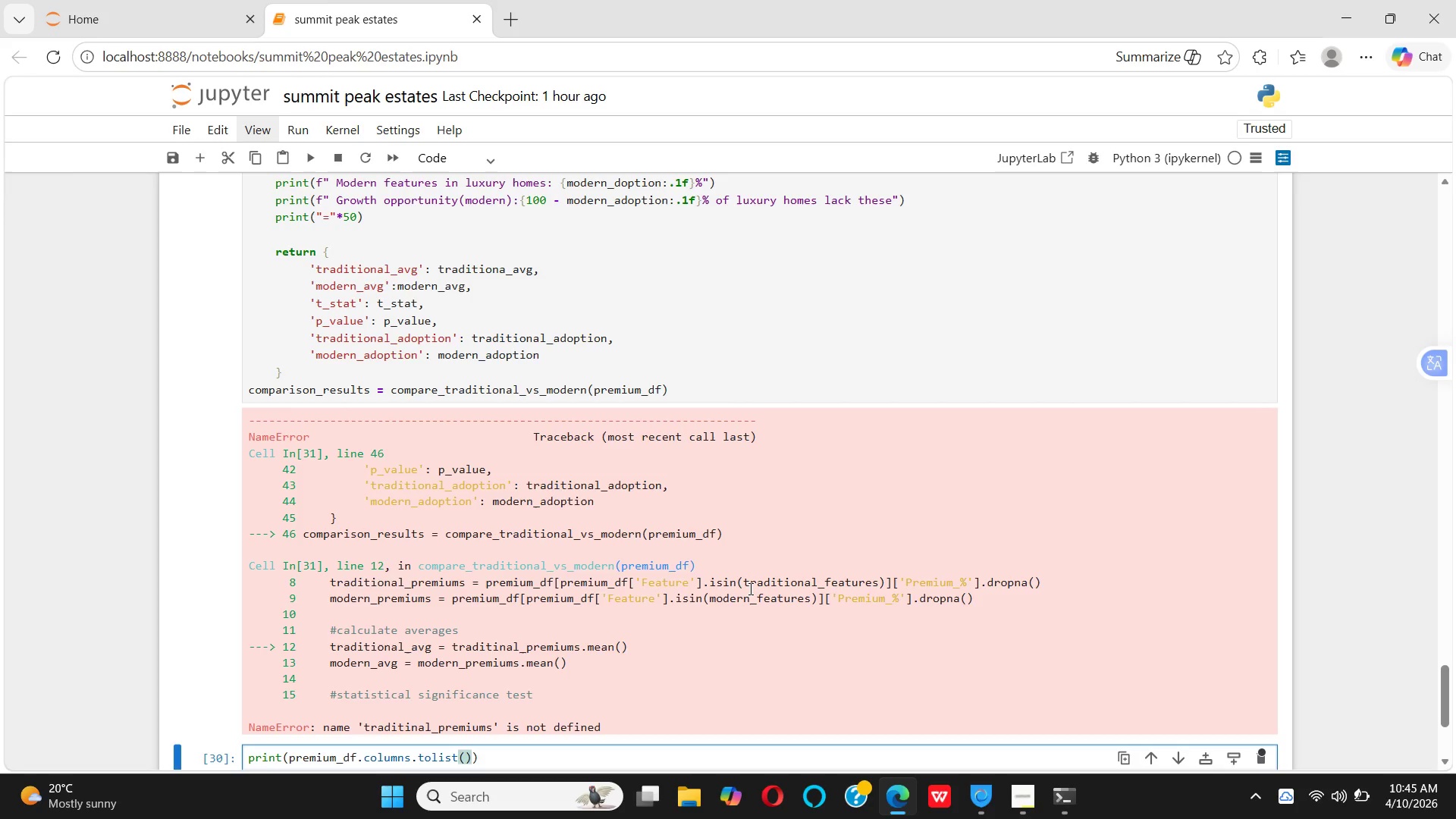 
scroll: coordinate [749, 588], scroll_direction: up, amount: 2.0
 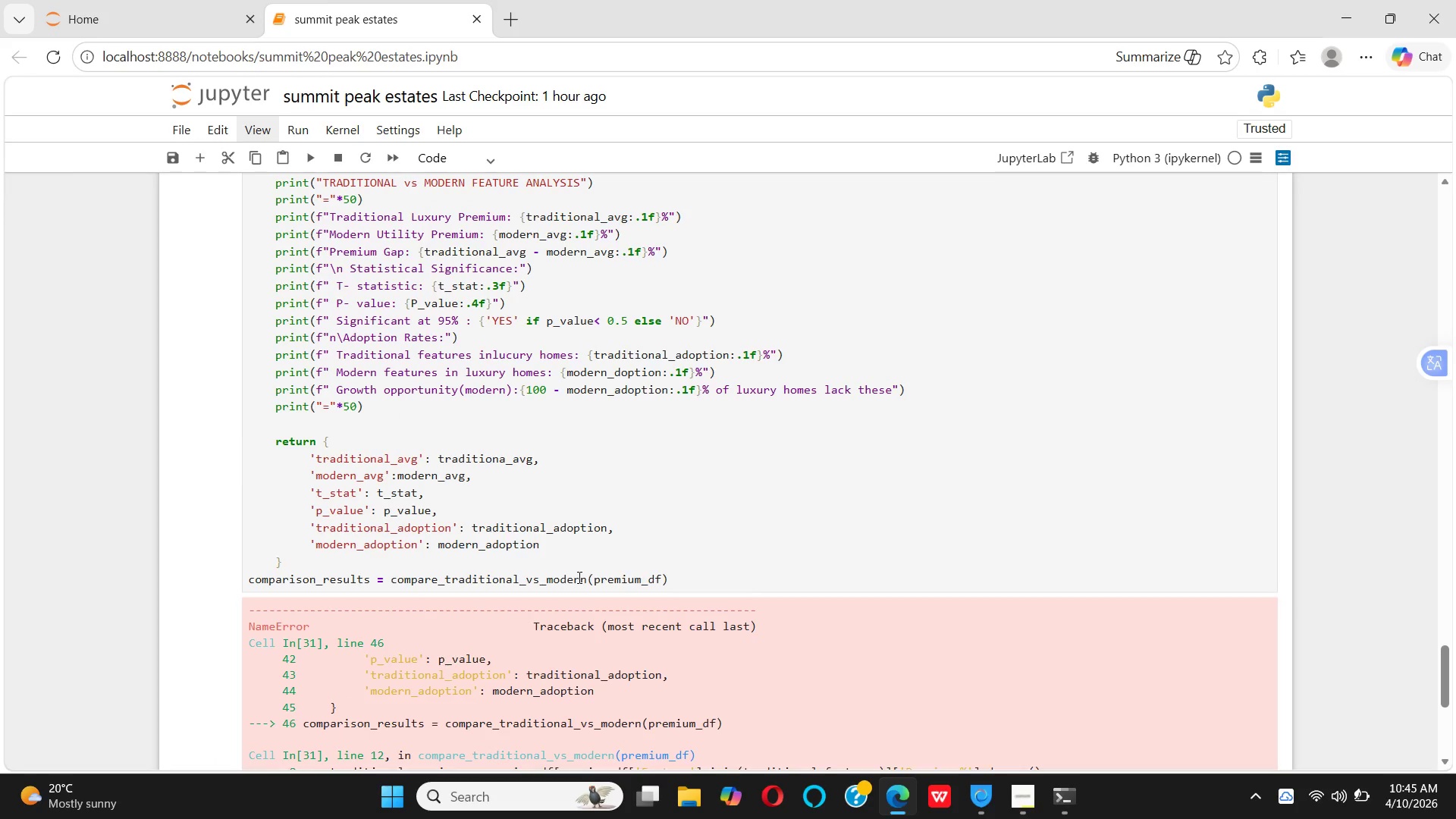 
scroll: coordinate [586, 578], scroll_direction: down, amount: 3.0
 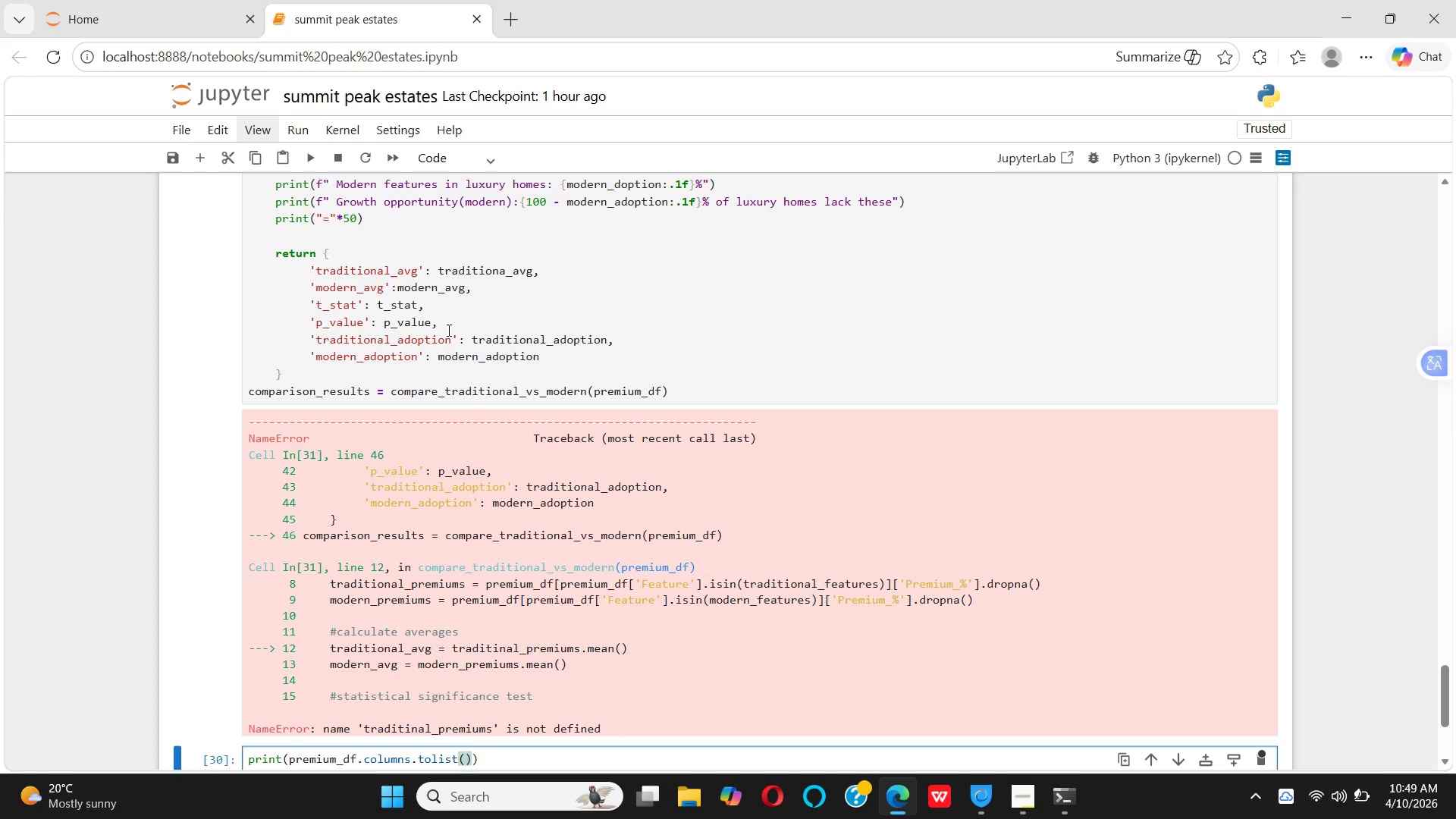 
wait(212.96)
 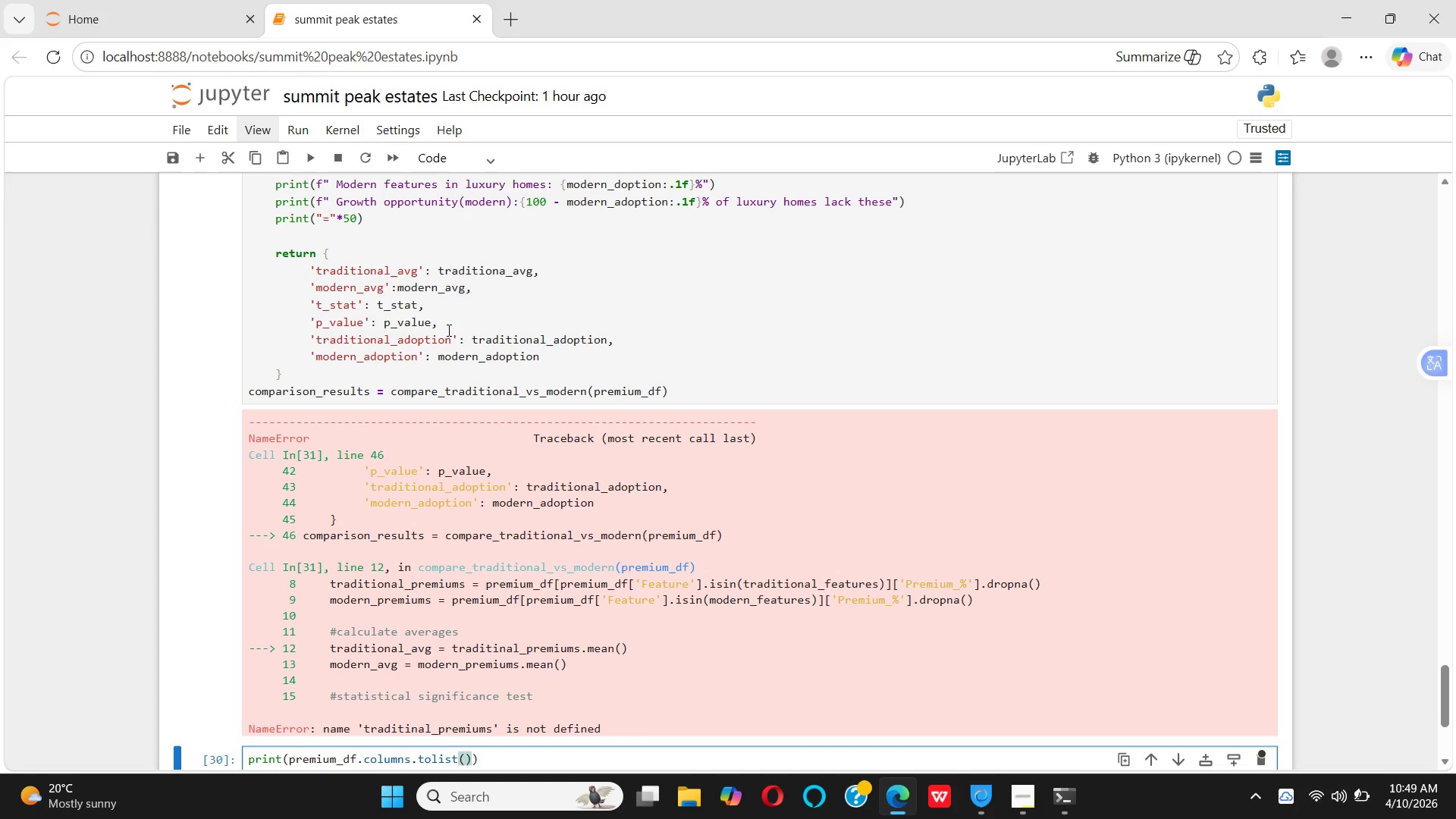 
right_click([427, 300])
 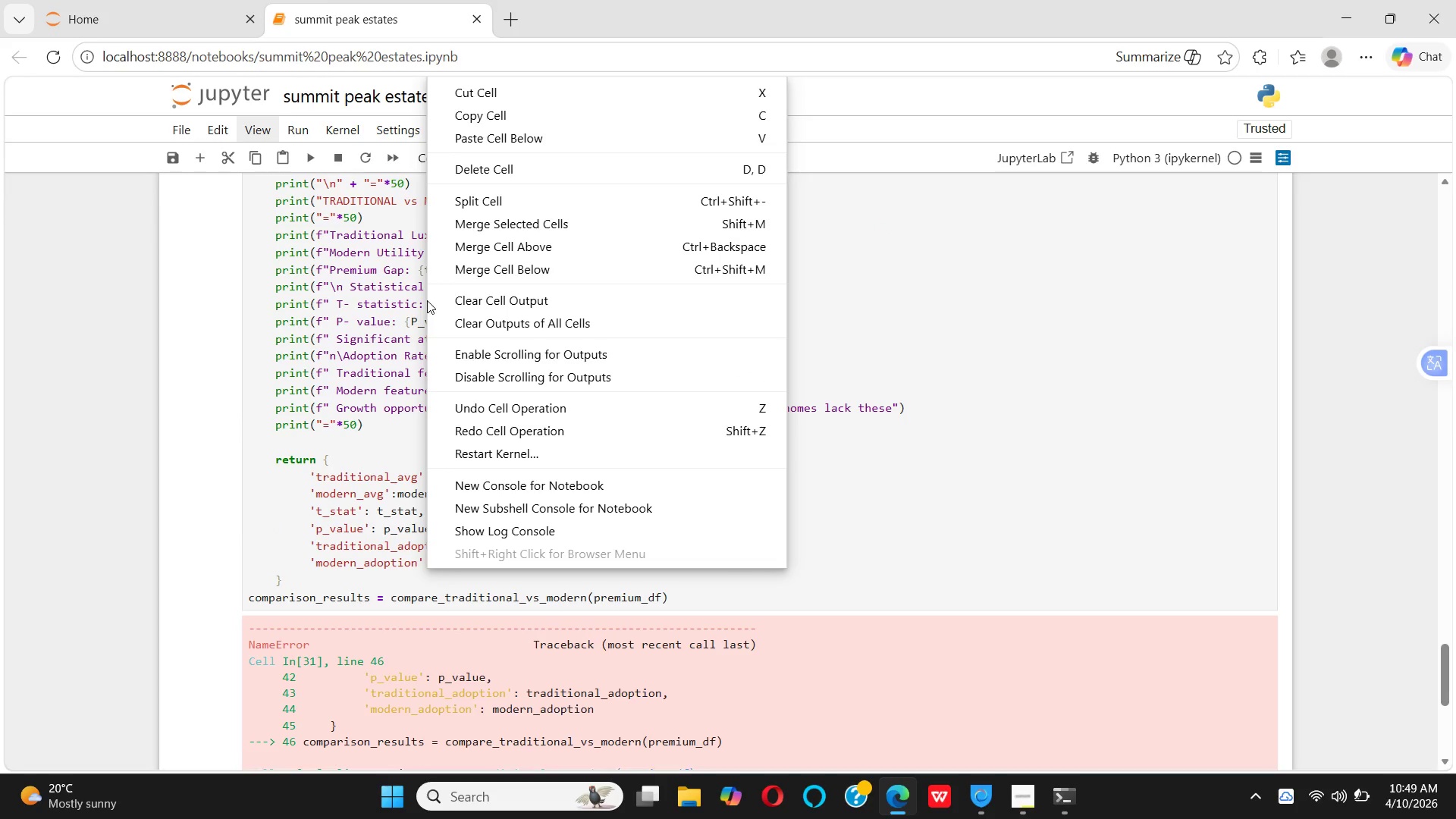 
left_click([384, 393])
 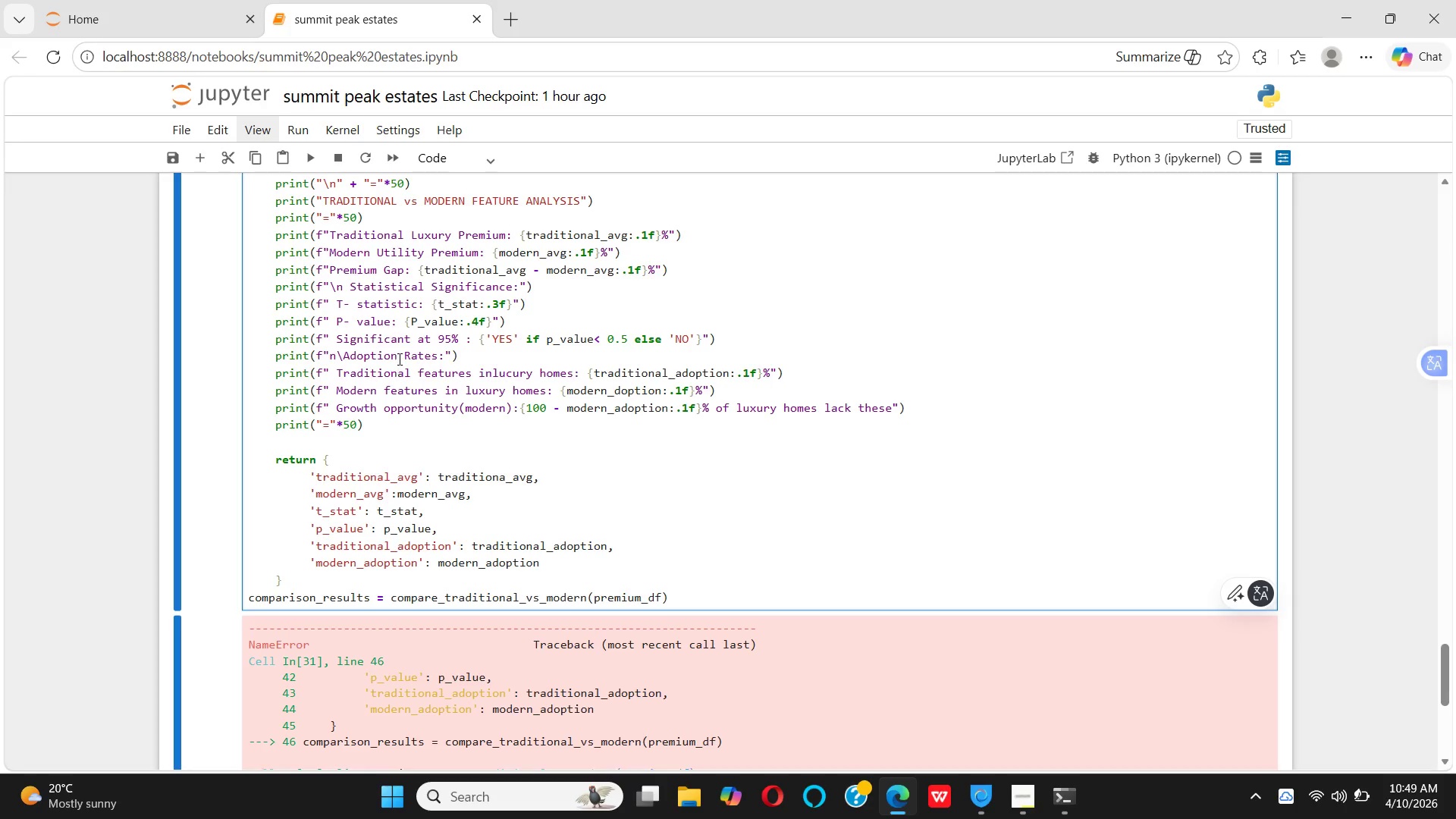 
left_click([397, 358])
 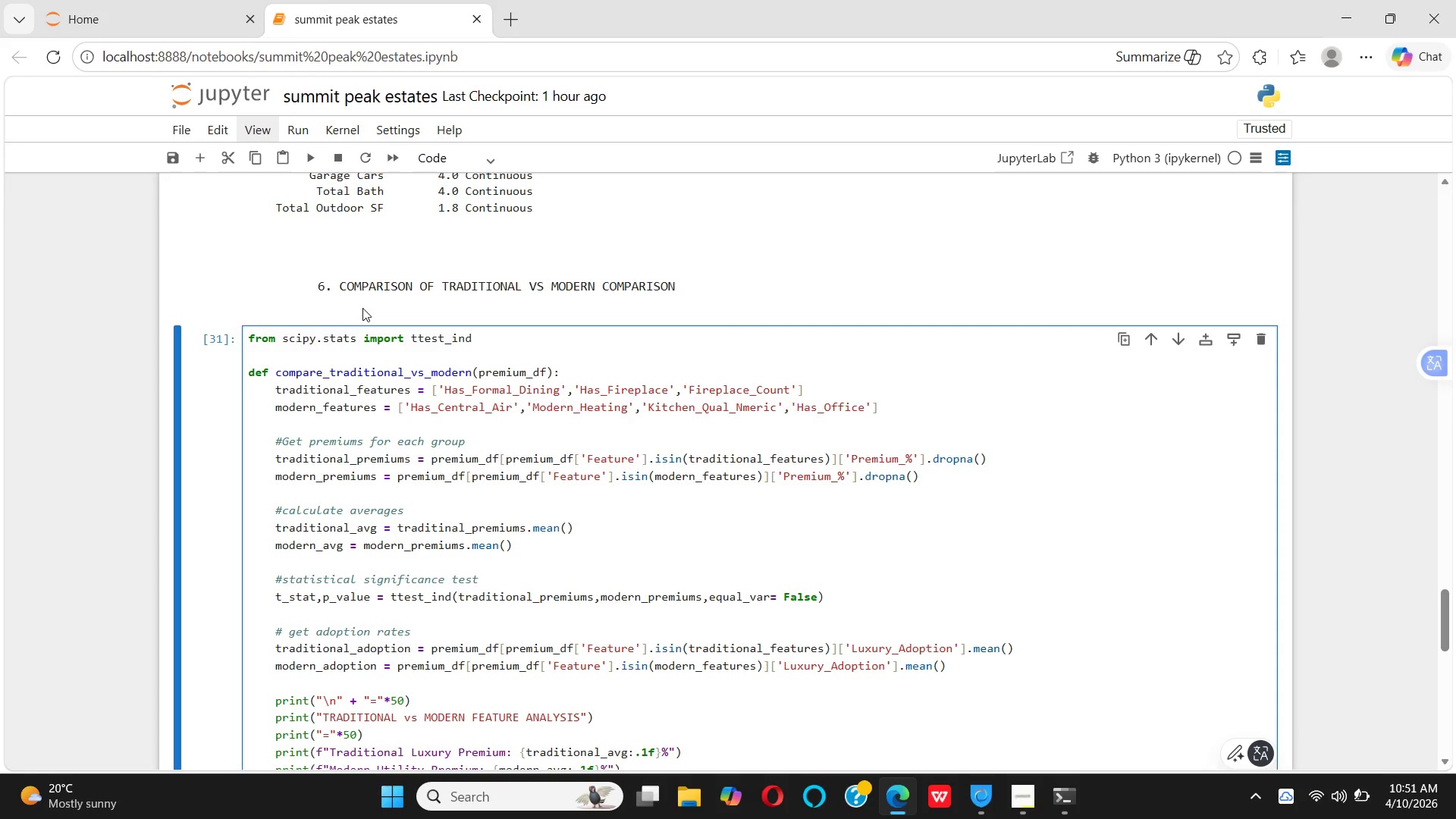 
wait(123.34)
 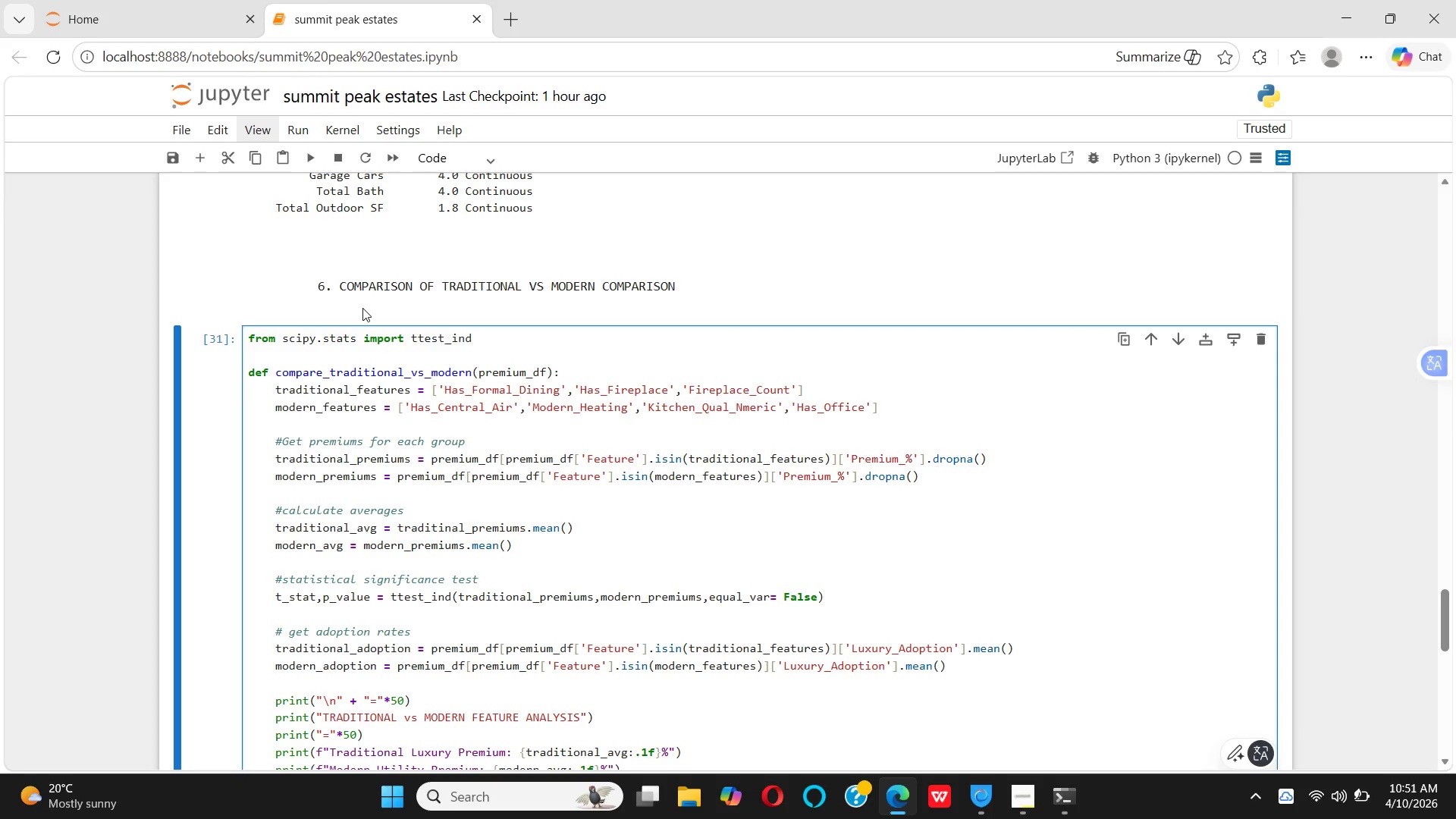 
left_click([933, 472])
 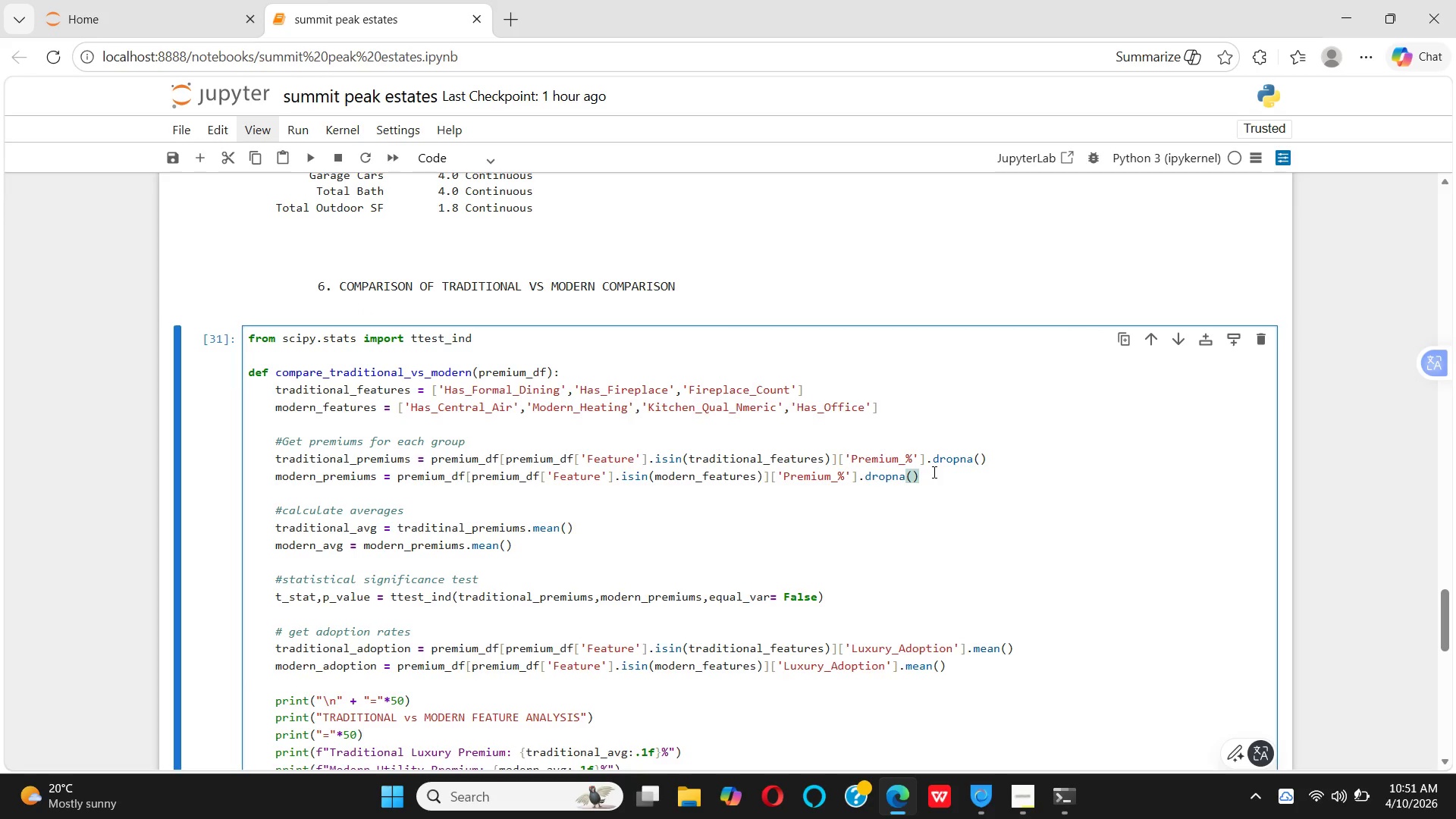 
key(Enter)
 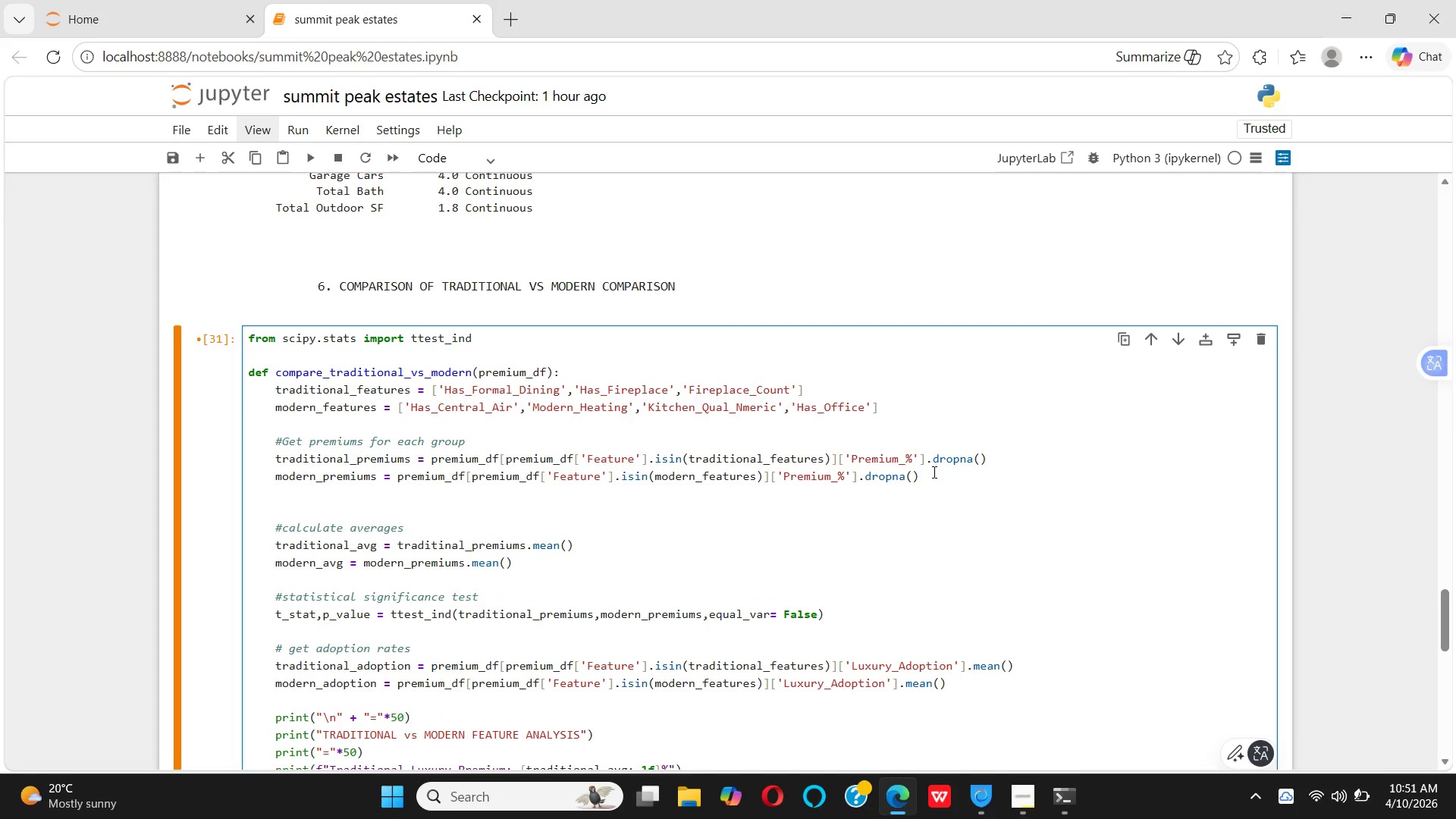 
key(Space)
 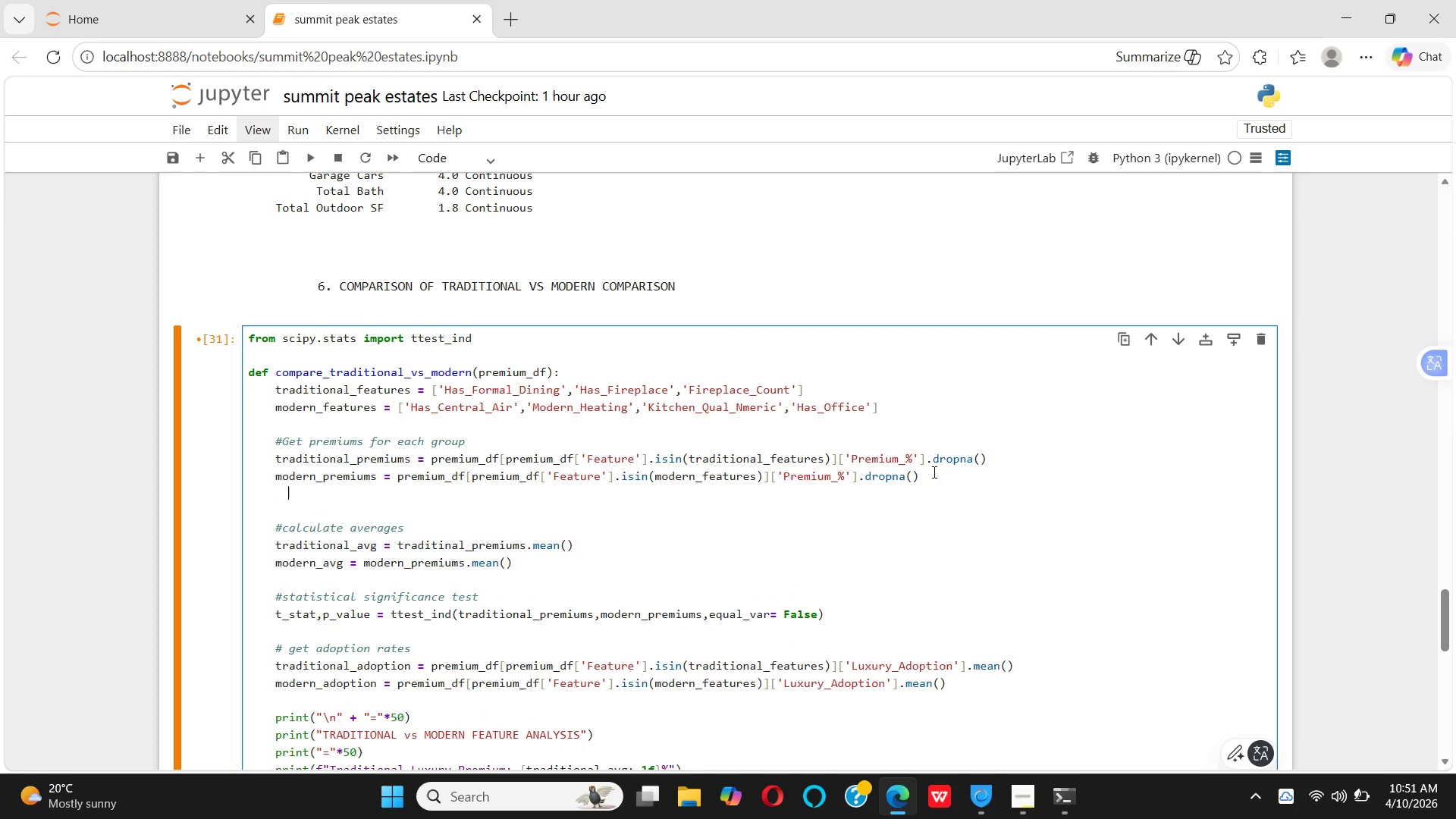 
key(Space)
 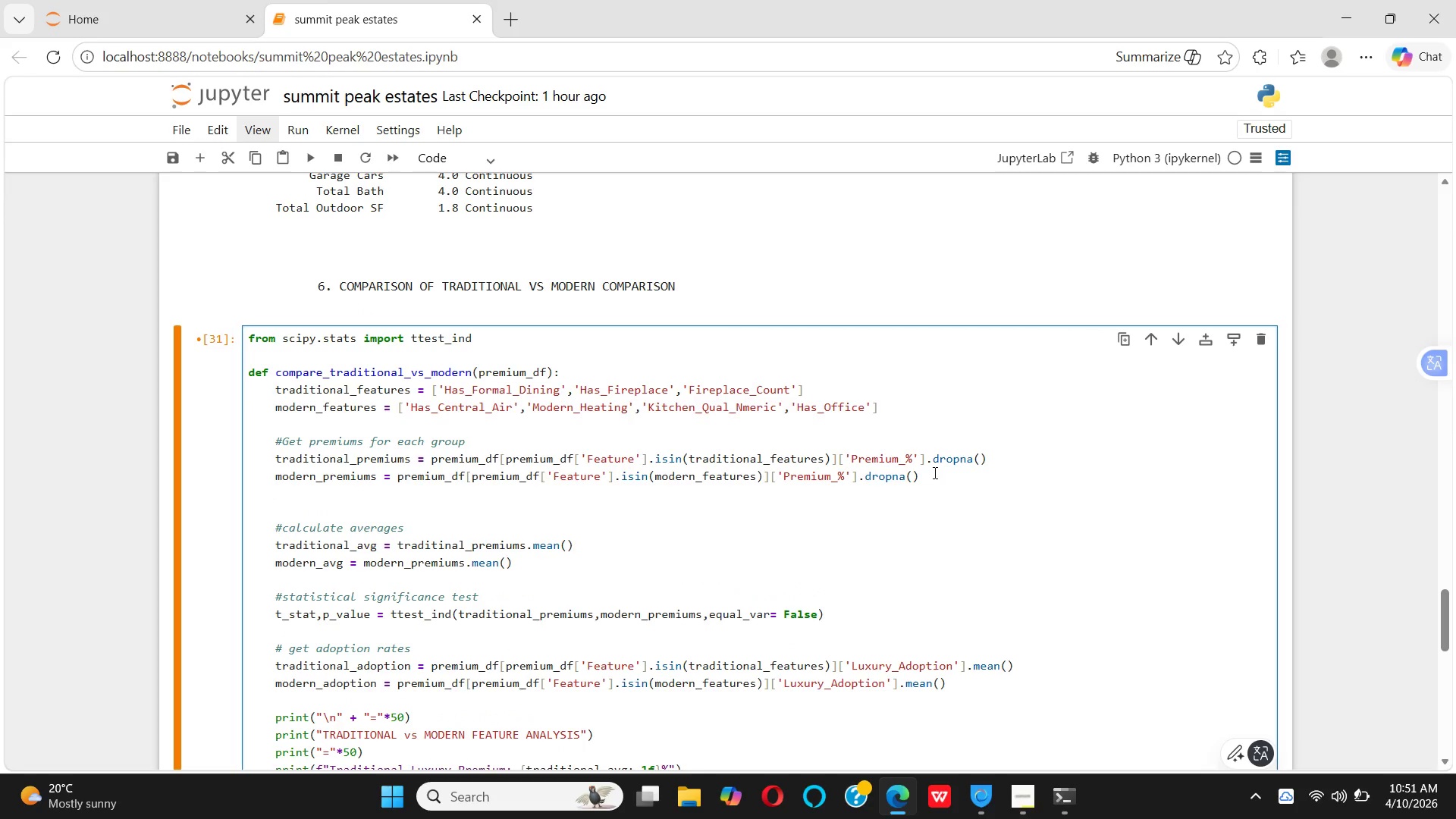 
key(Backspace)
 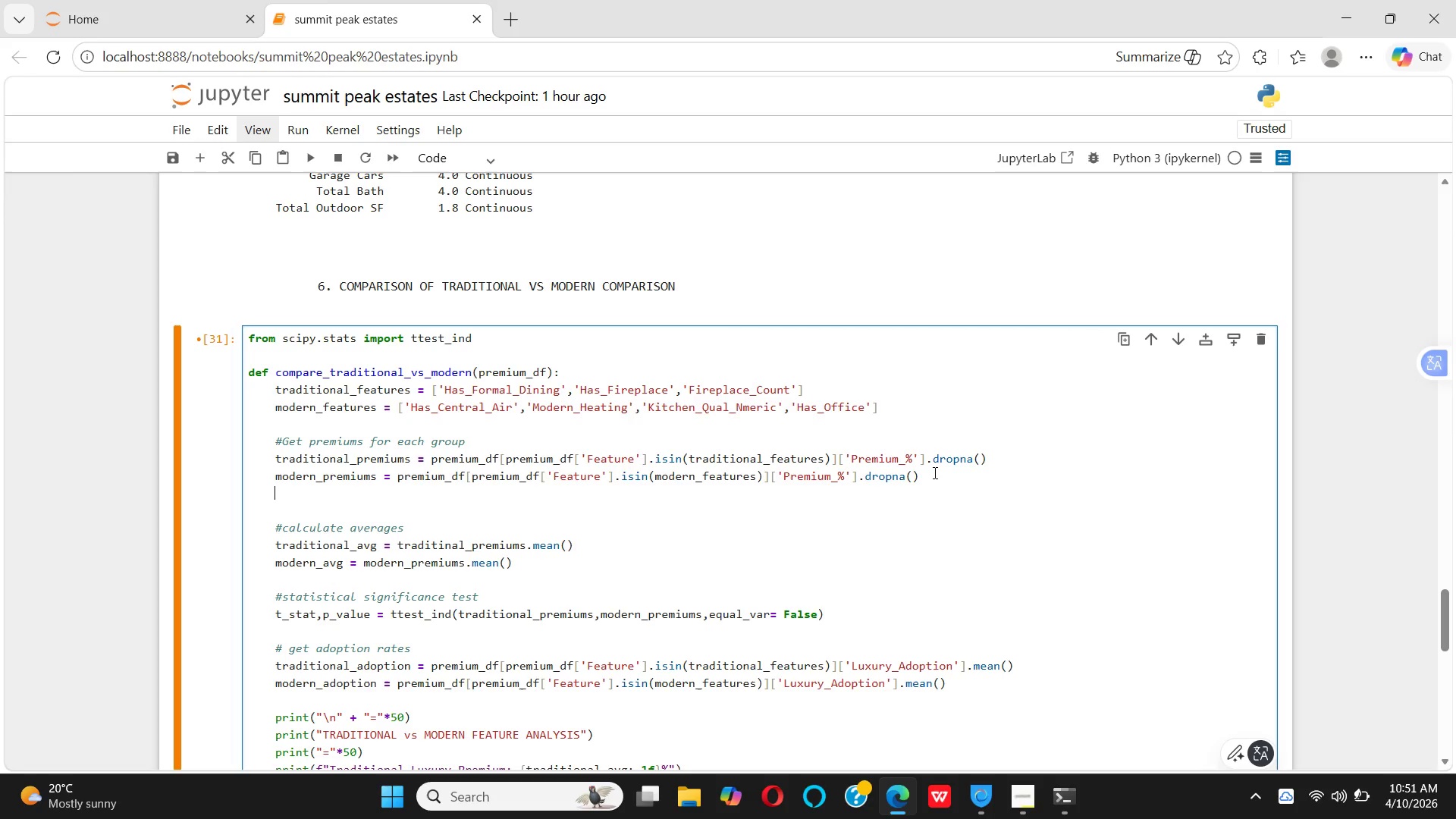 
key(ArrowDown)
 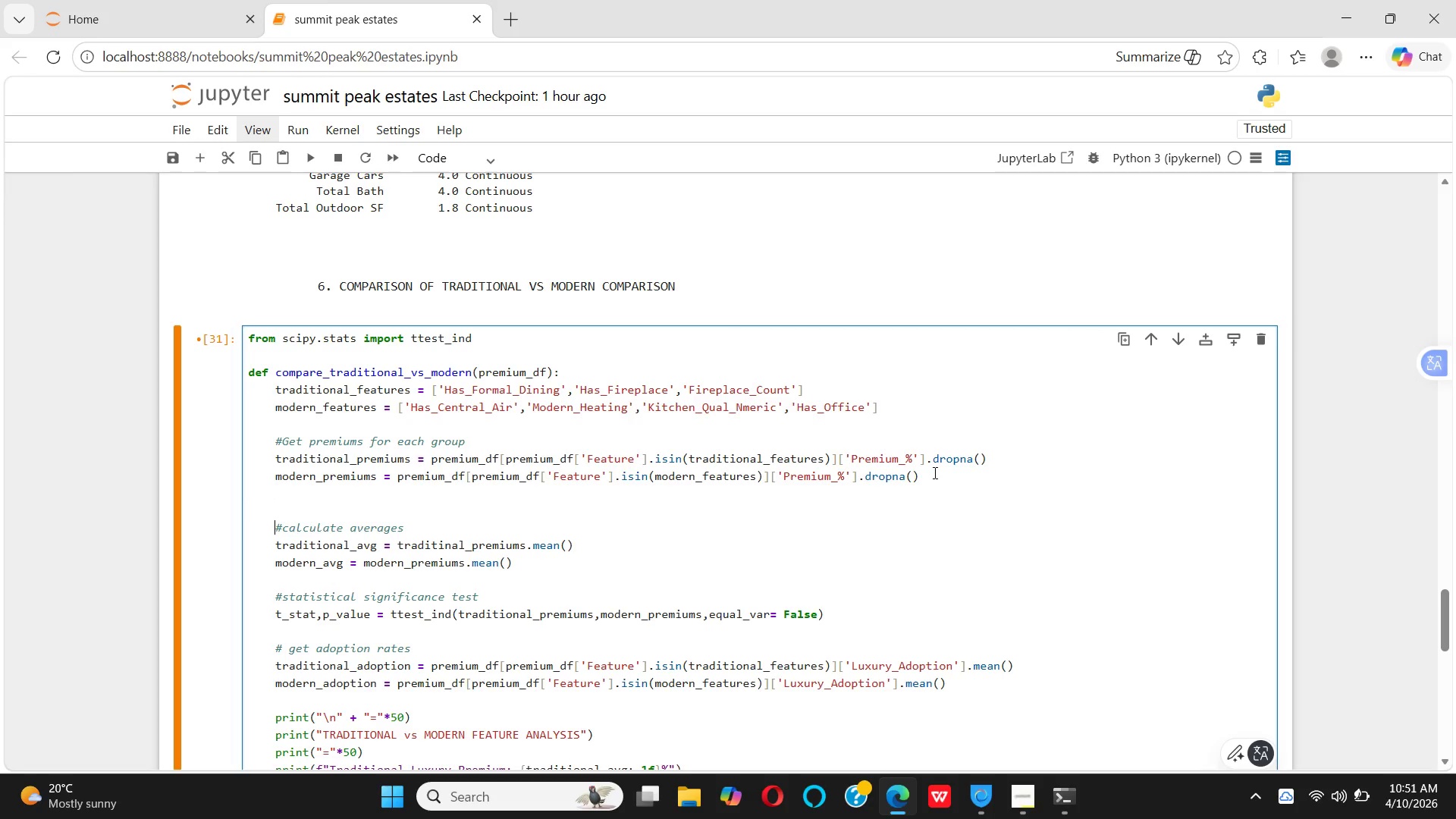 
key(ArrowDown)
 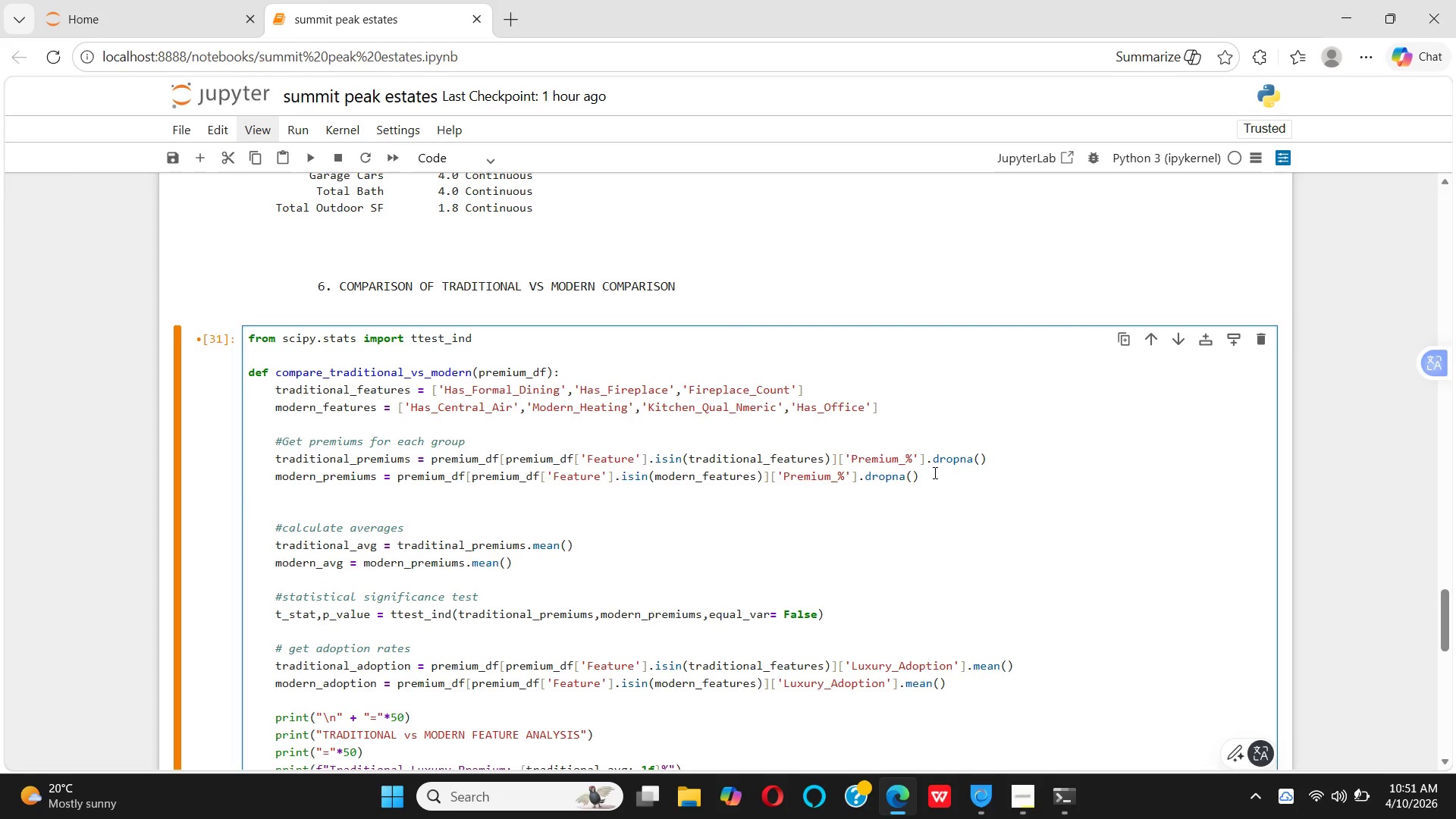 
key(ArrowUp)
 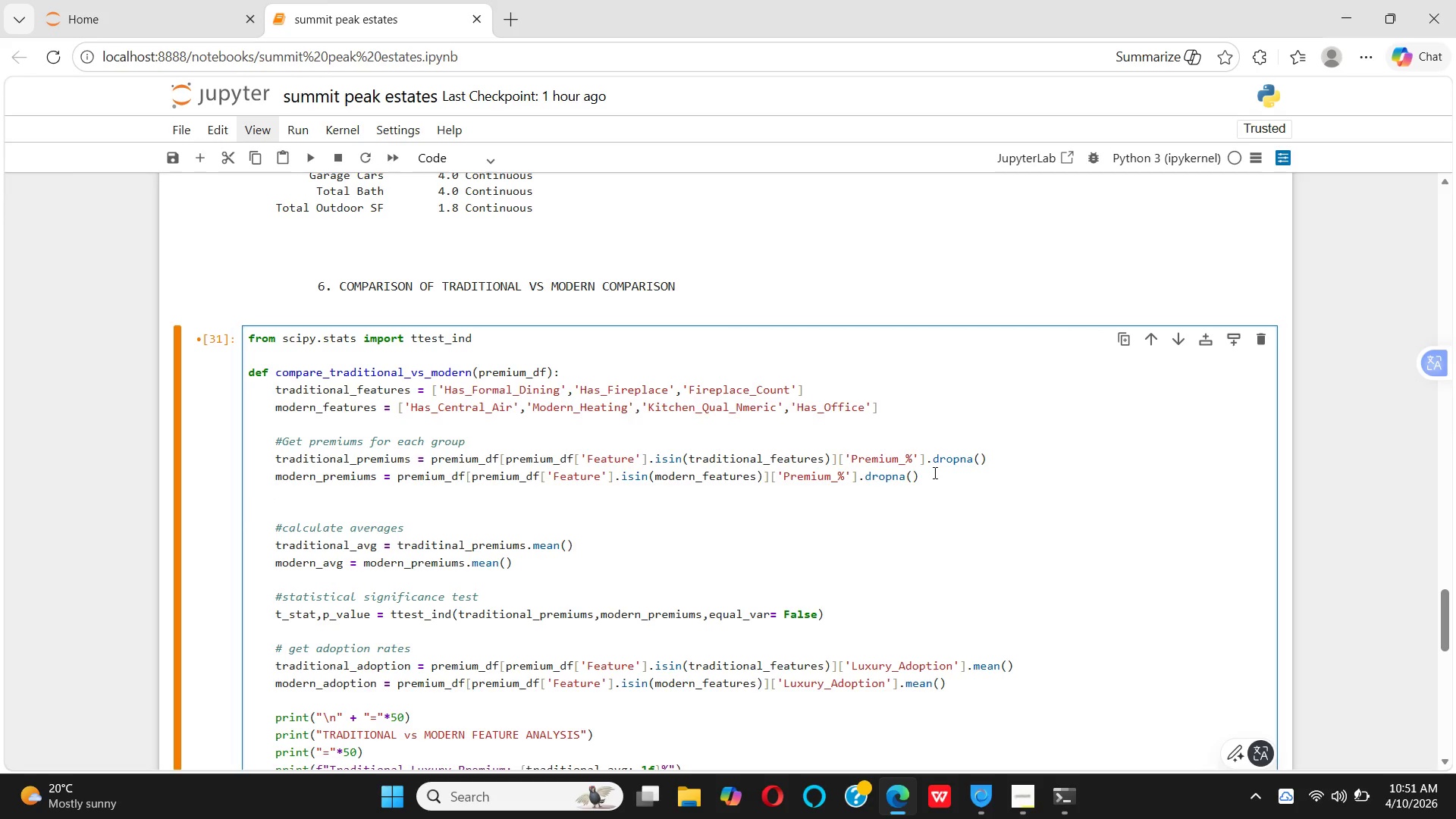 
key(Enter)
 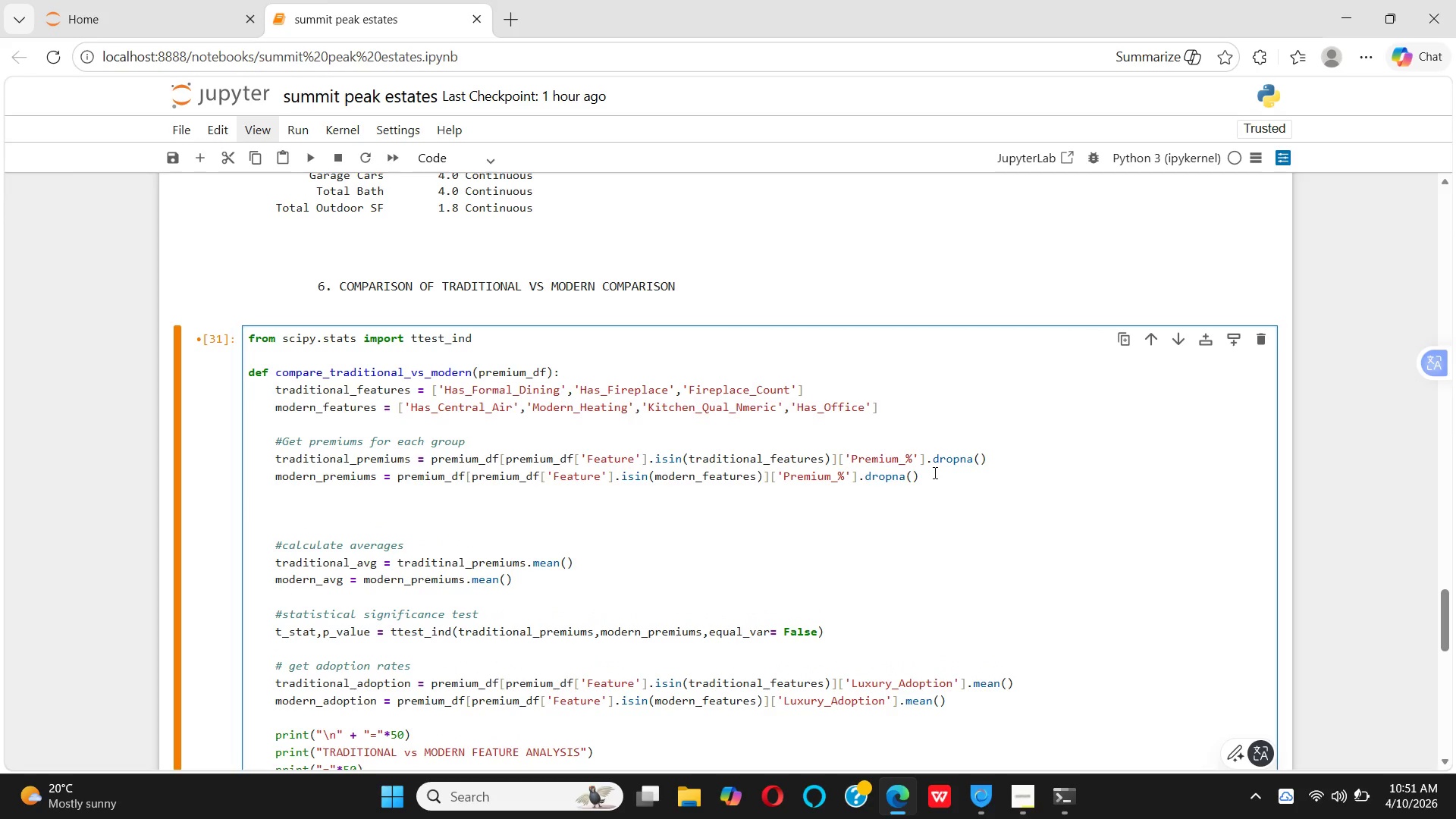 
wait(6.31)
 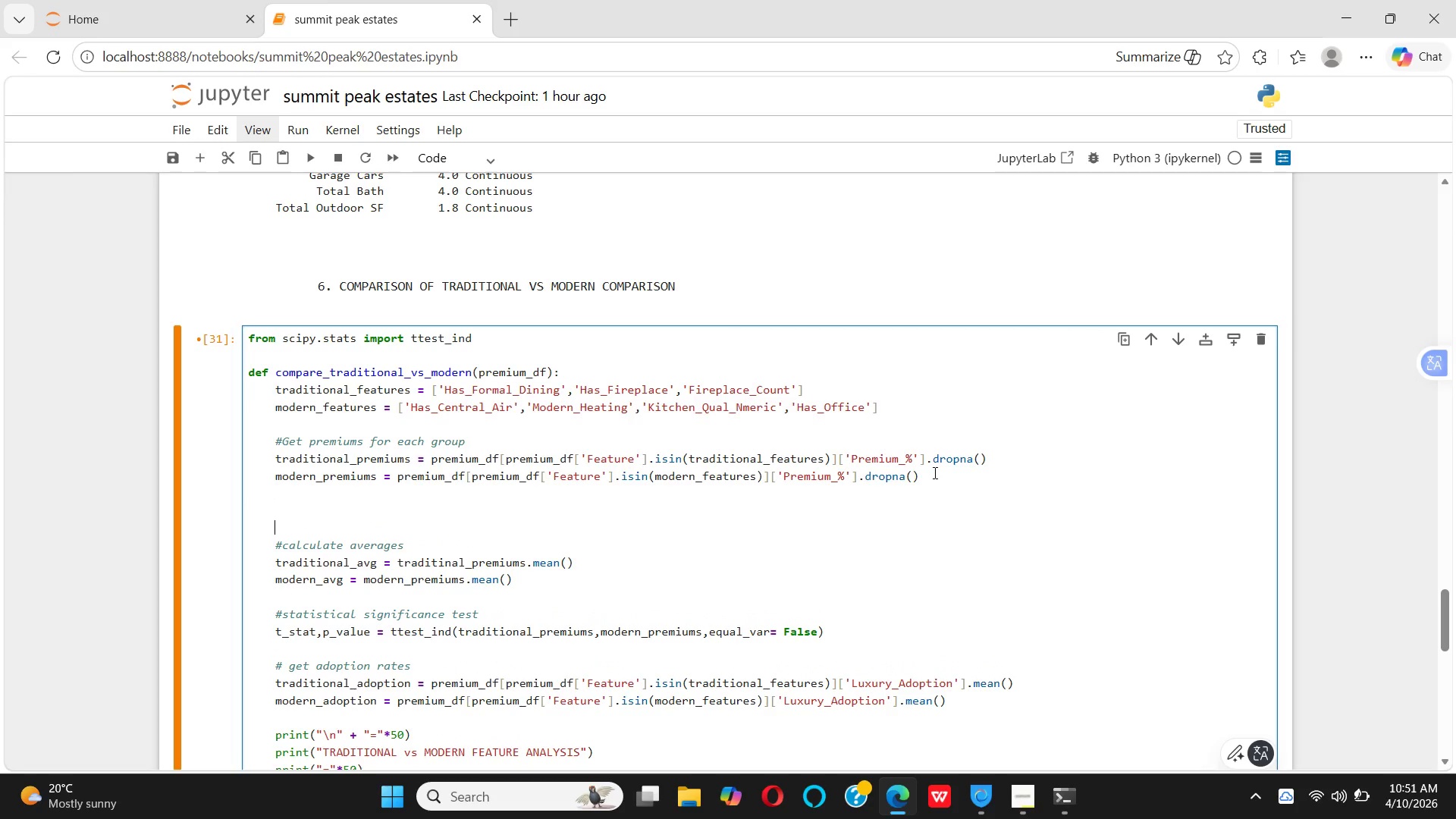 
type(#che)
 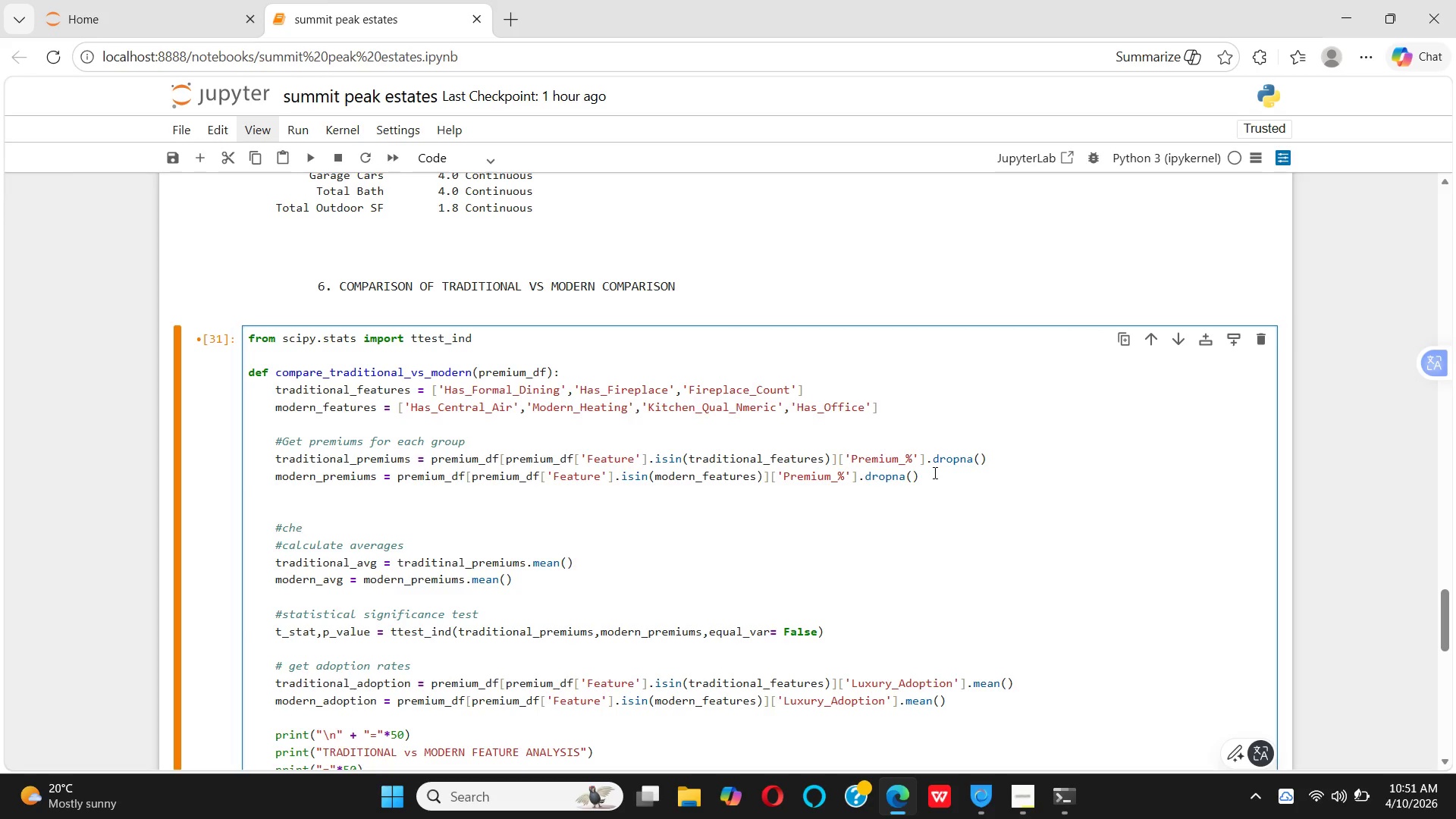 
type(ck if we have data)
 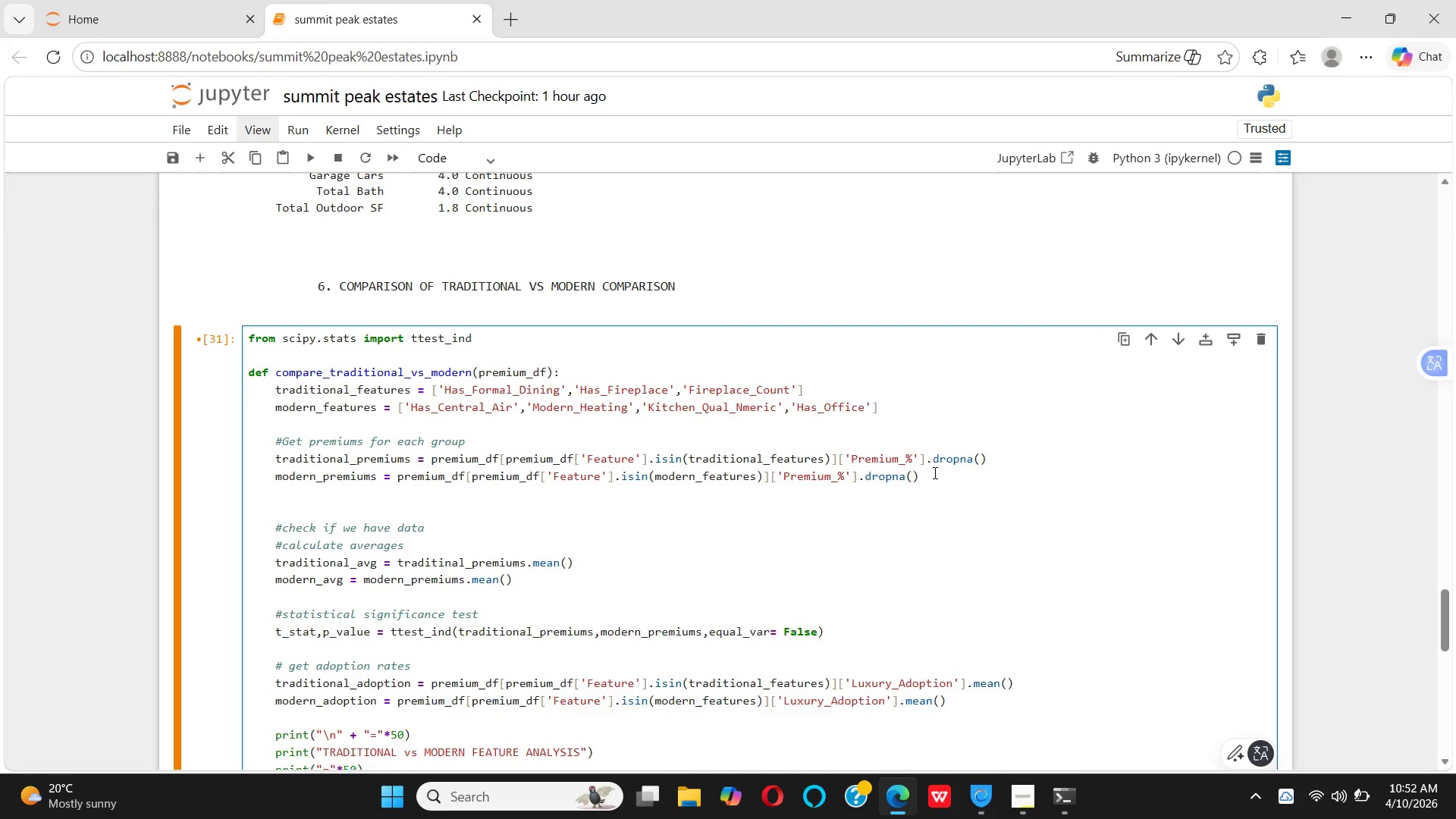 
key(Enter)
 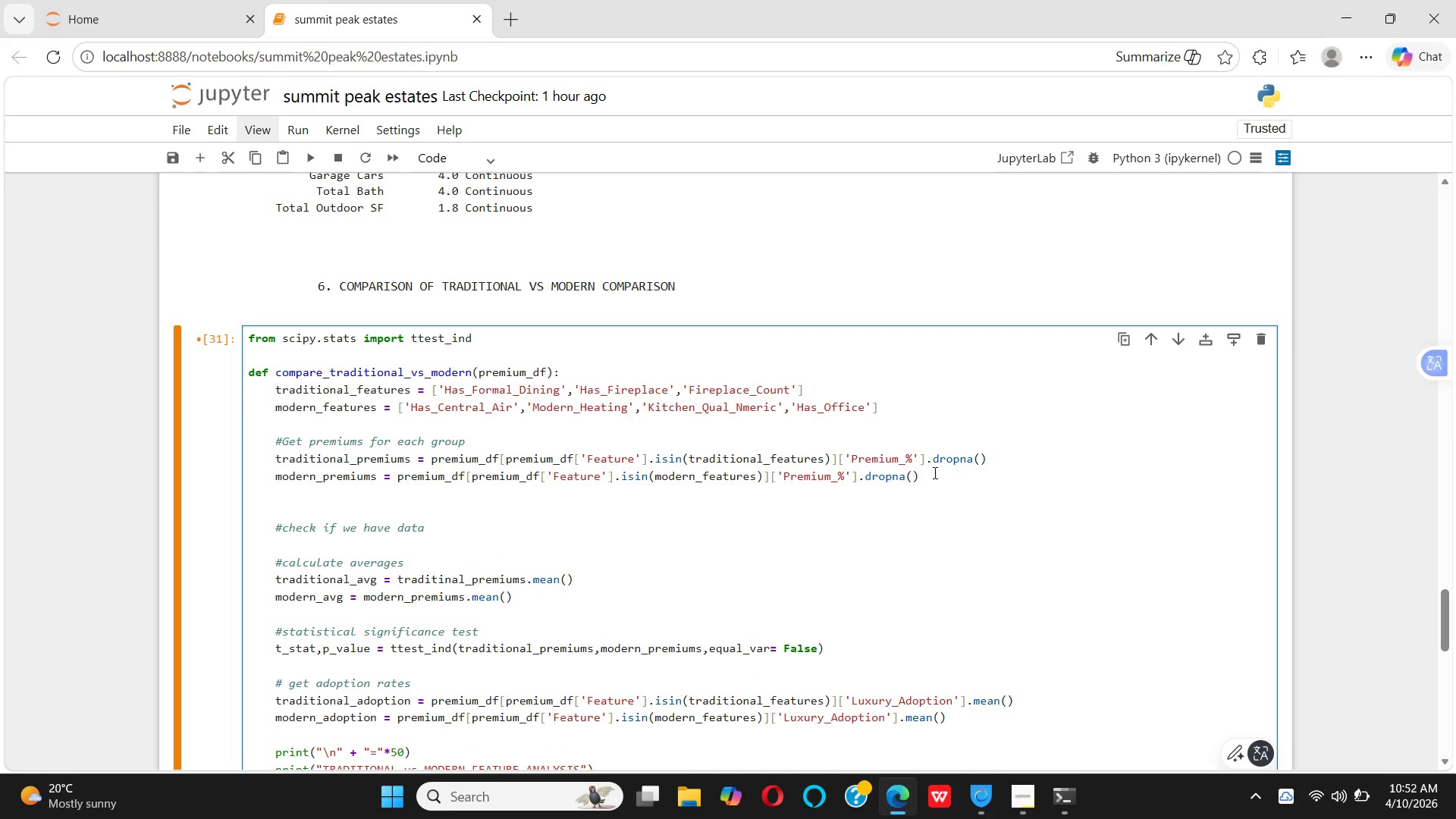 
type(if len())
 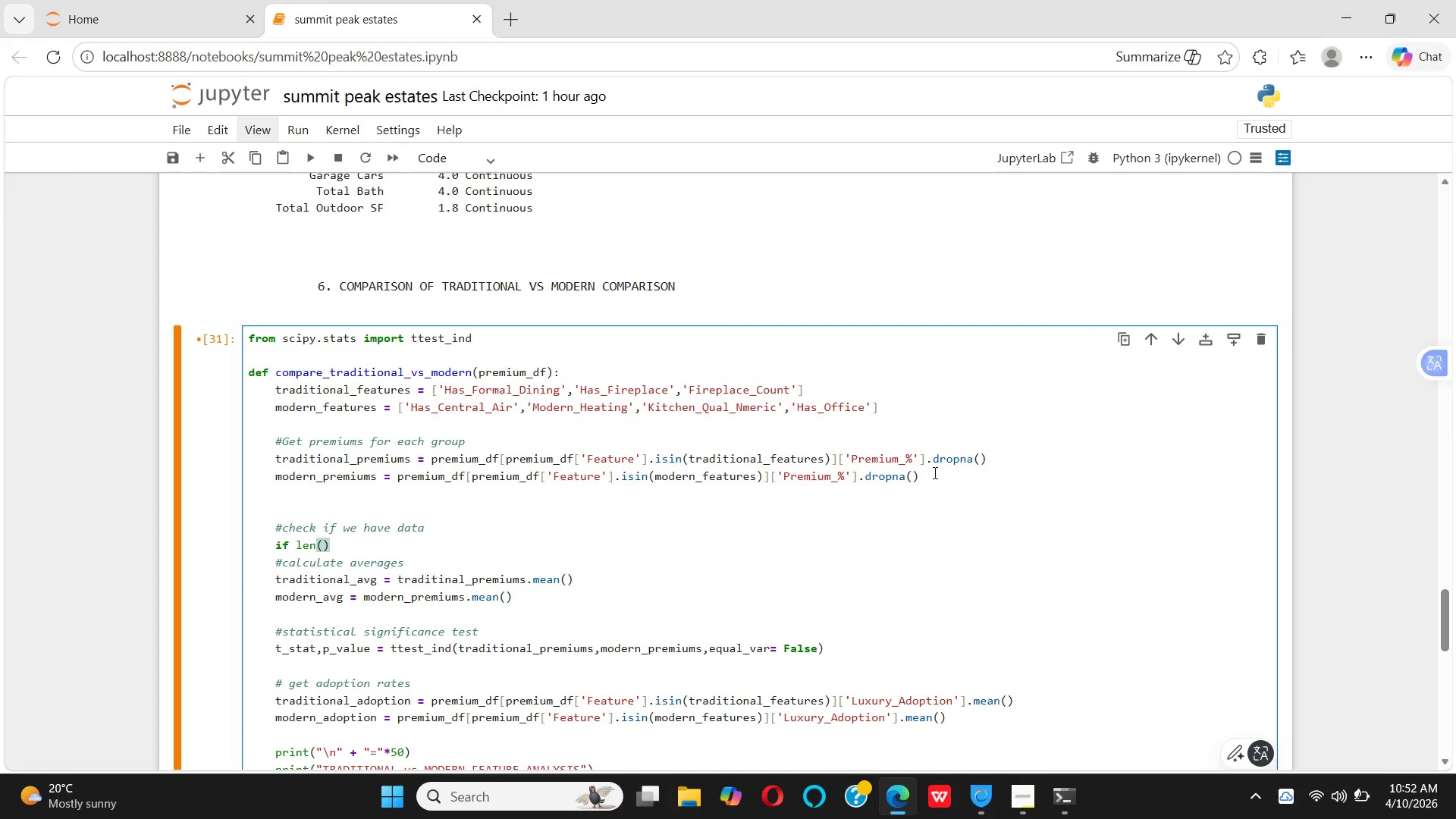 
key(ArrowLeft)
 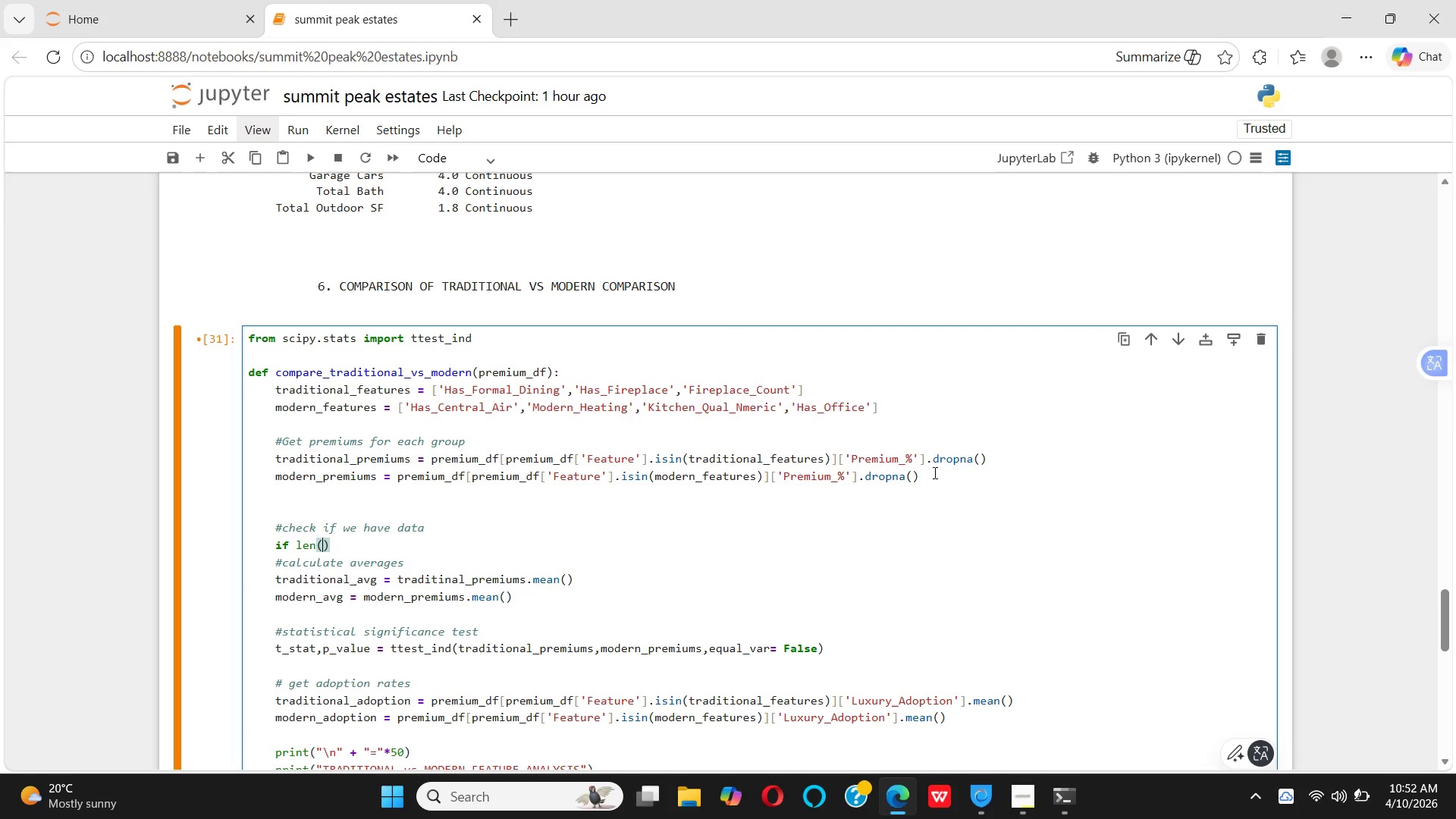 
type(traditional)
 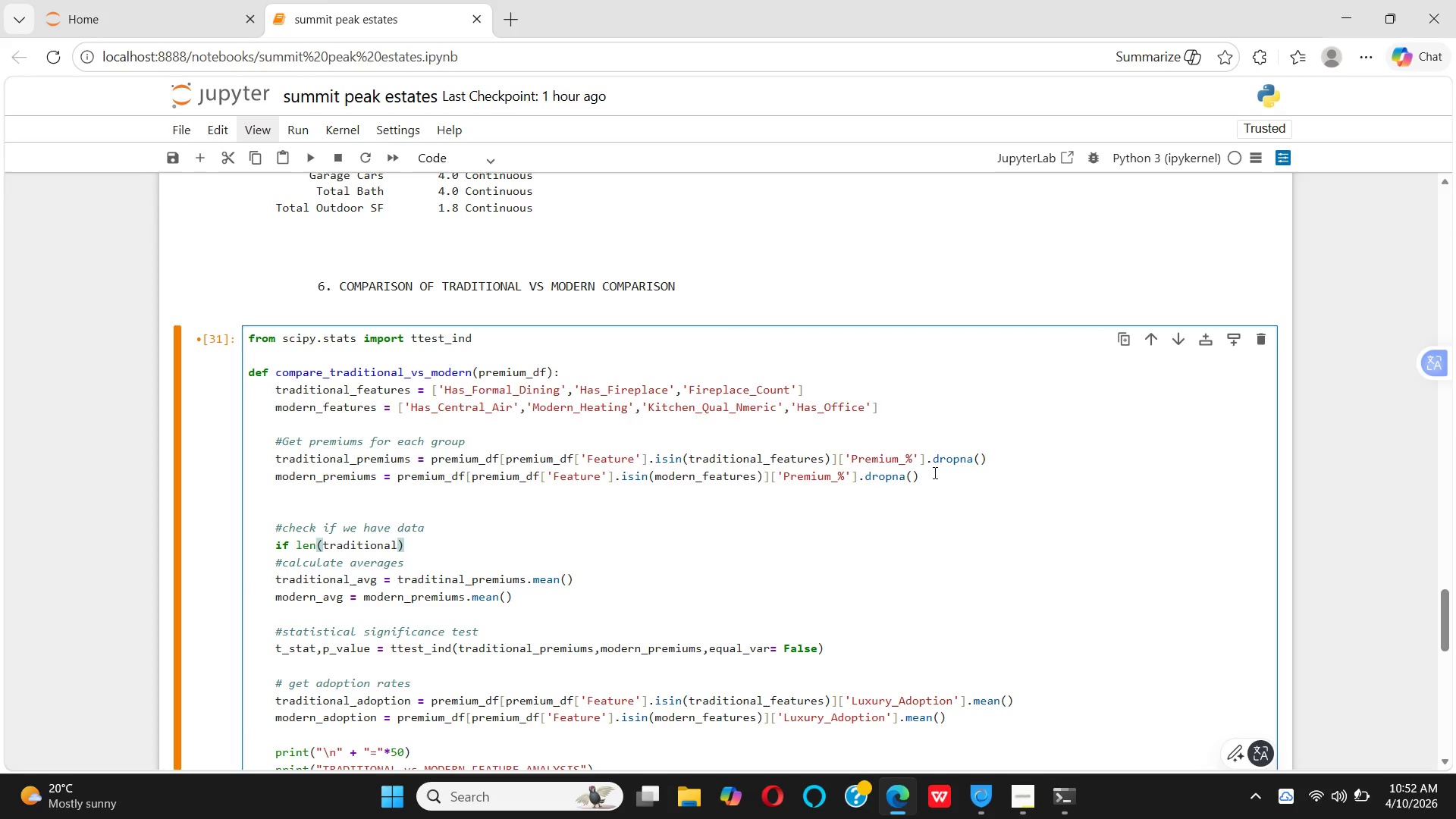 
wait(8.19)
 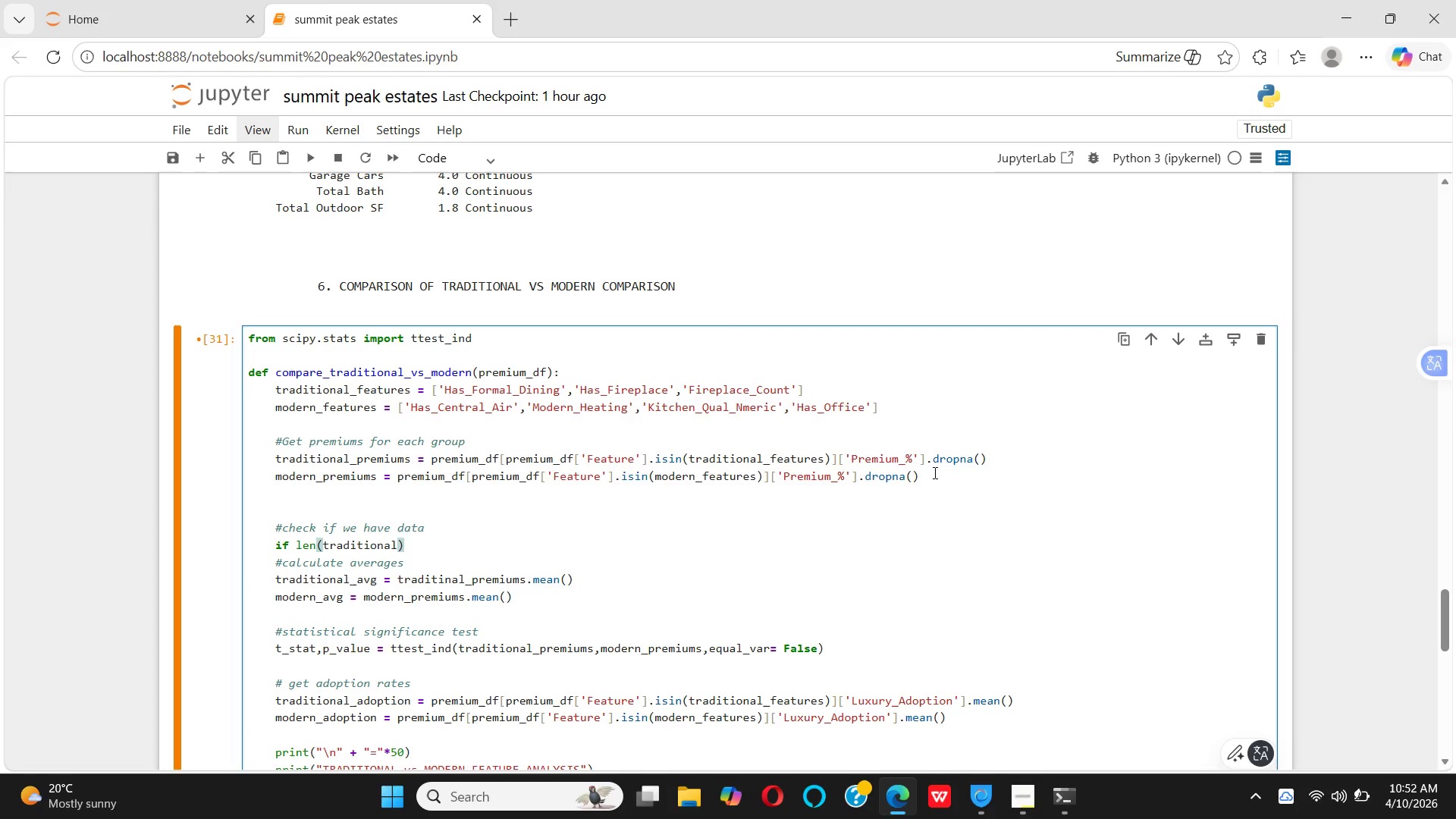 
type(_primium)
 